 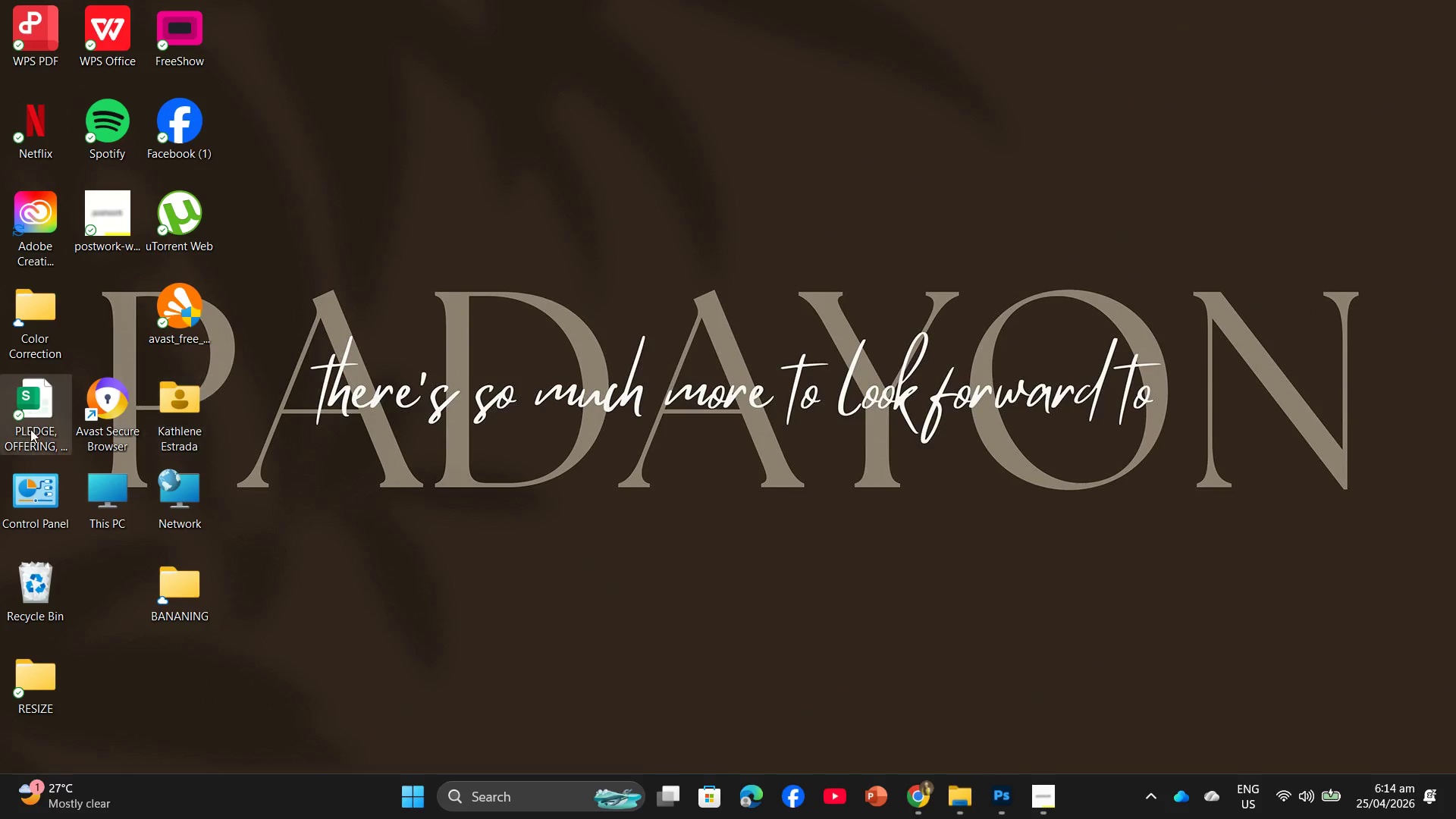 
left_click([526, 791])
 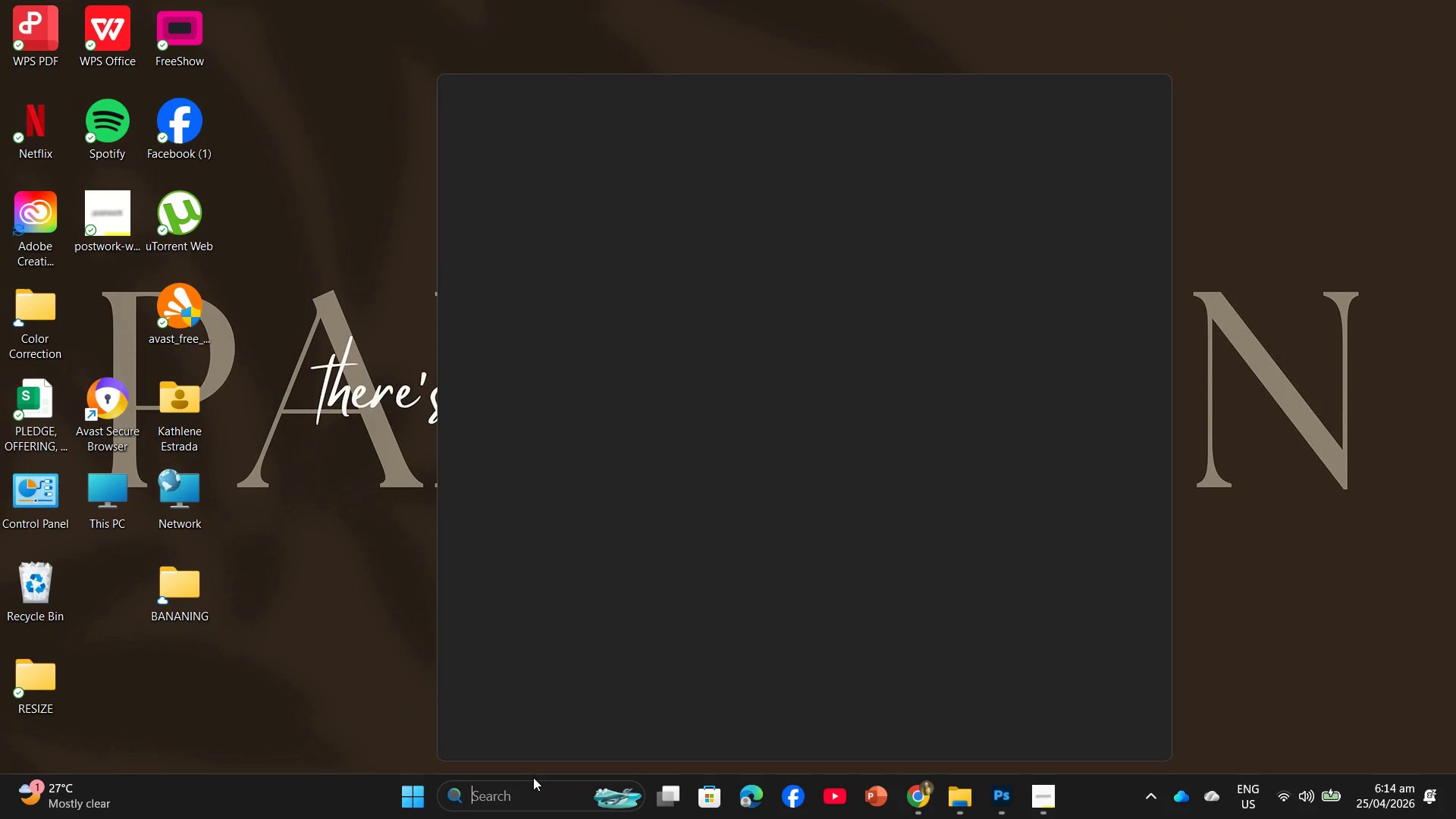 
hold_key(key=P, duration=0.62)
 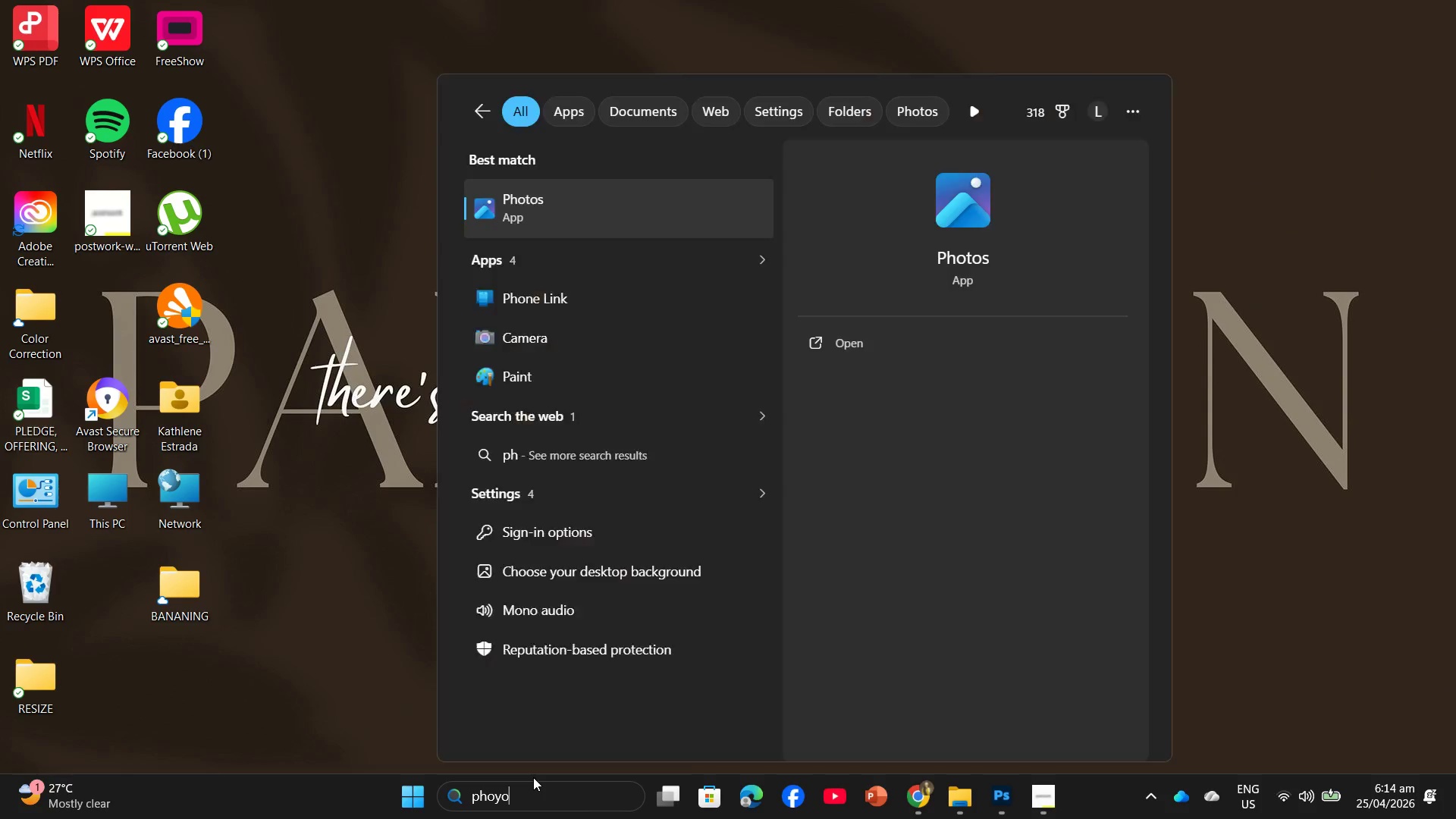 
hold_key(key=H, duration=0.53)
 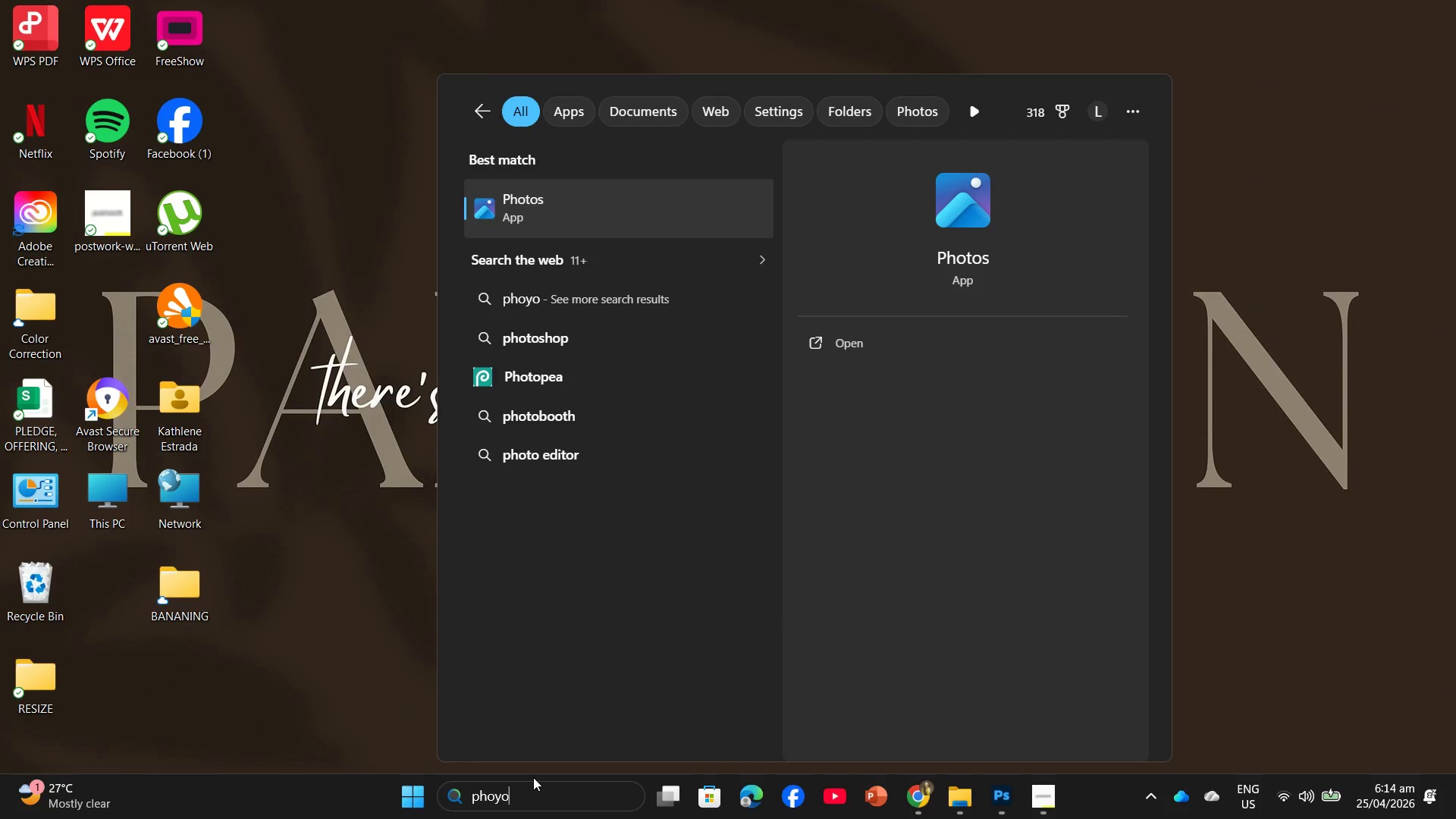 
type(oyo)
key(Backspace)
key(Backspace)
 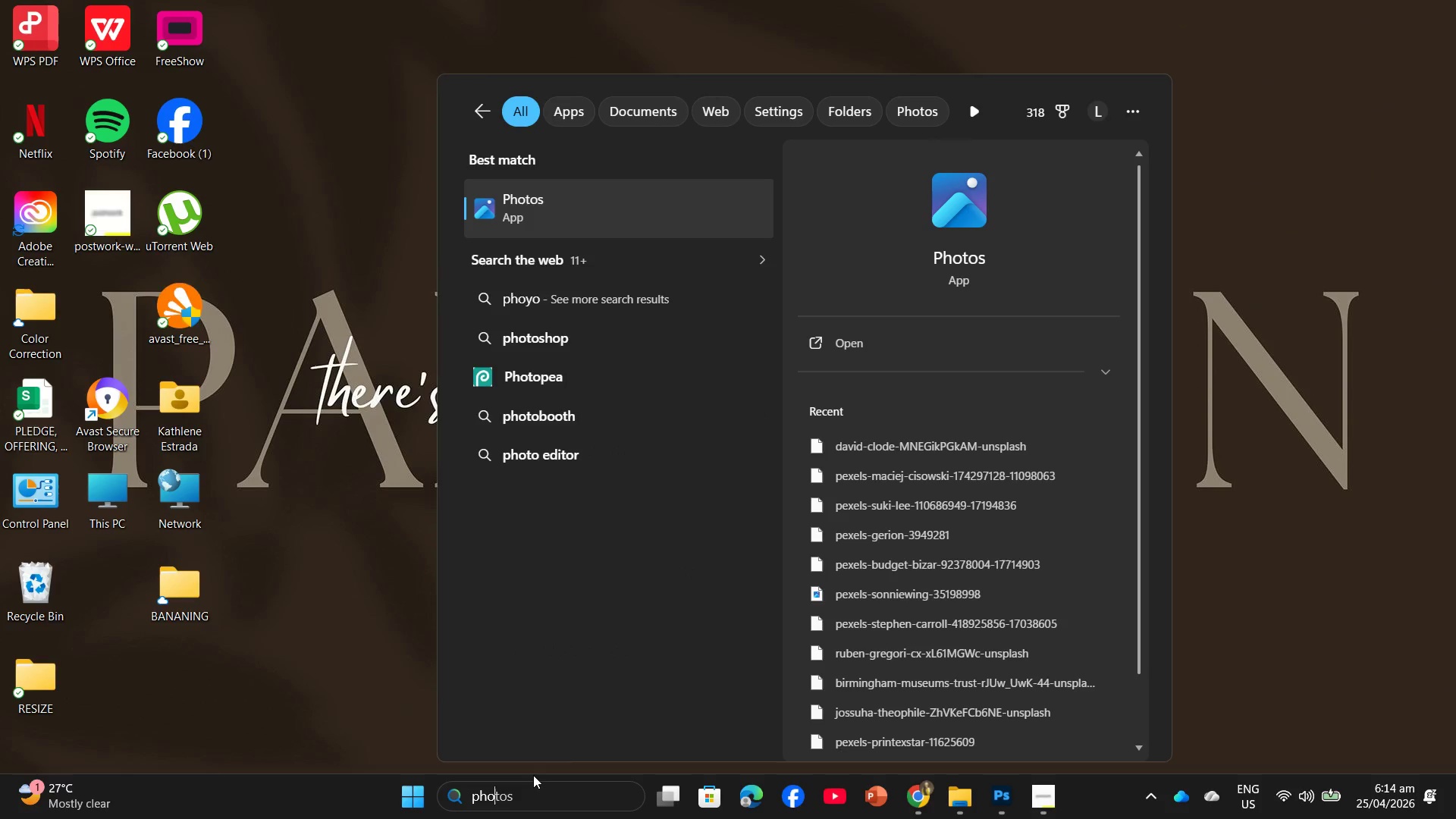 
type(to)
 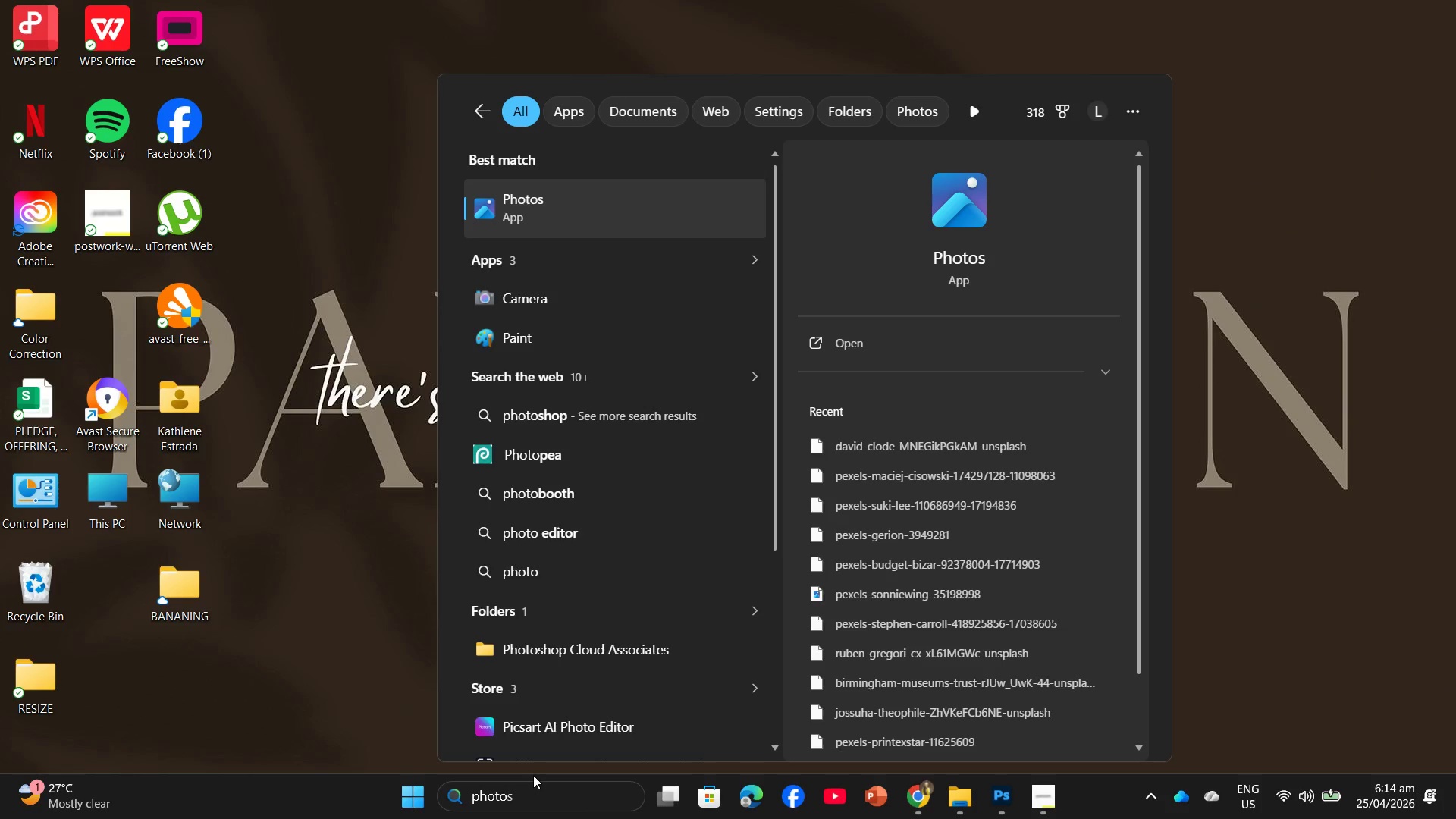 
key(ArrowRight)
 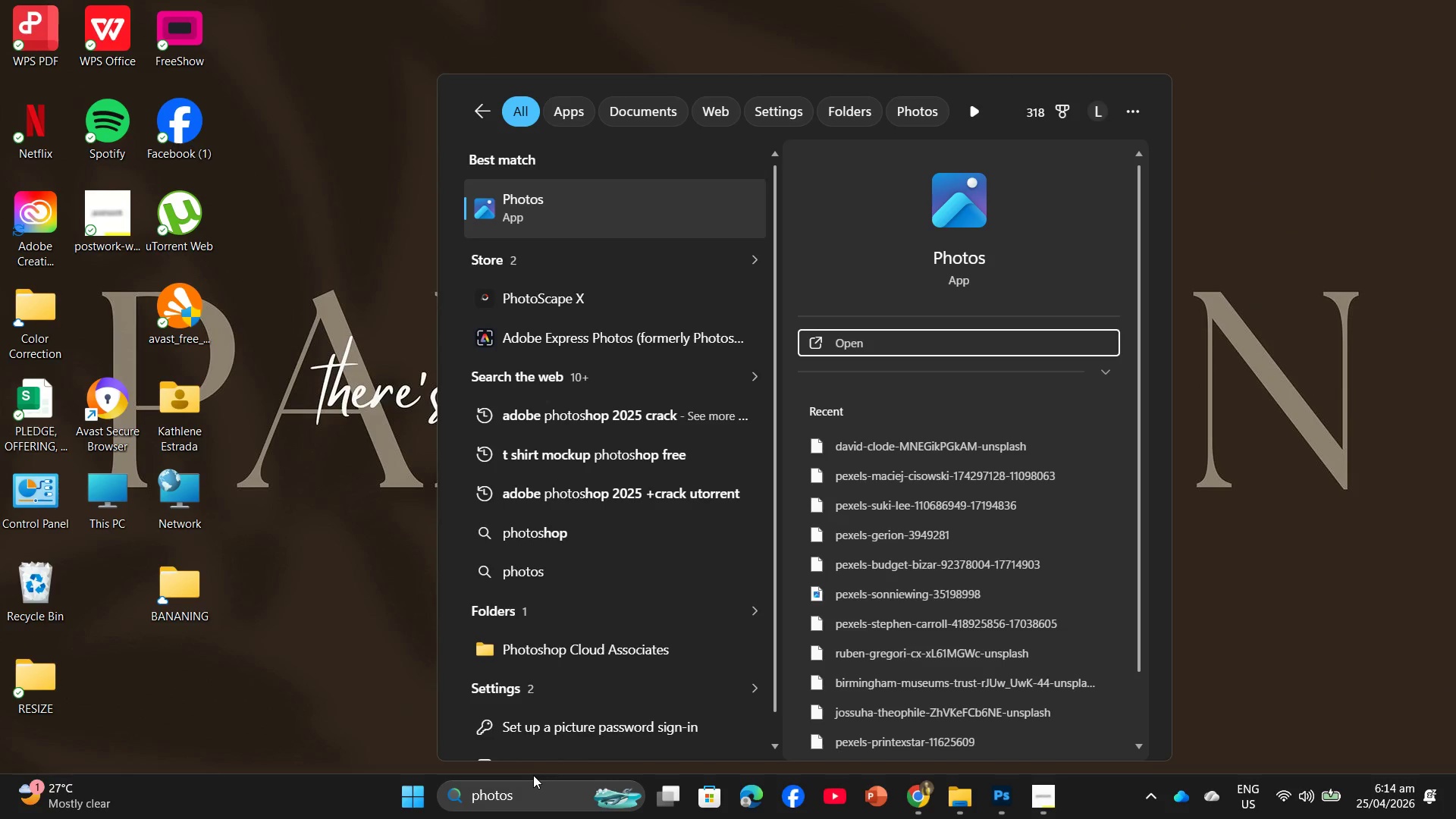 
key(Backspace)
 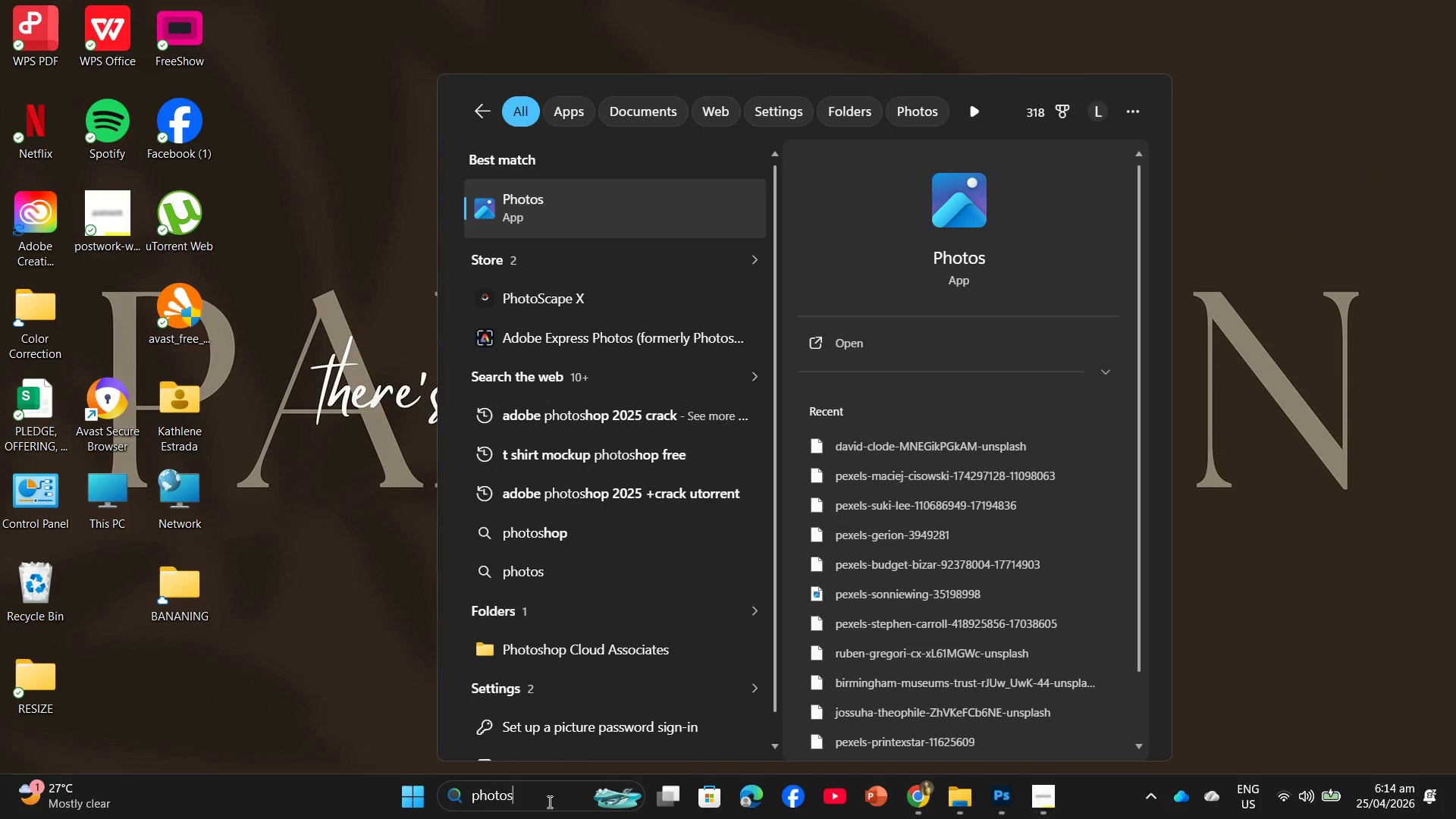 
type(hop)
 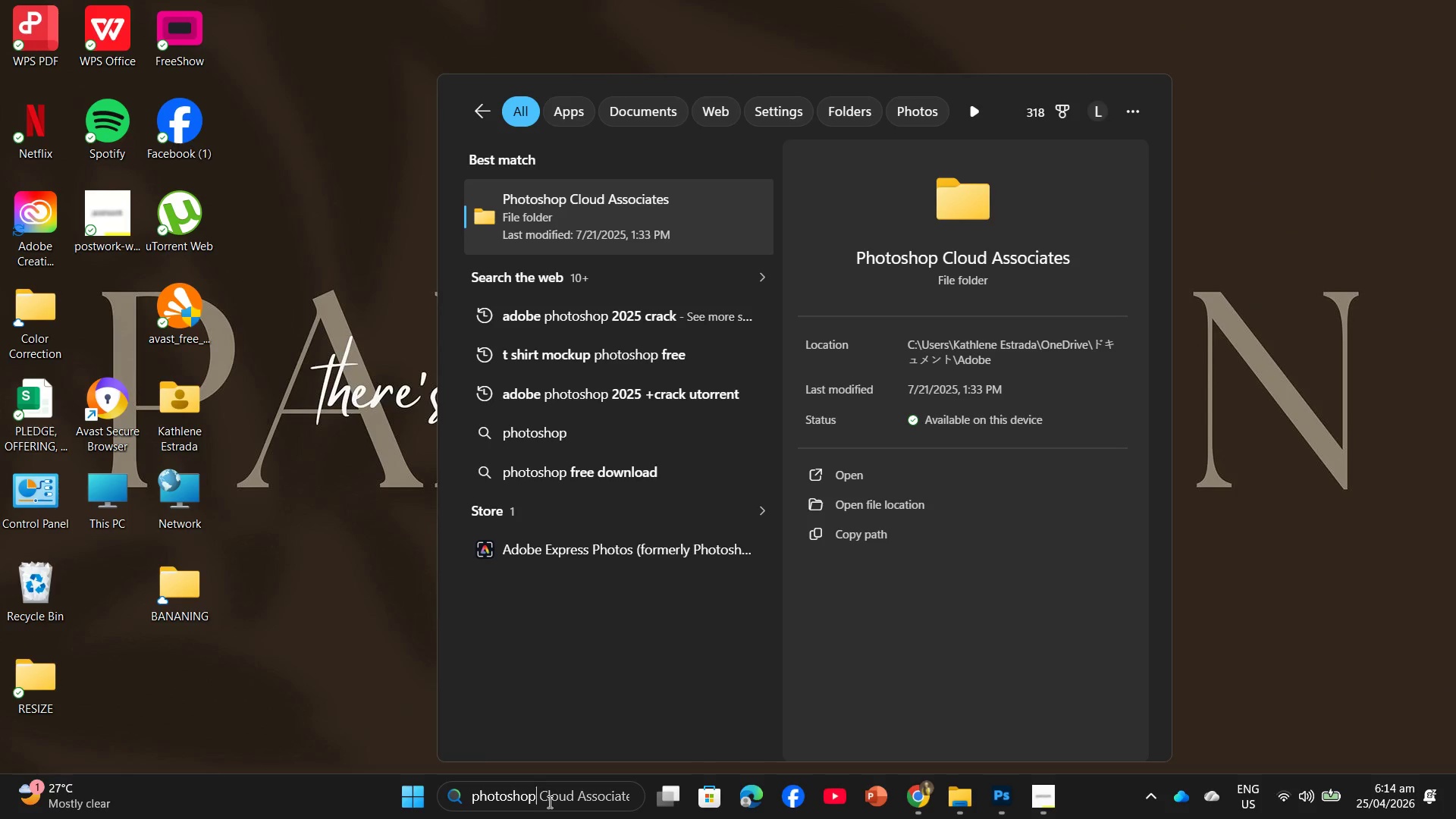 
hold_key(key=Backspace, duration=0.55)
 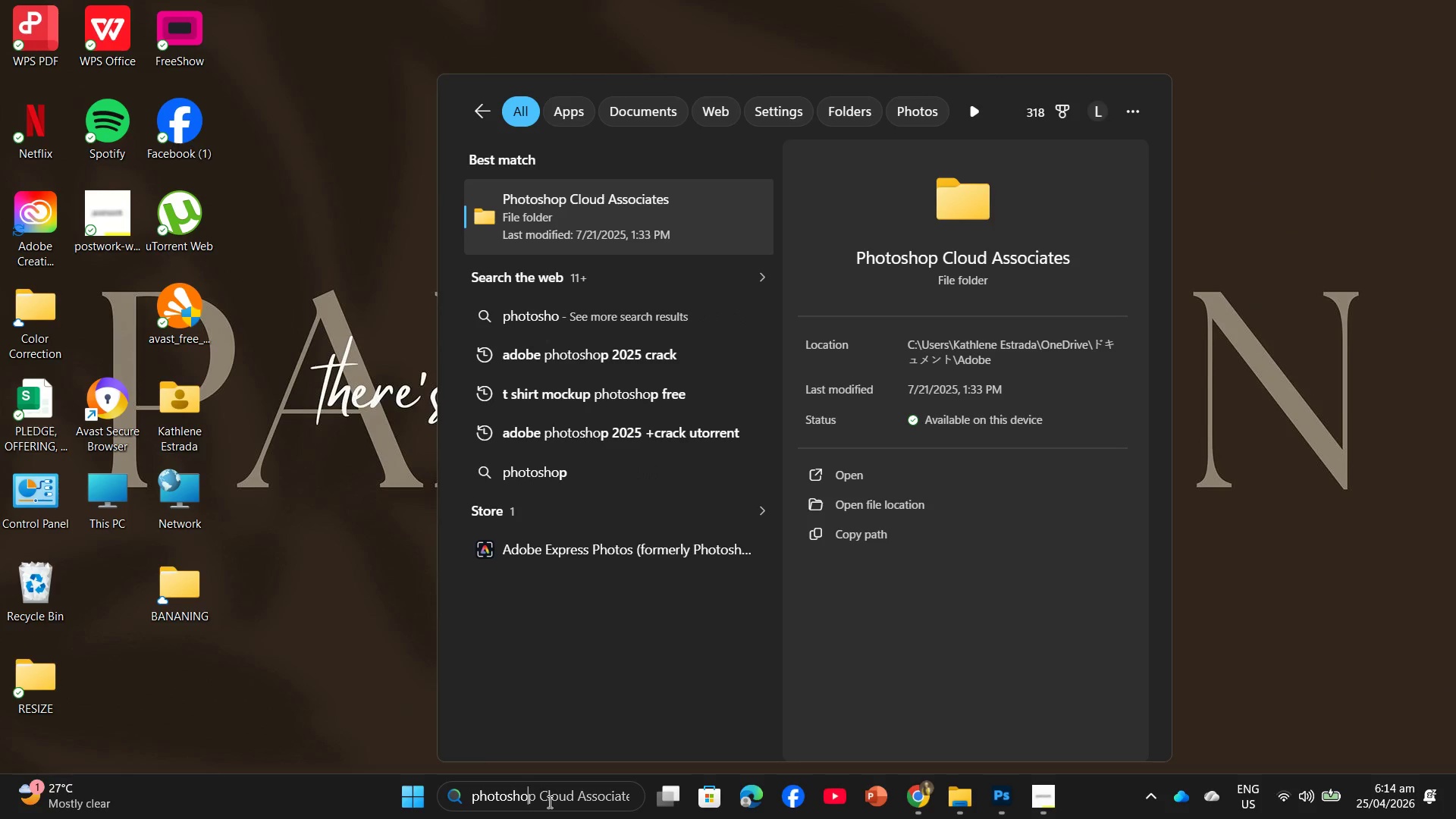 
hold_key(key=Backspace, duration=1.19)
 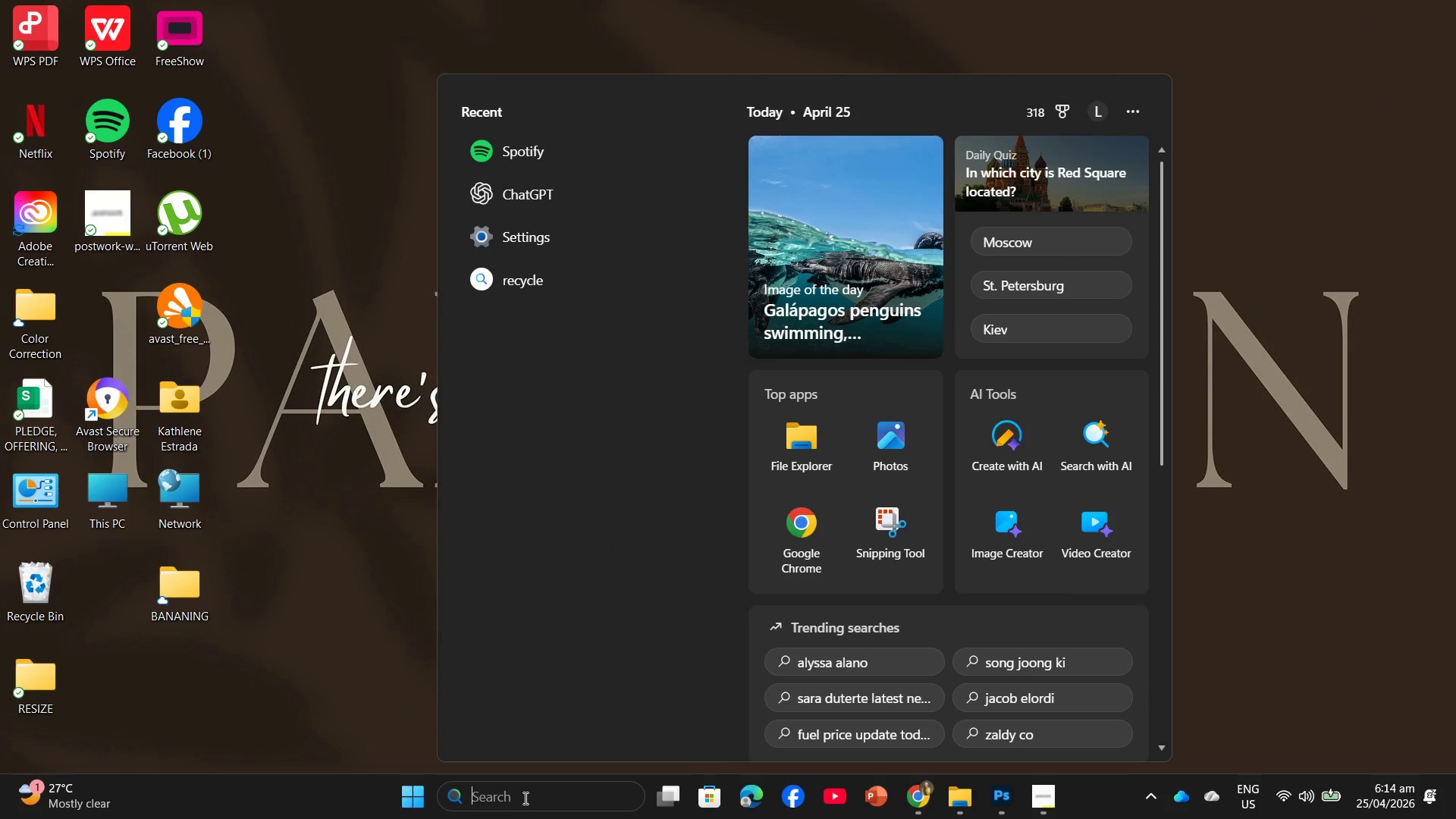 
type(ad)
 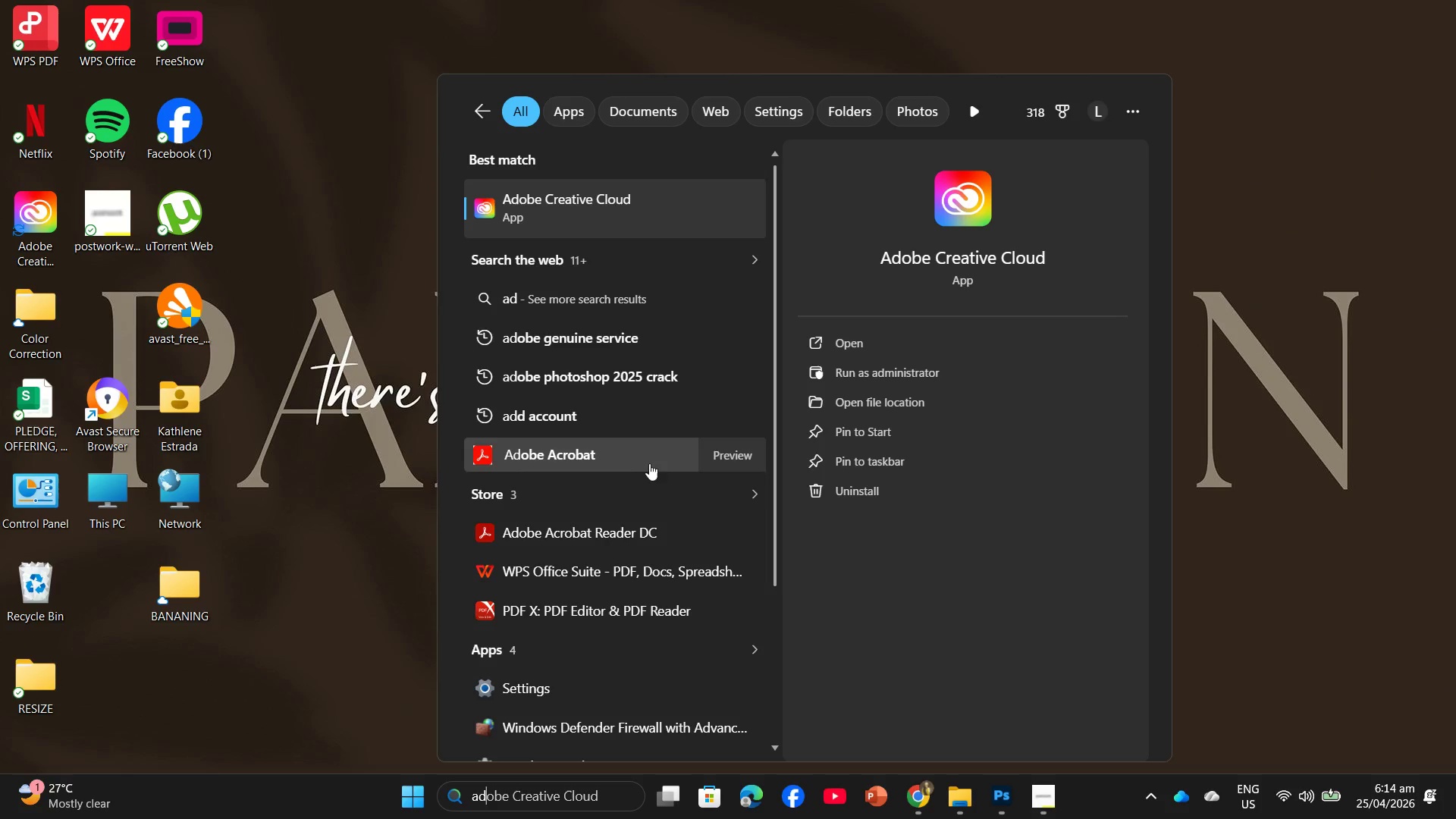 
left_click([1000, 795])
 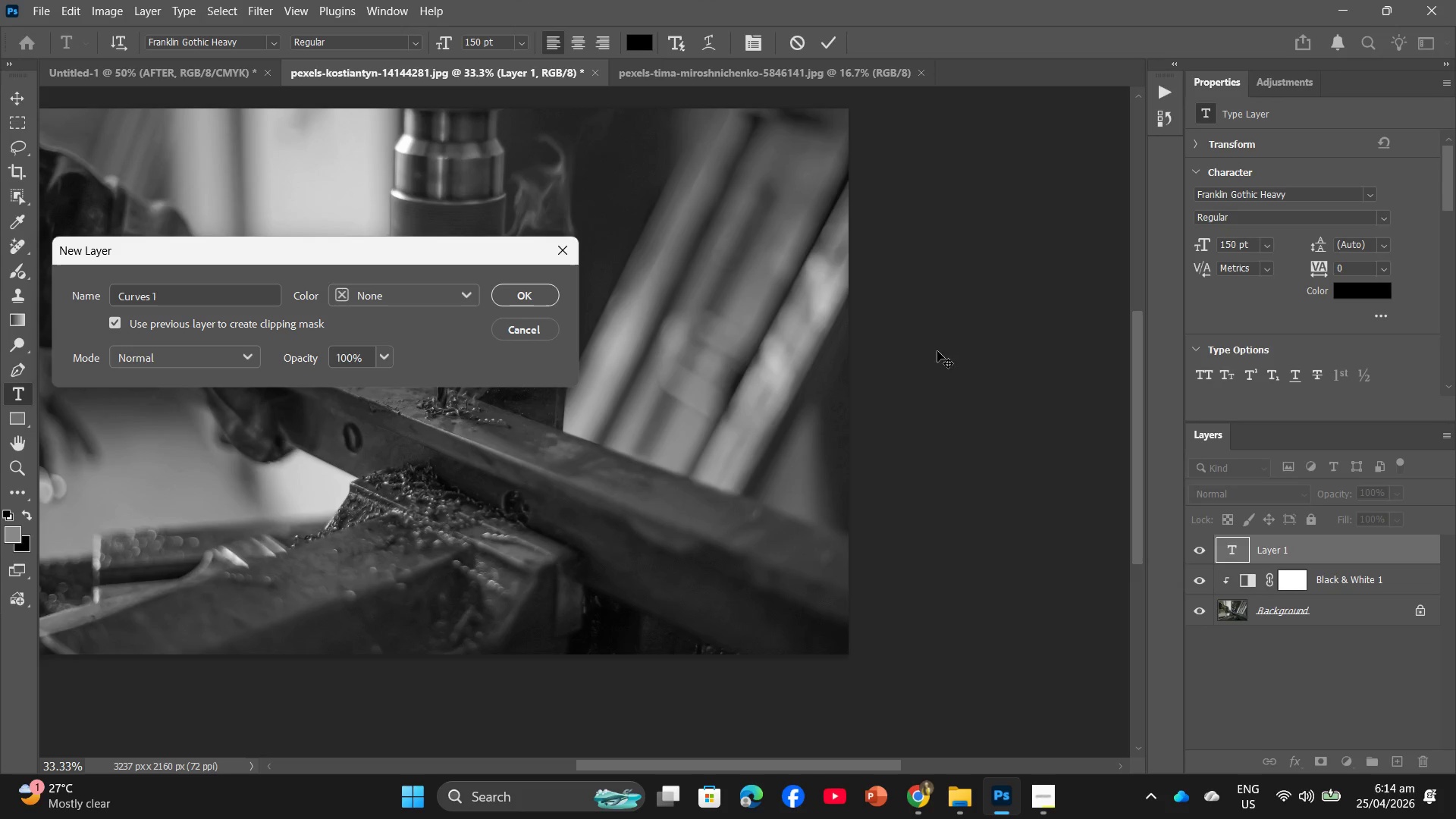 
left_click([532, 317])
 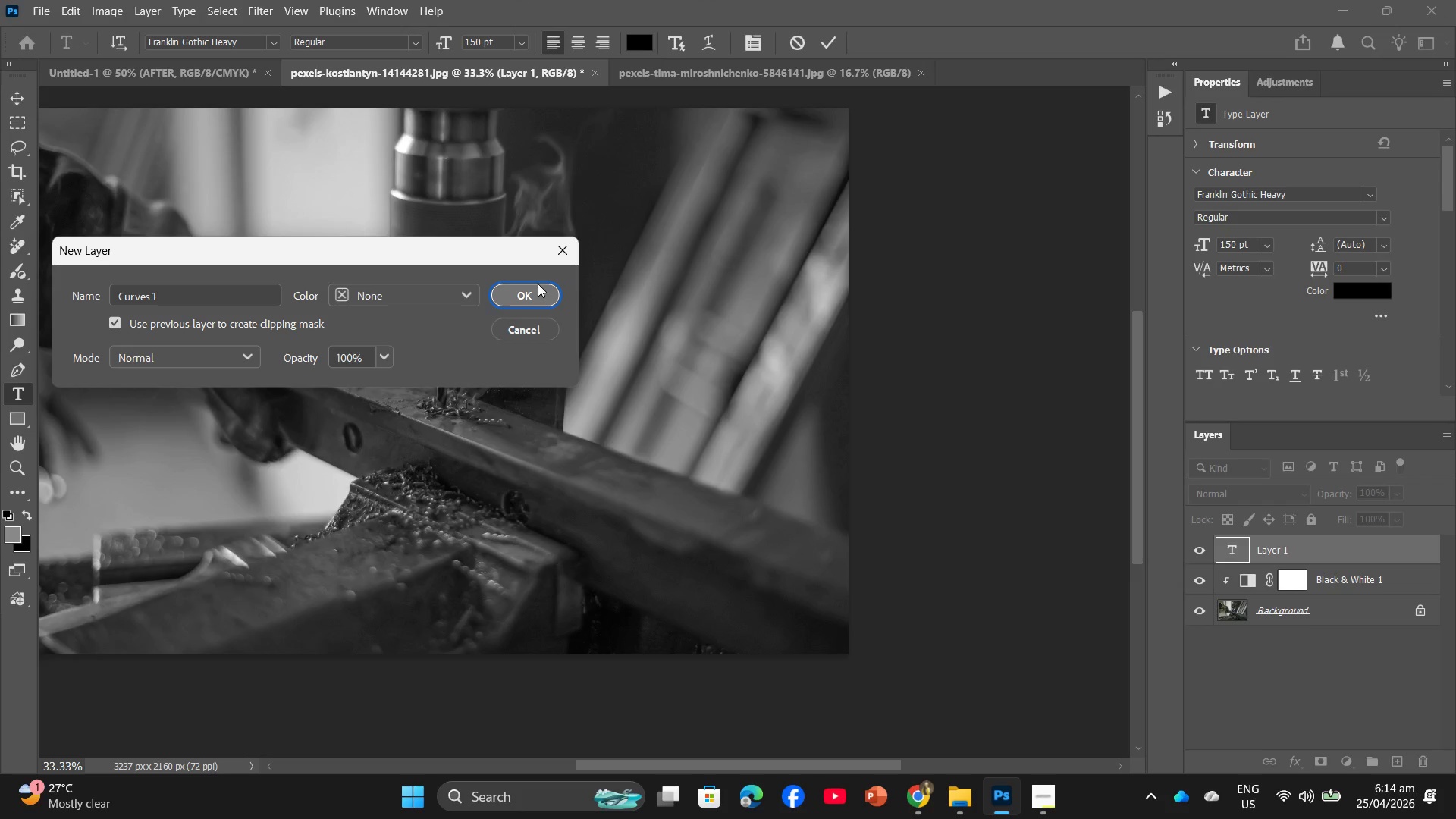 
left_click([557, 253])
 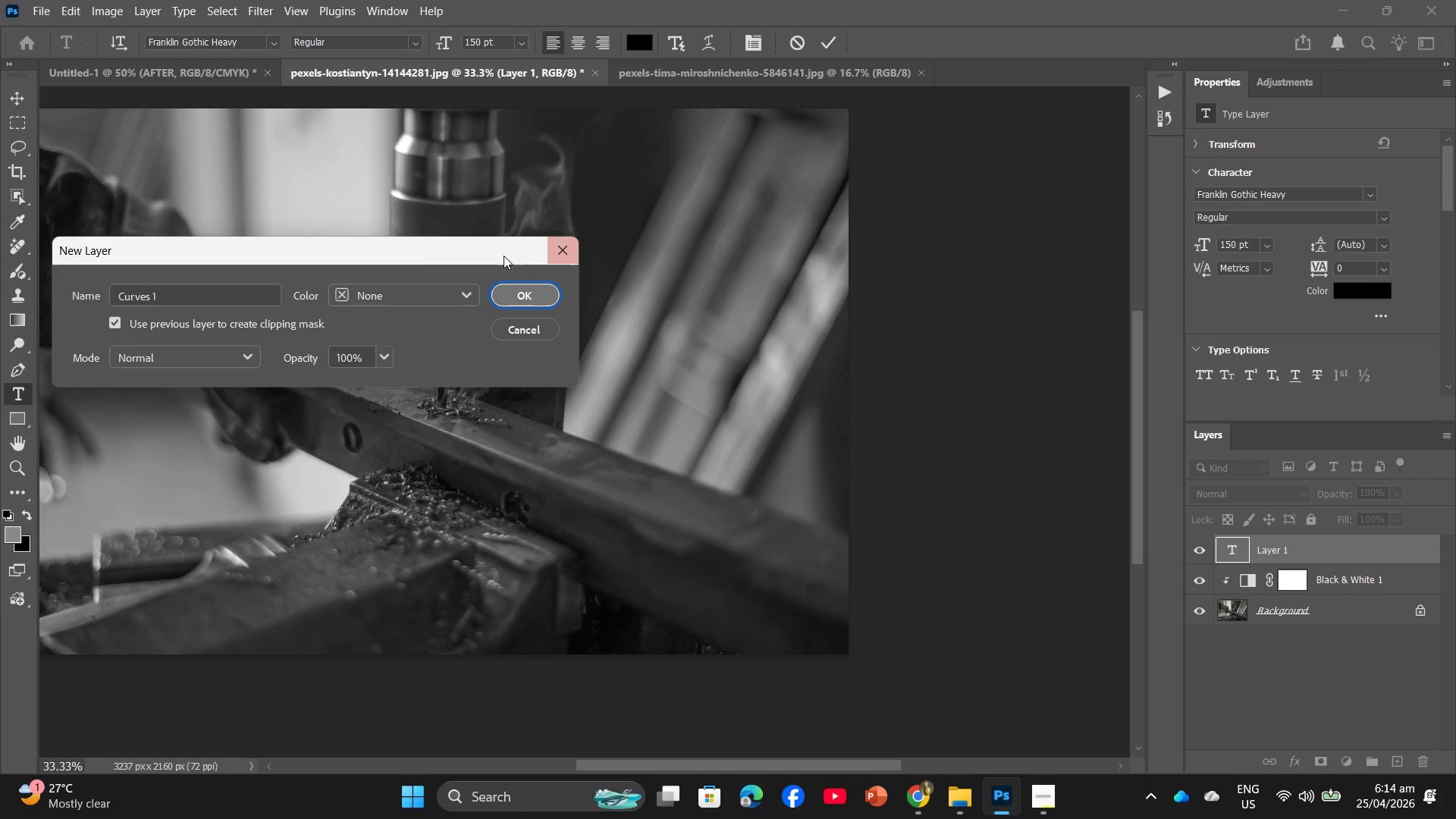 
left_click_drag(start_coordinate=[435, 256], to_coordinate=[565, 326])
 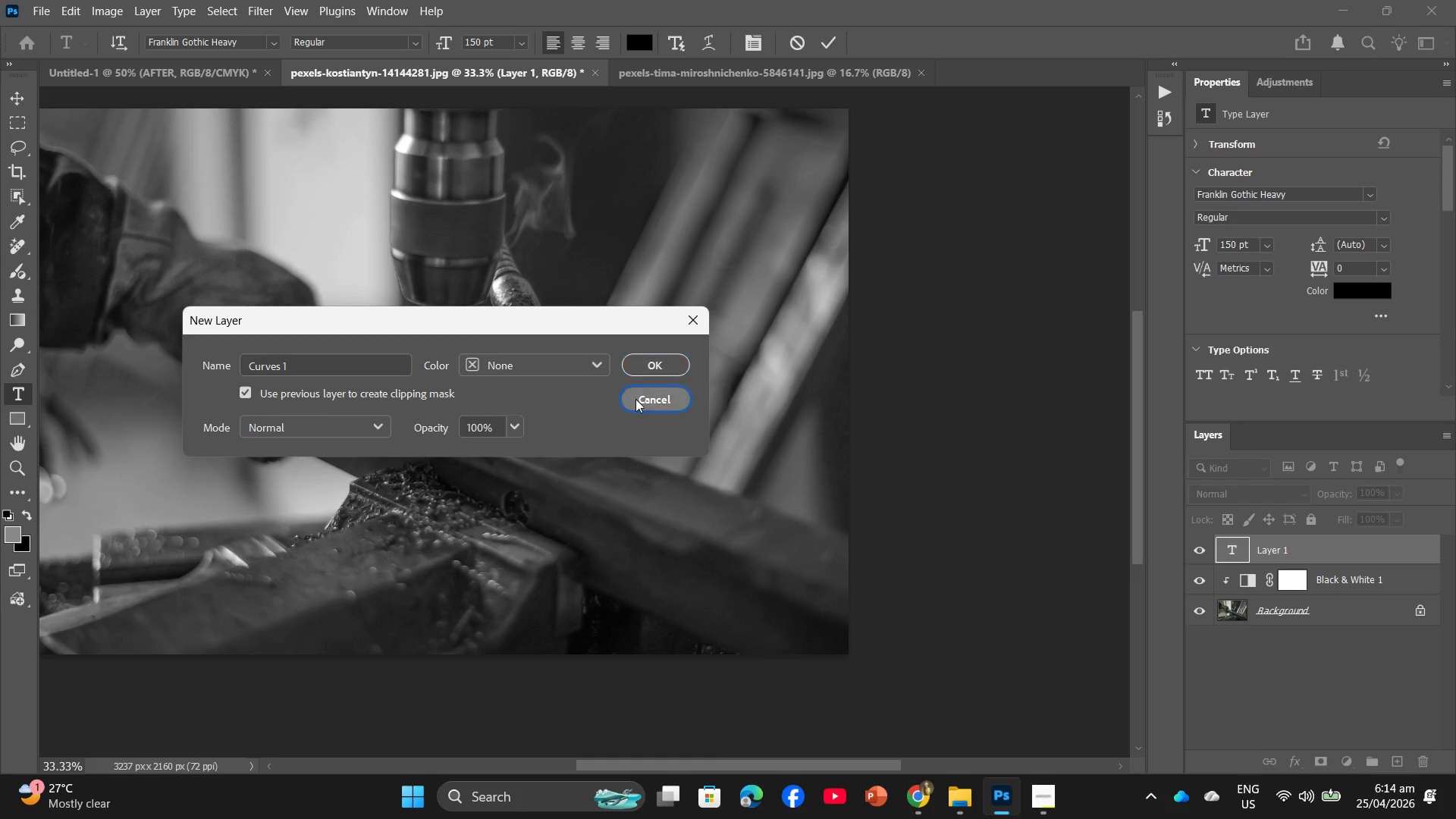 
double_click([635, 399])
 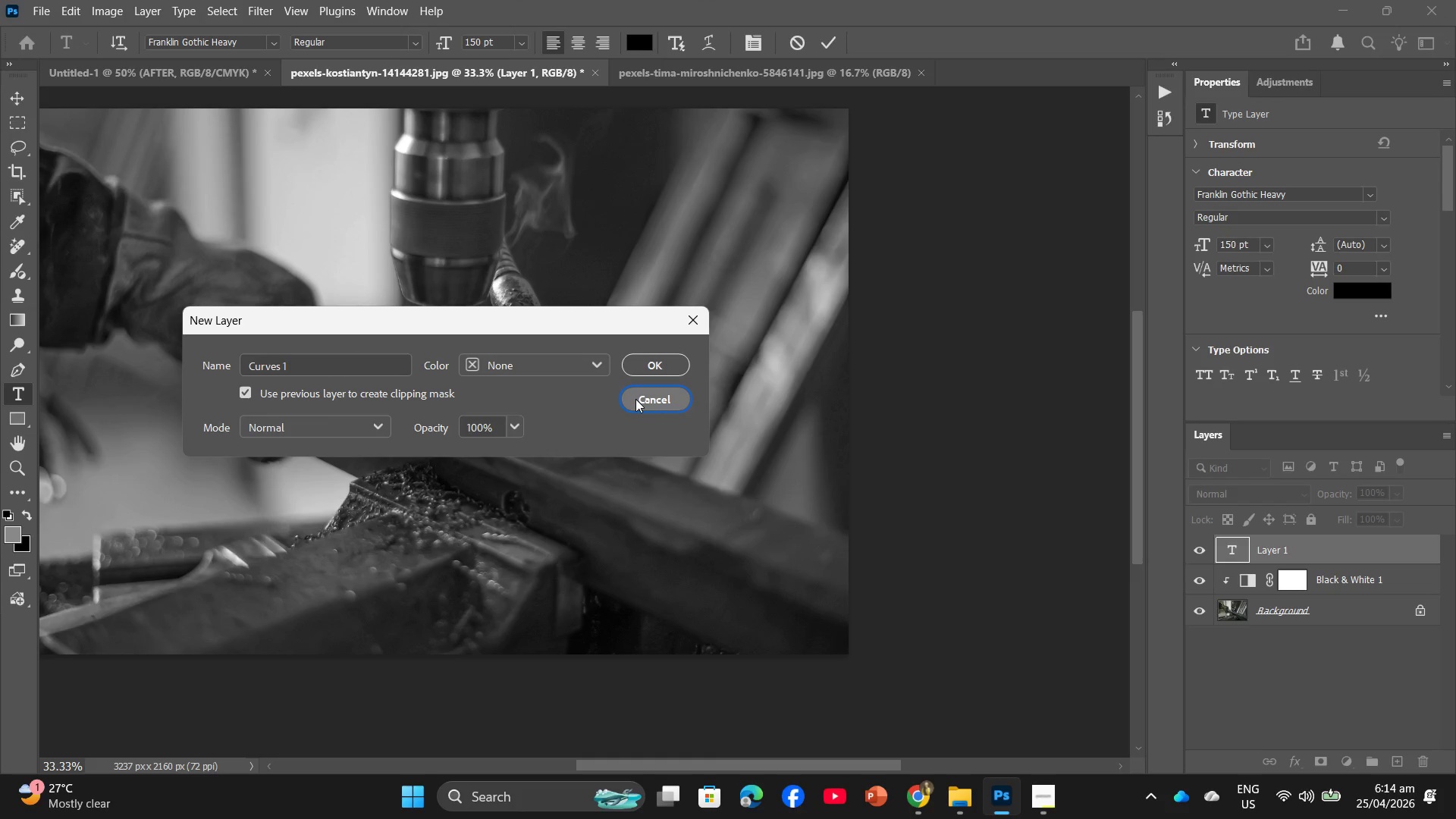 
triple_click([635, 399])
 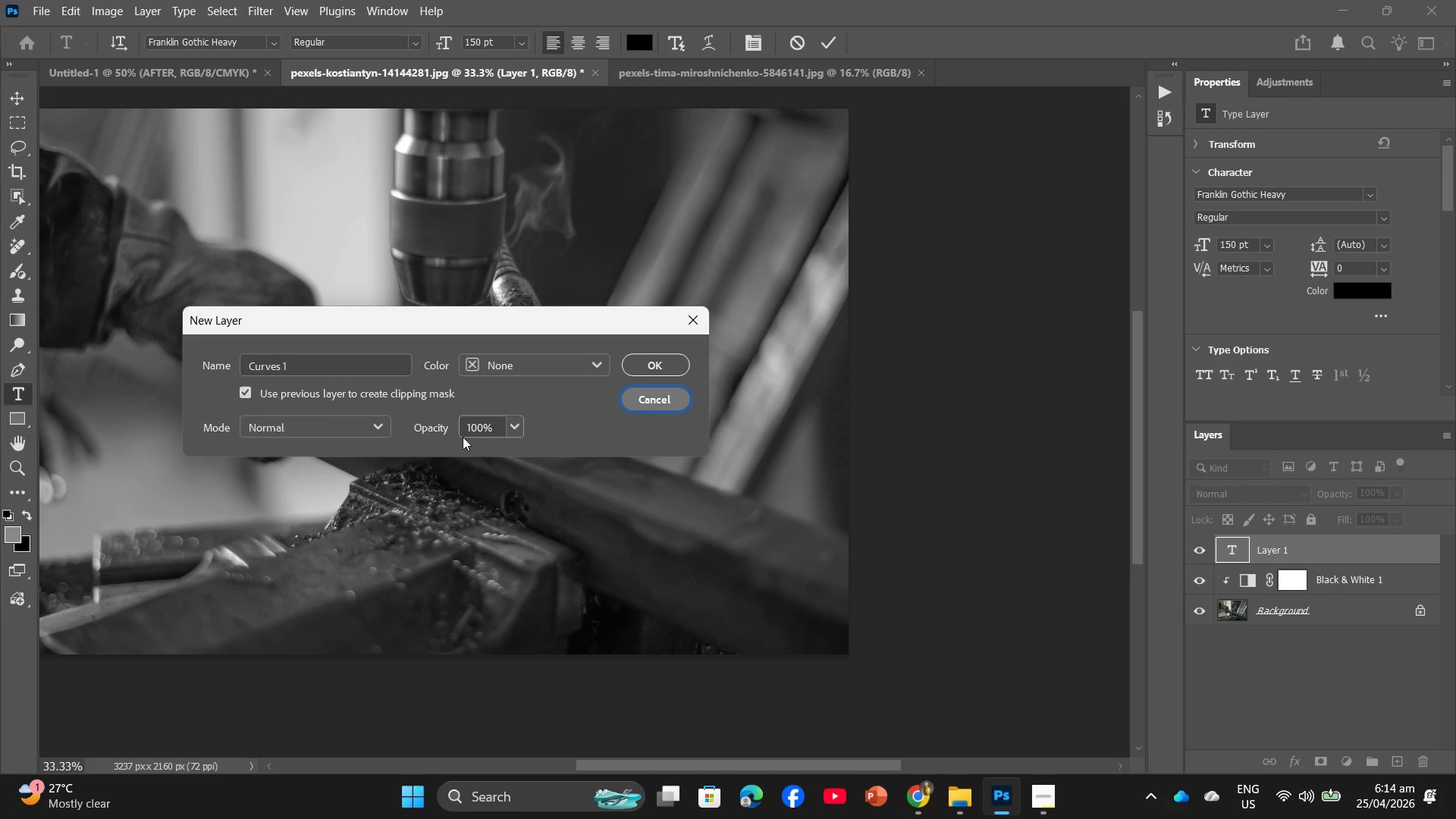 
left_click([479, 432])
 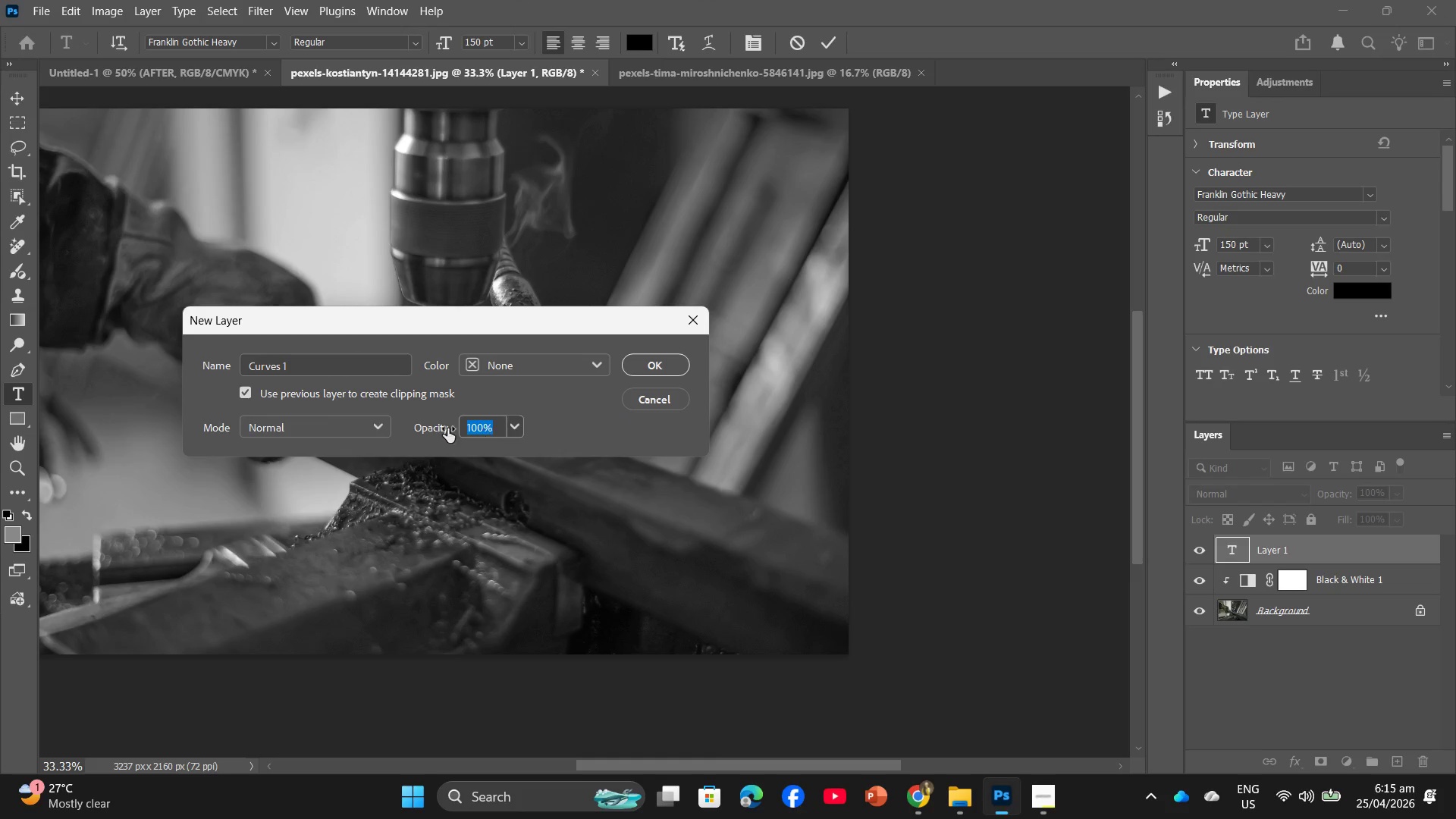 
triple_click([372, 426])
 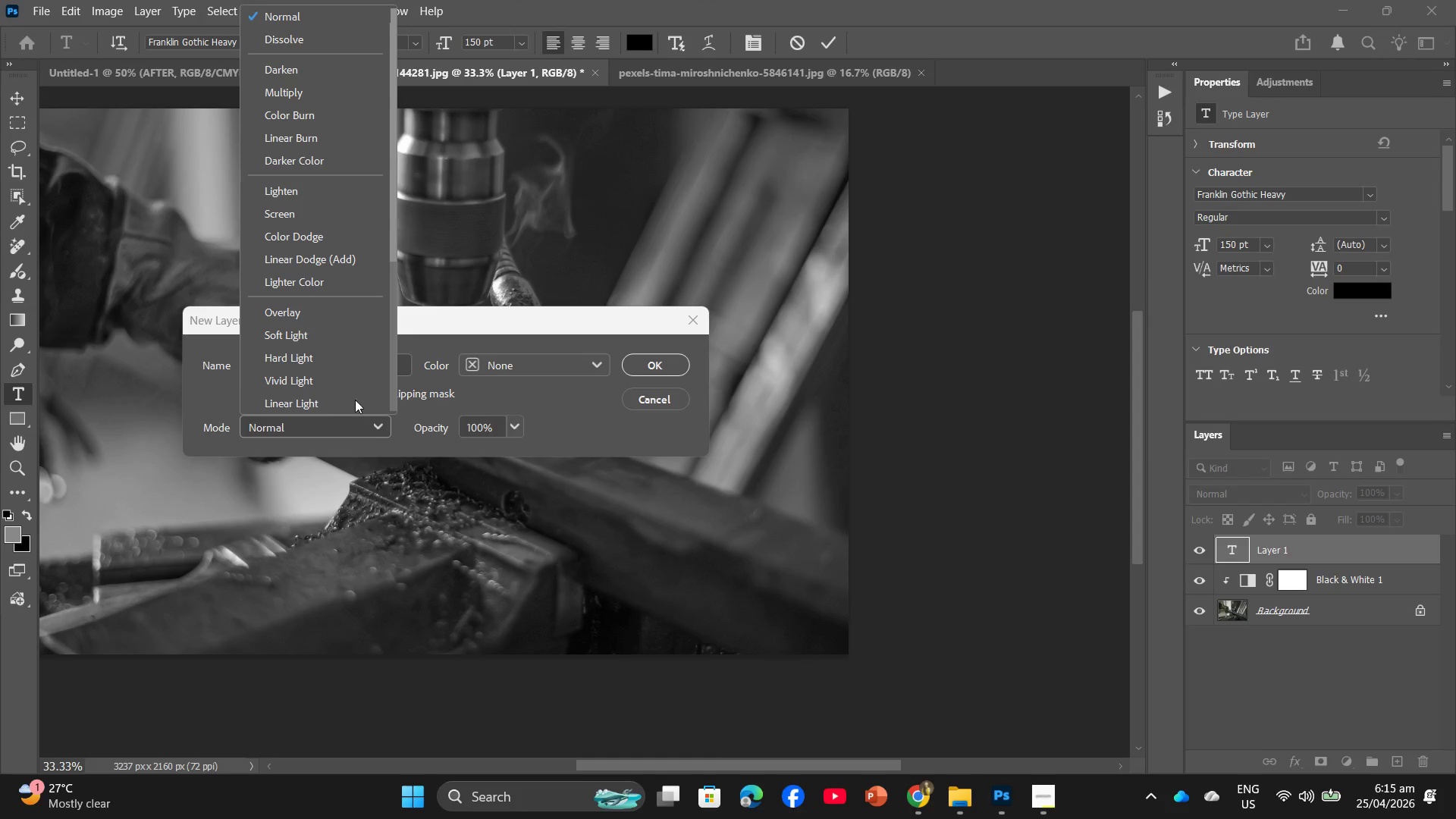 
left_click([323, 309])
 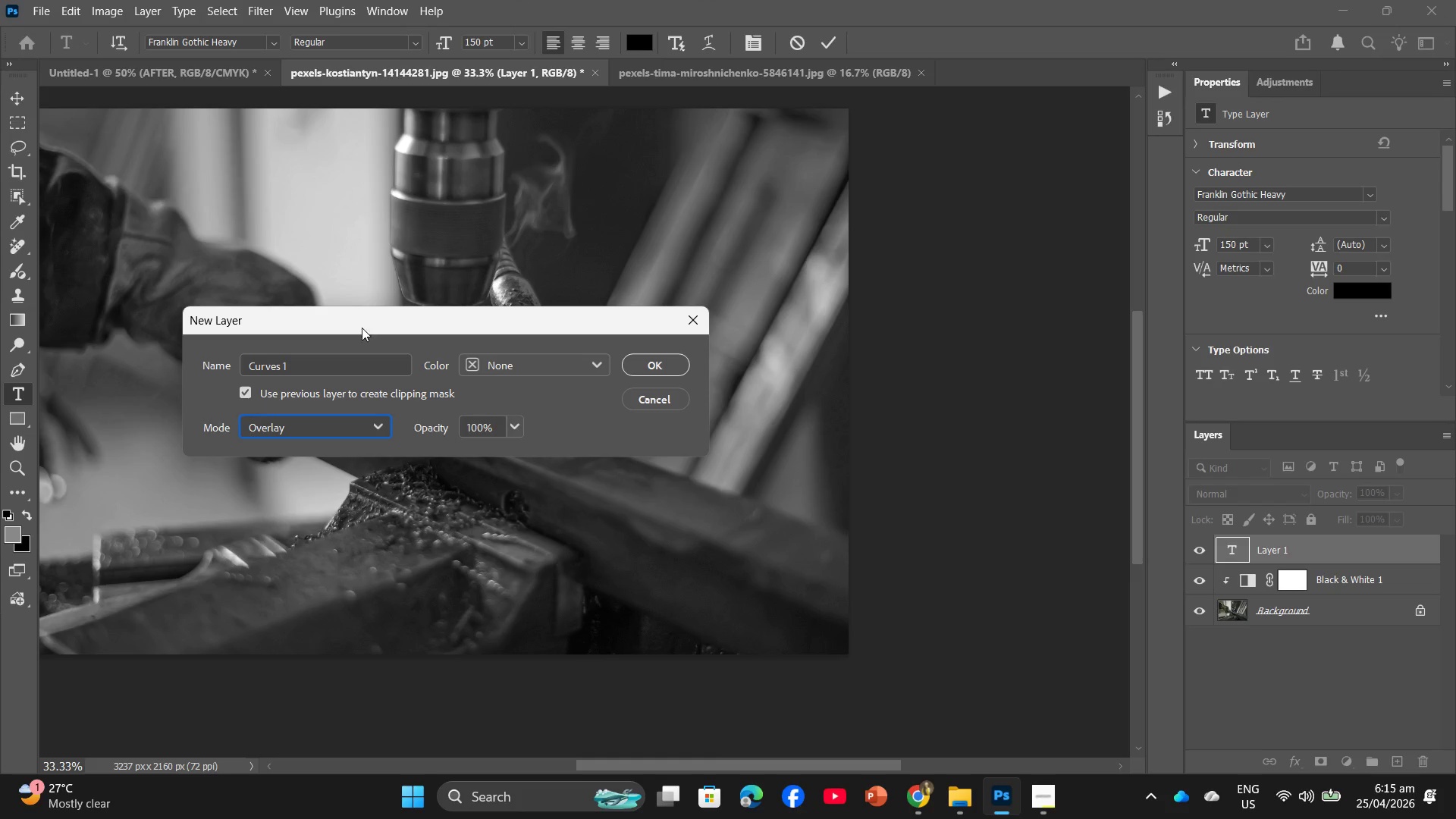 
left_click([360, 361])
 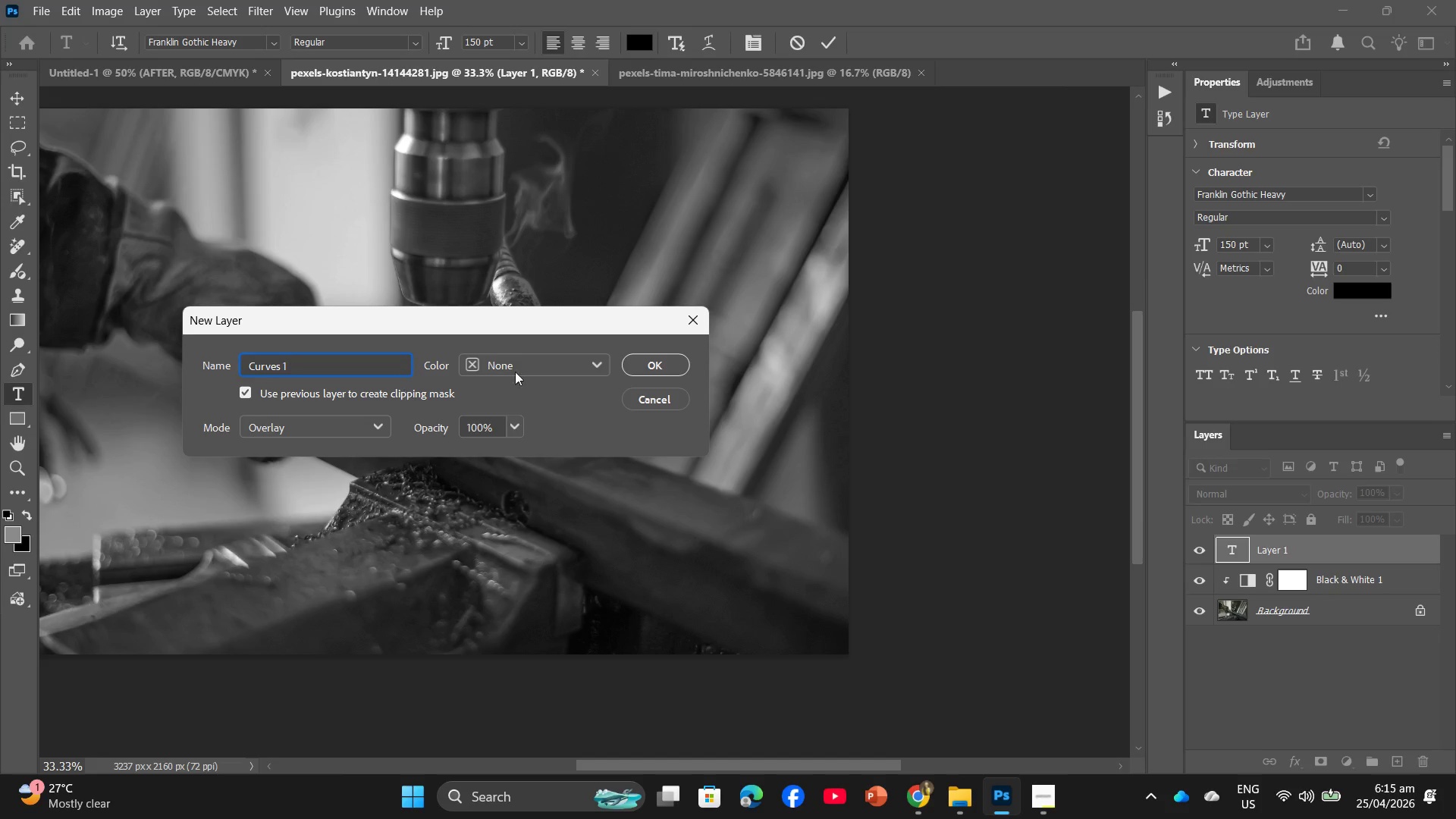 
left_click_drag(start_coordinate=[582, 365], to_coordinate=[579, 365])
 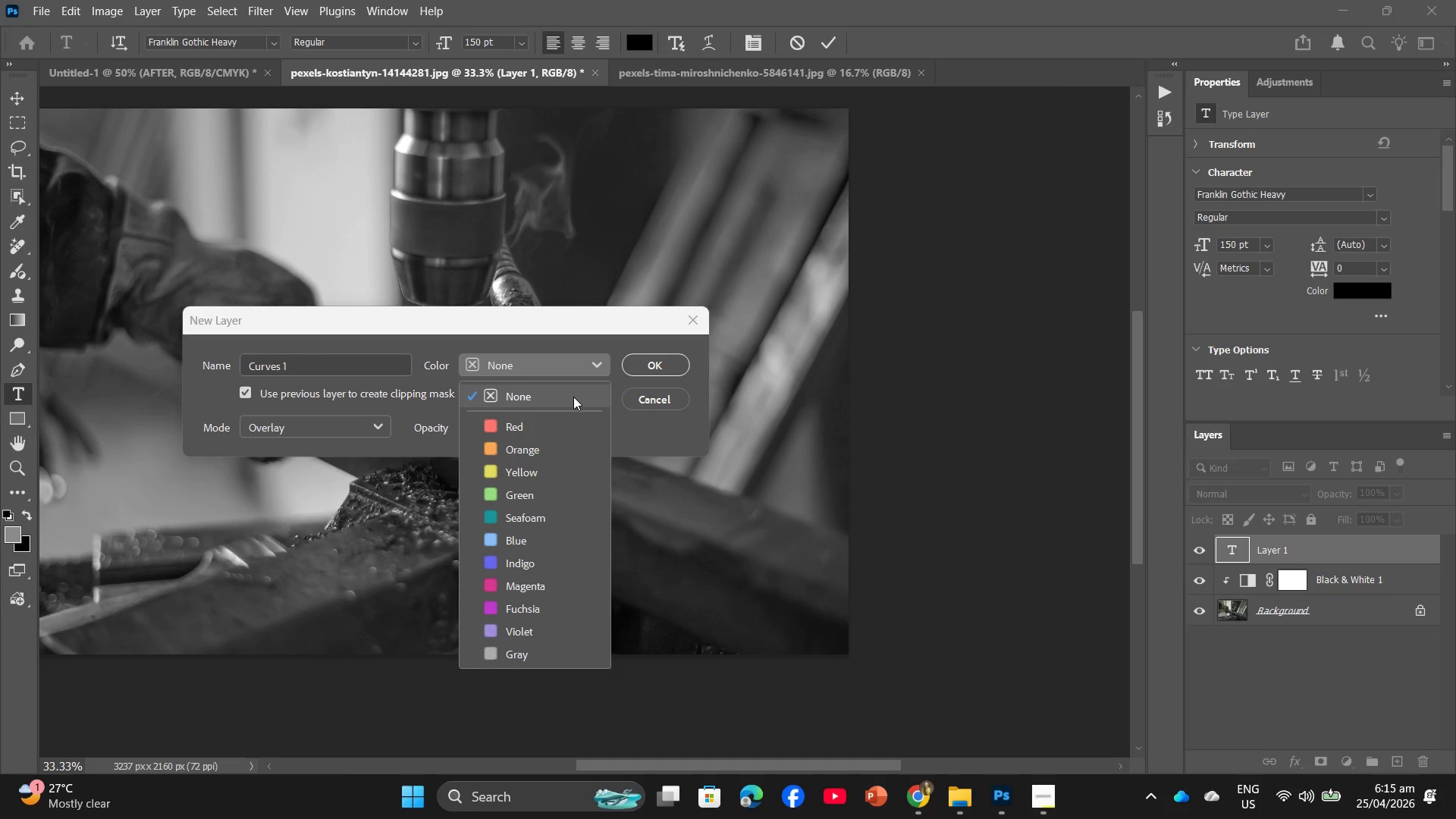 
double_click([543, 431])
 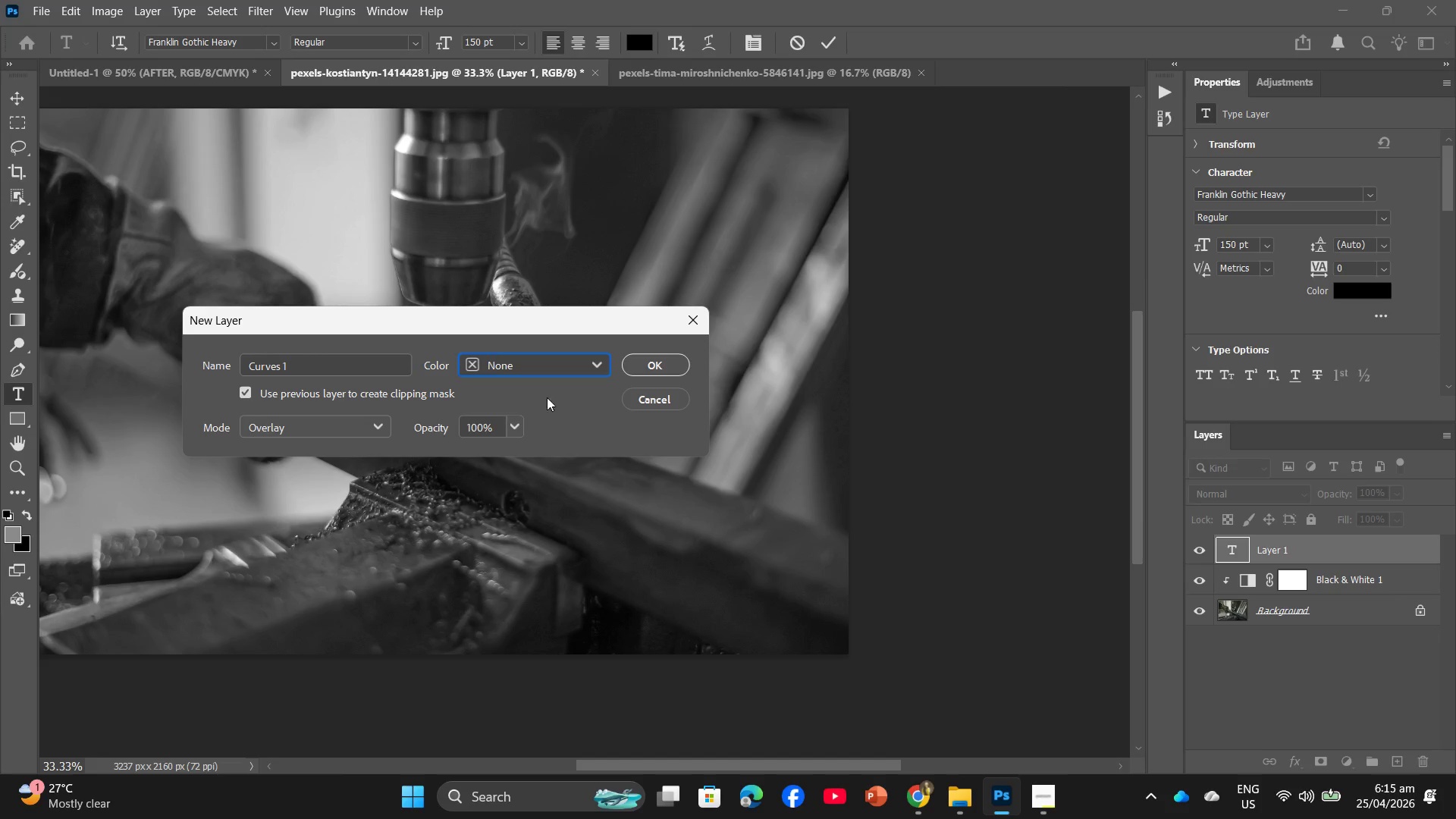 
triple_click([551, 379])
 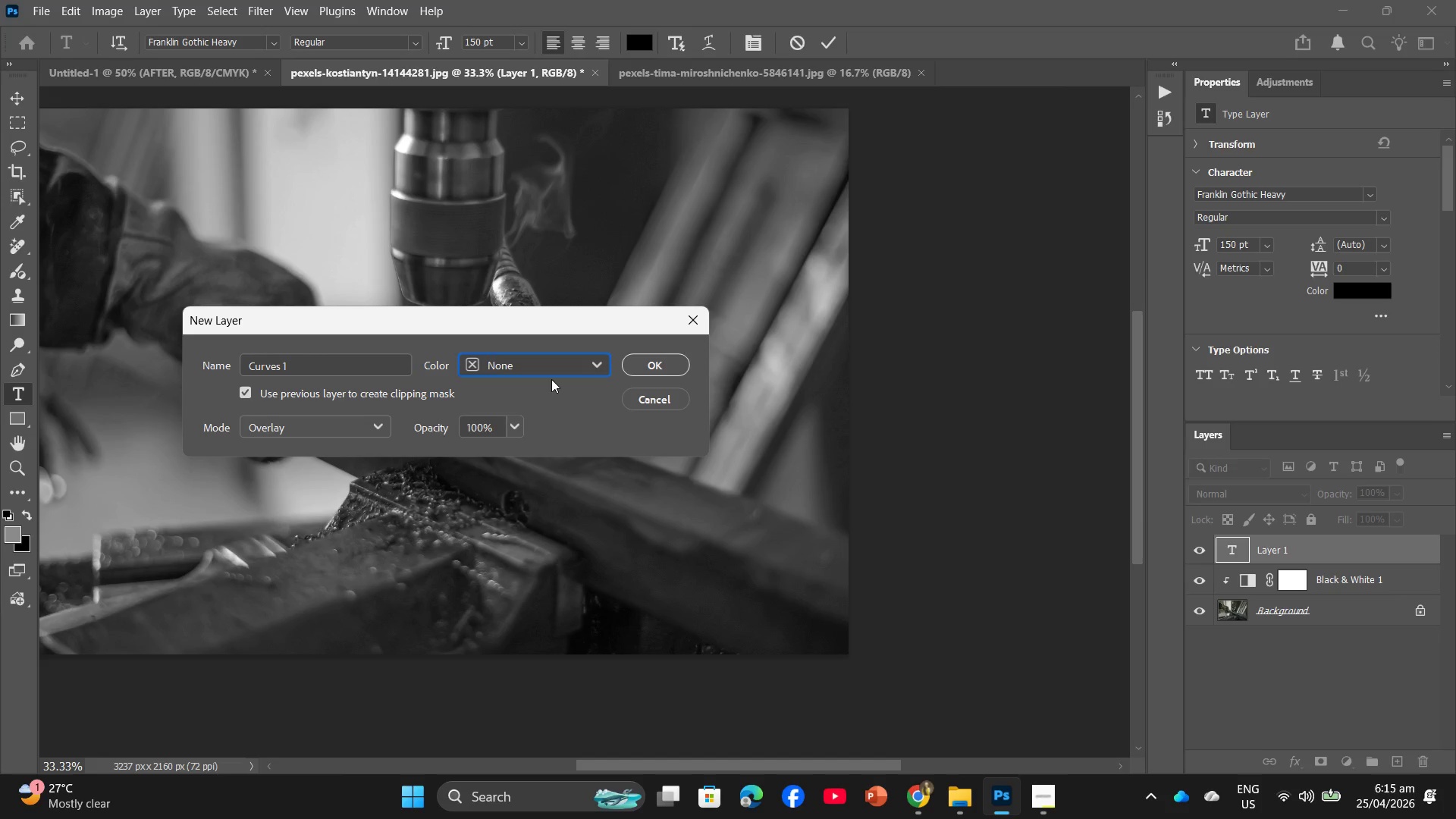 
triple_click([554, 366])
 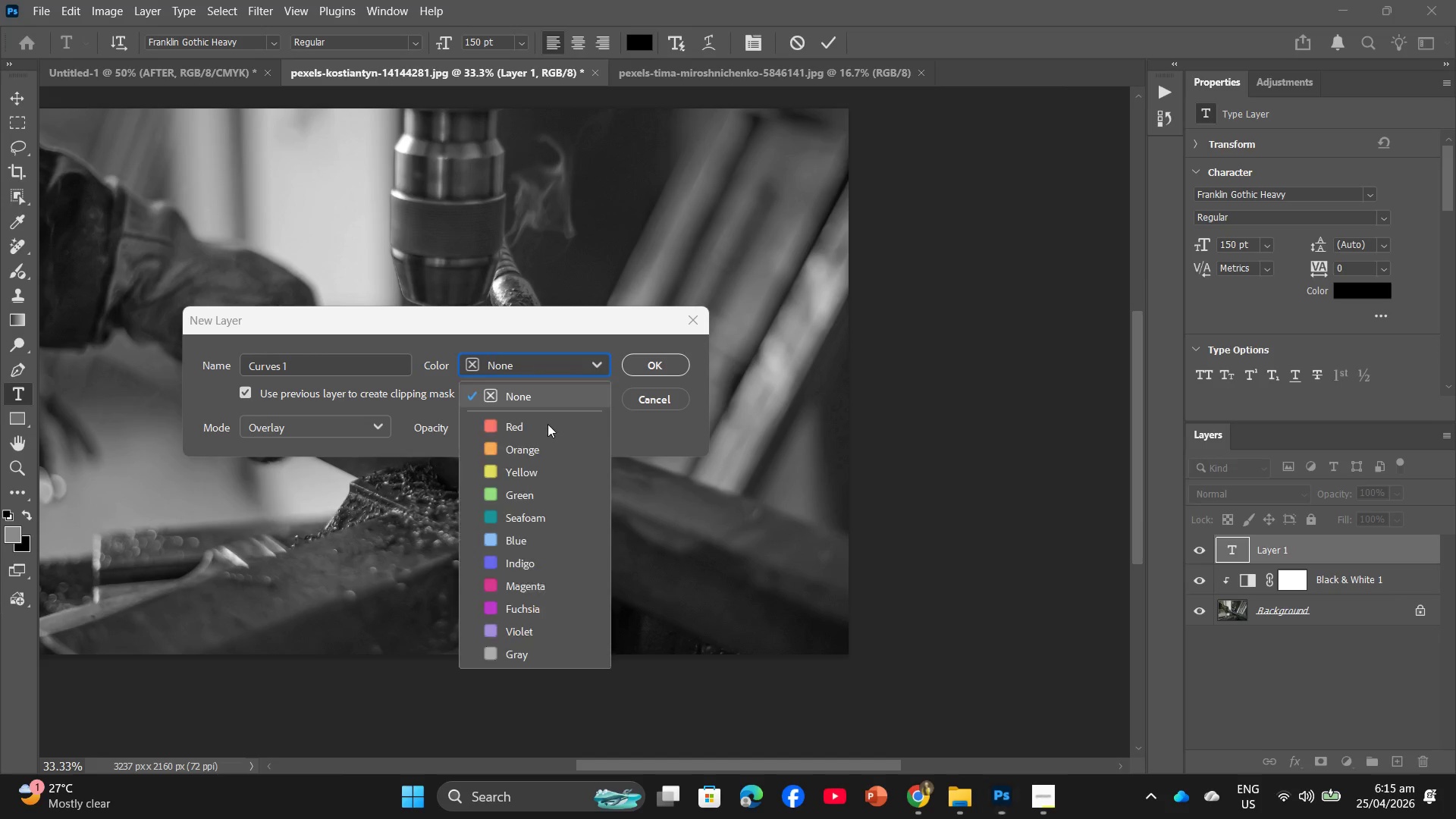 
triple_click([548, 432])
 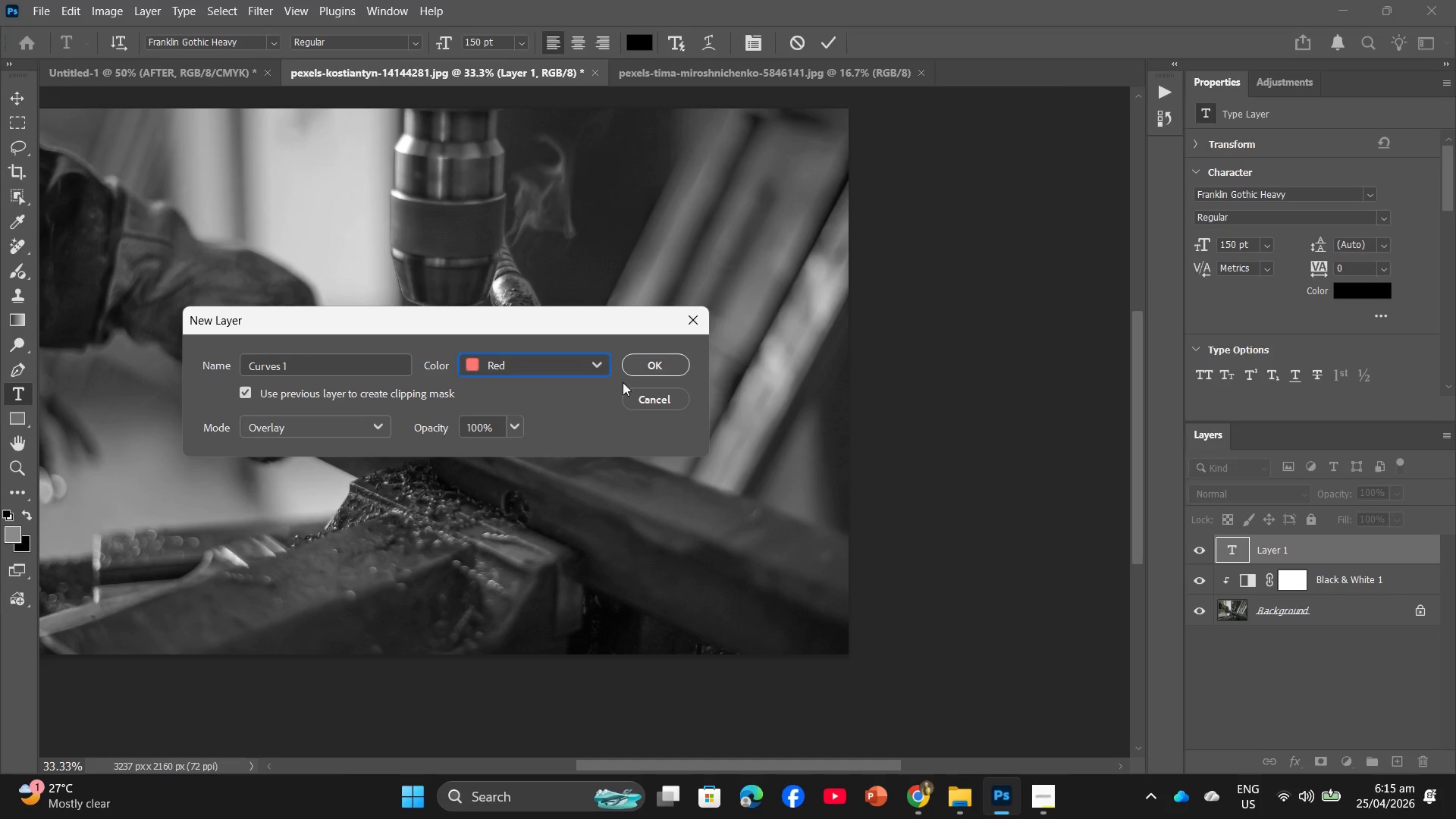 
left_click([634, 372])
 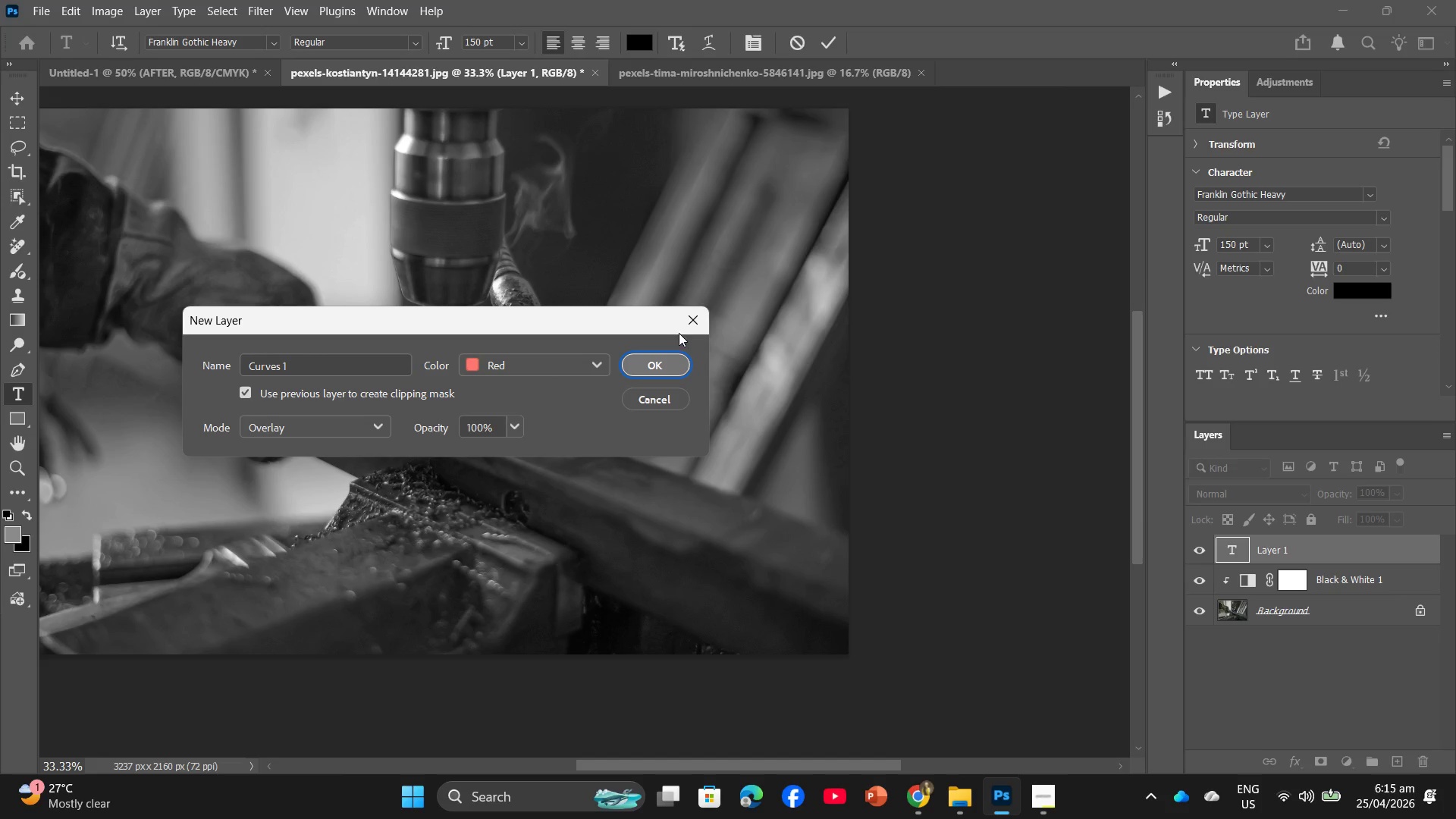 
left_click([692, 322])
 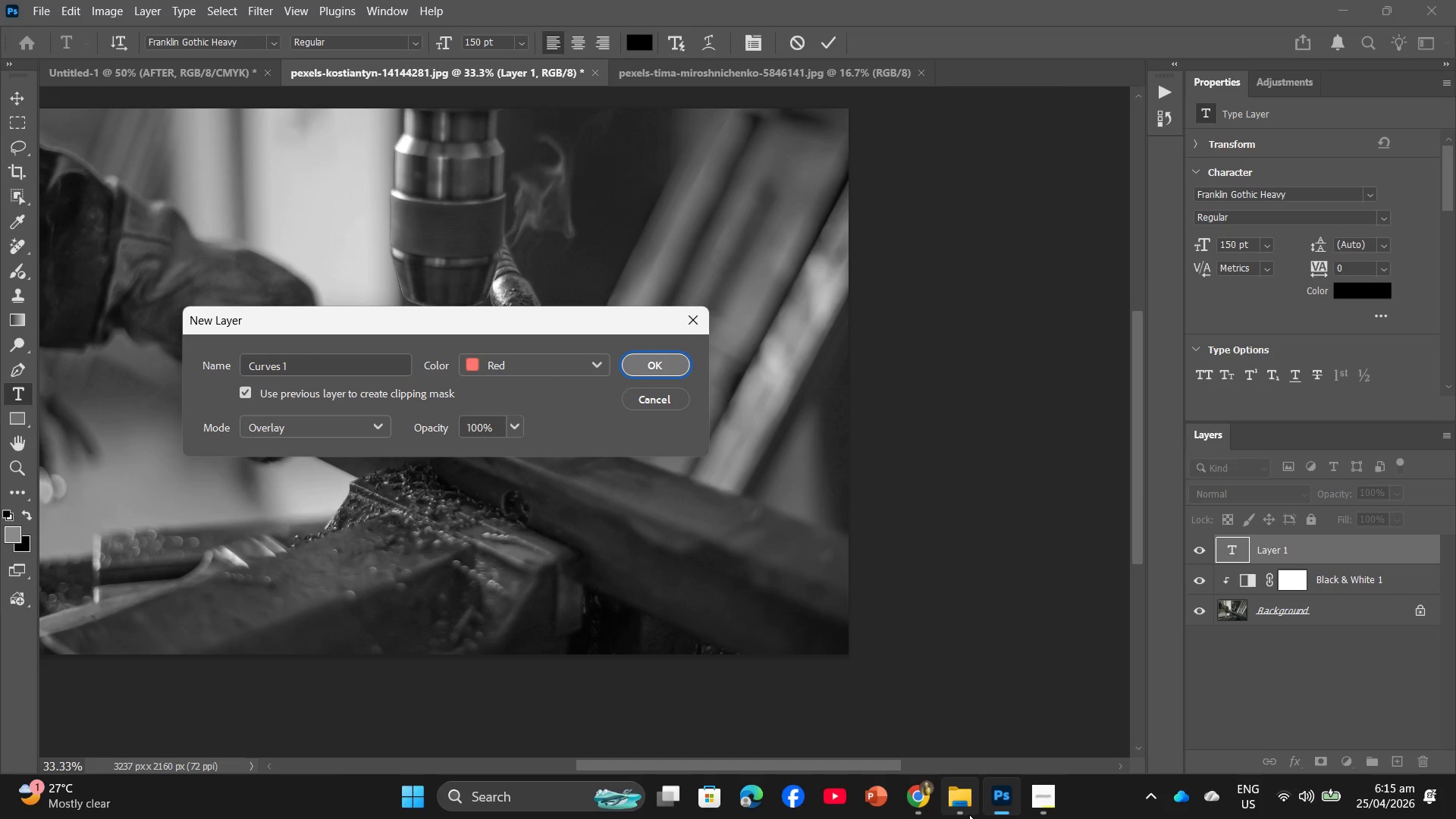 
left_click([947, 748])
 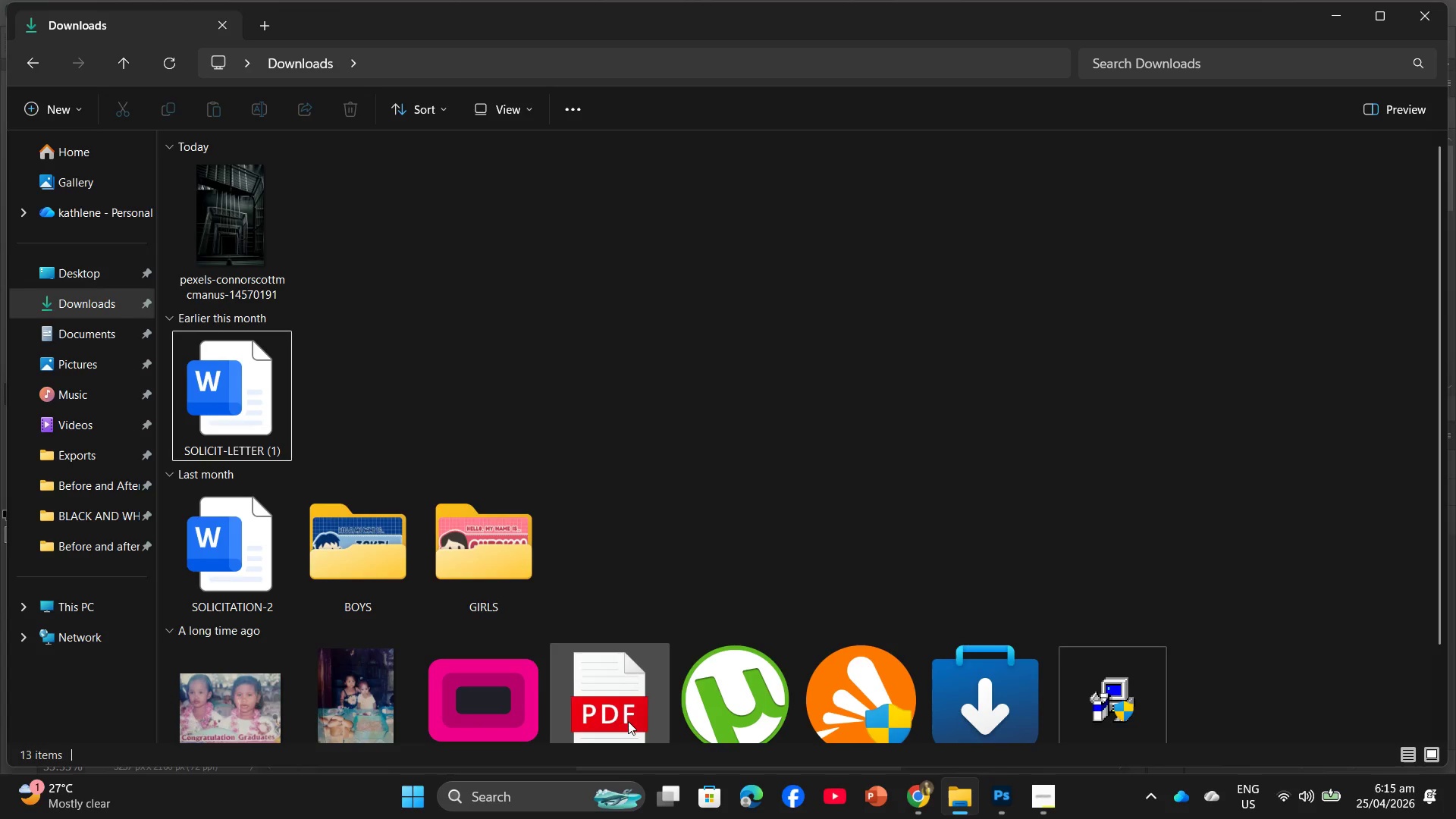 
scroll: coordinate [249, 477], scroll_direction: down, amount: 1.0
 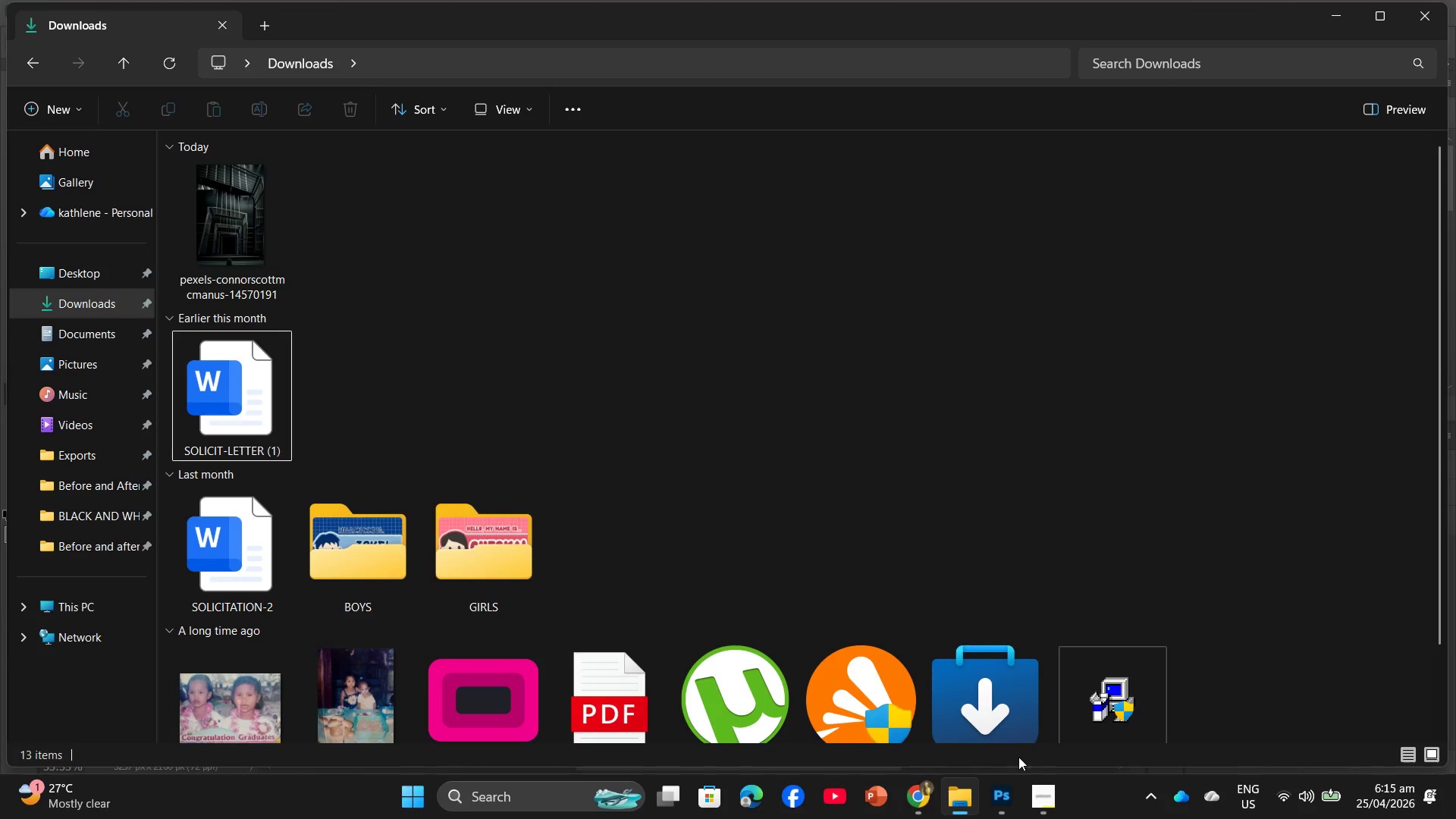 
left_click([919, 804])
 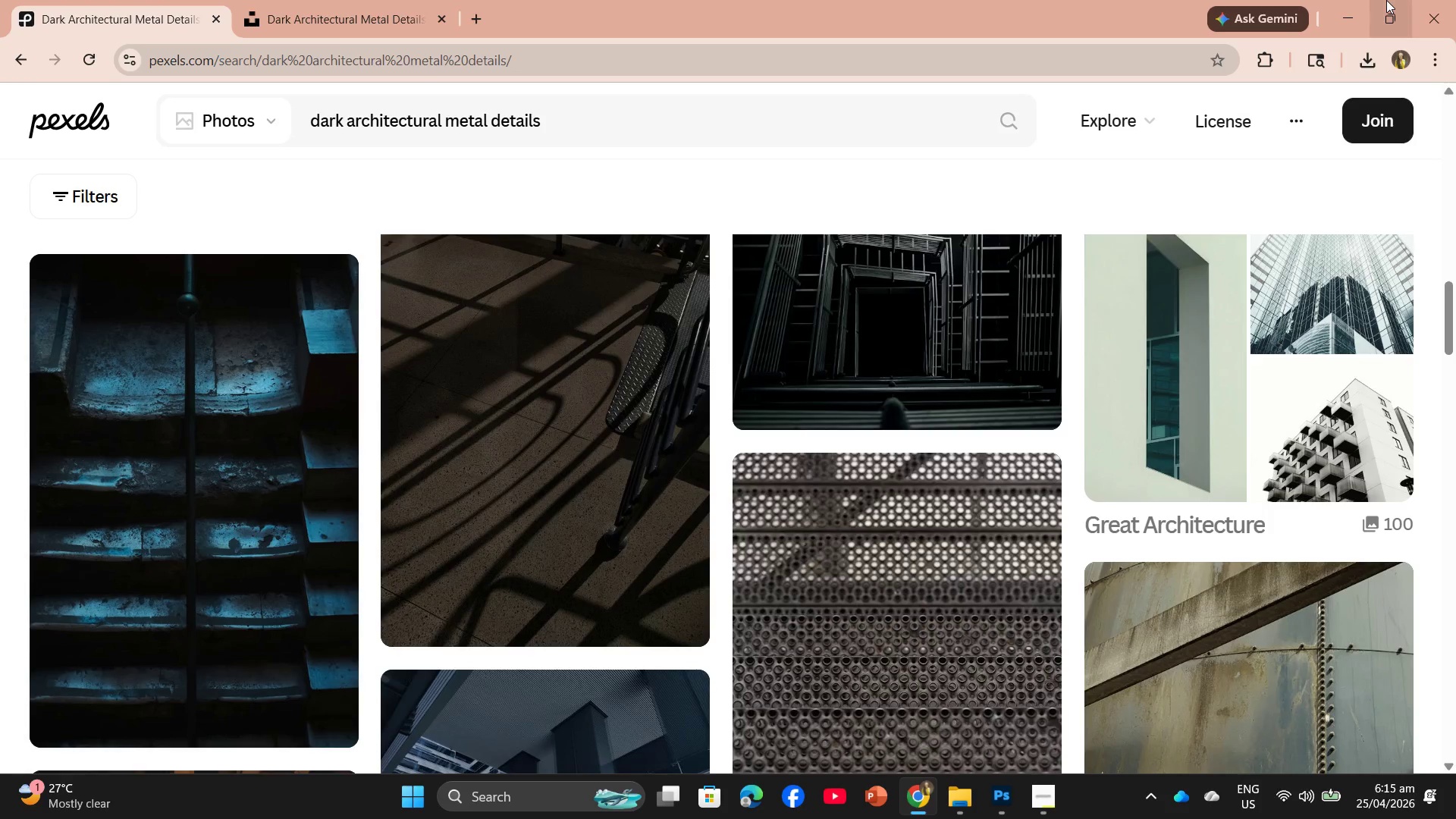 
left_click([1356, 10])
 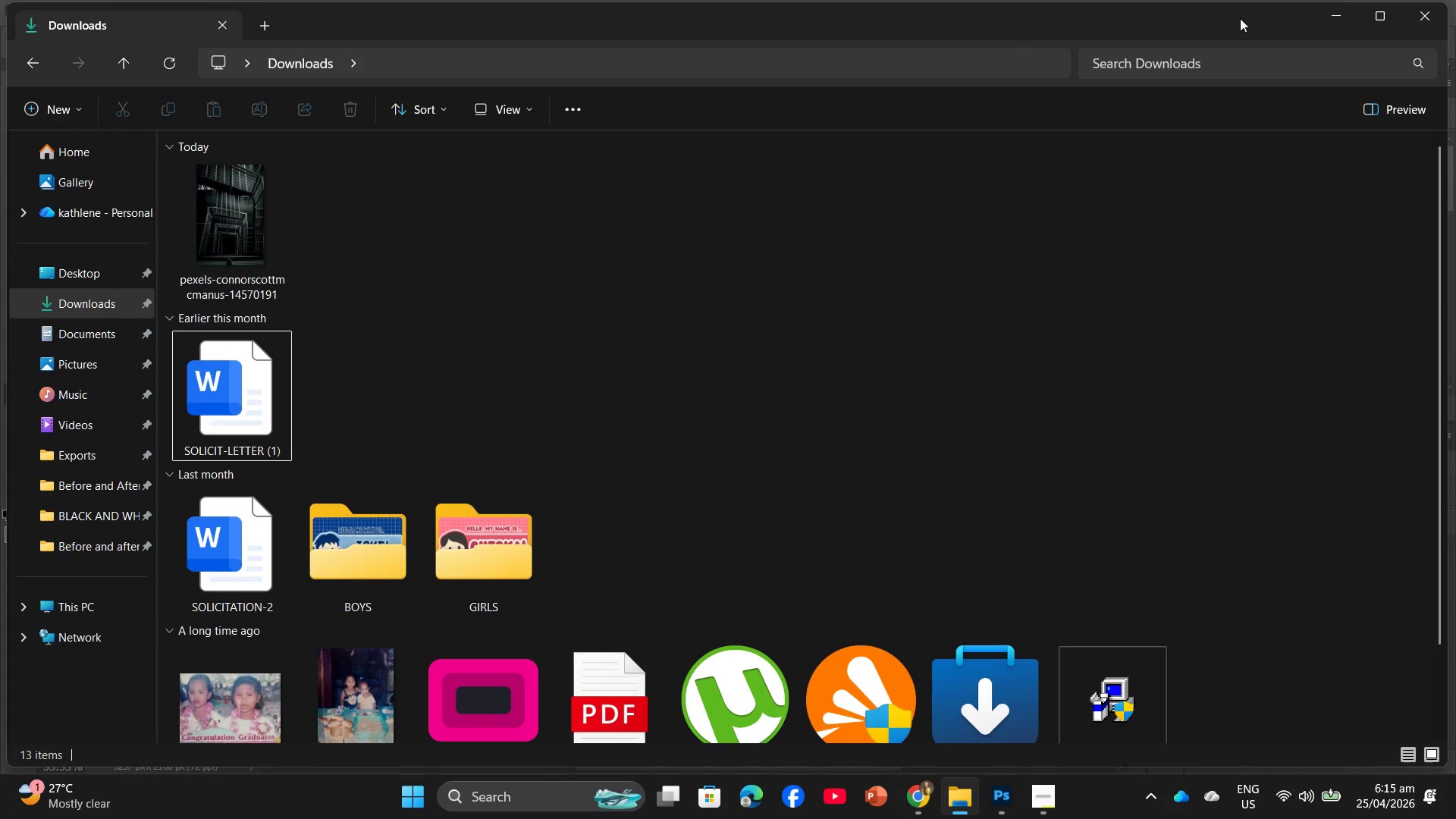 
left_click([1339, 20])
 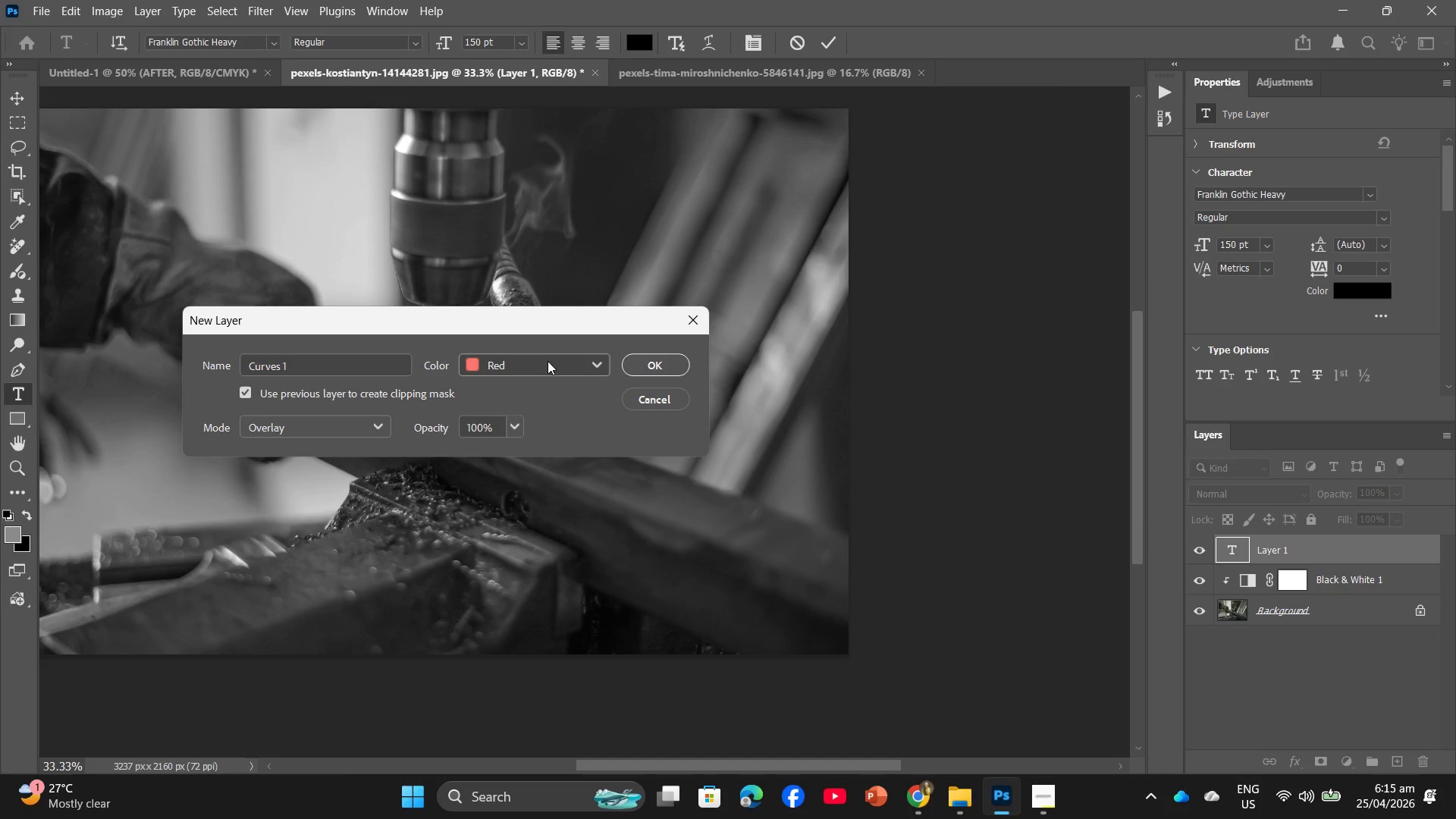 
left_click([645, 361])
 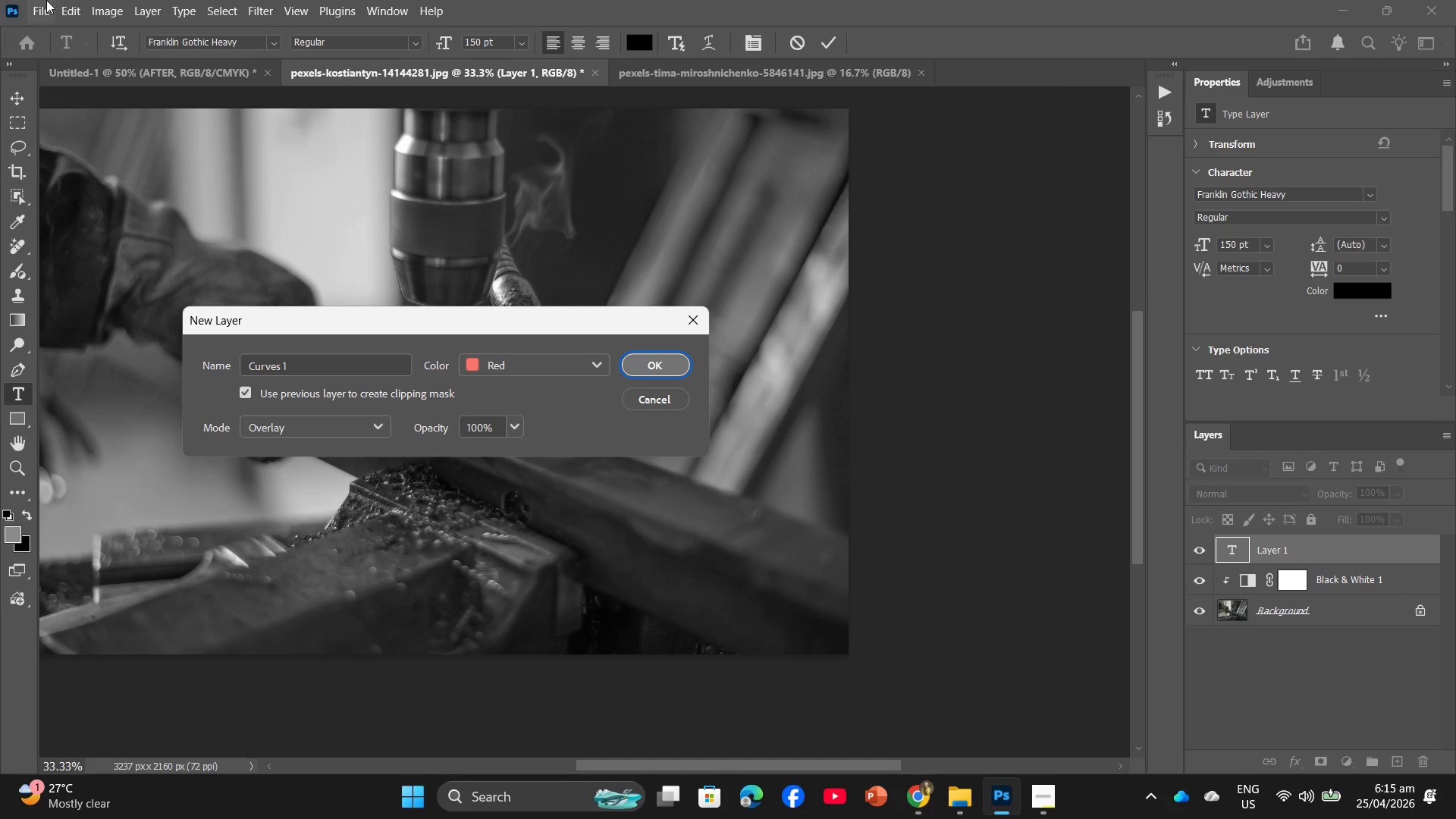 
left_click([45, 0])
 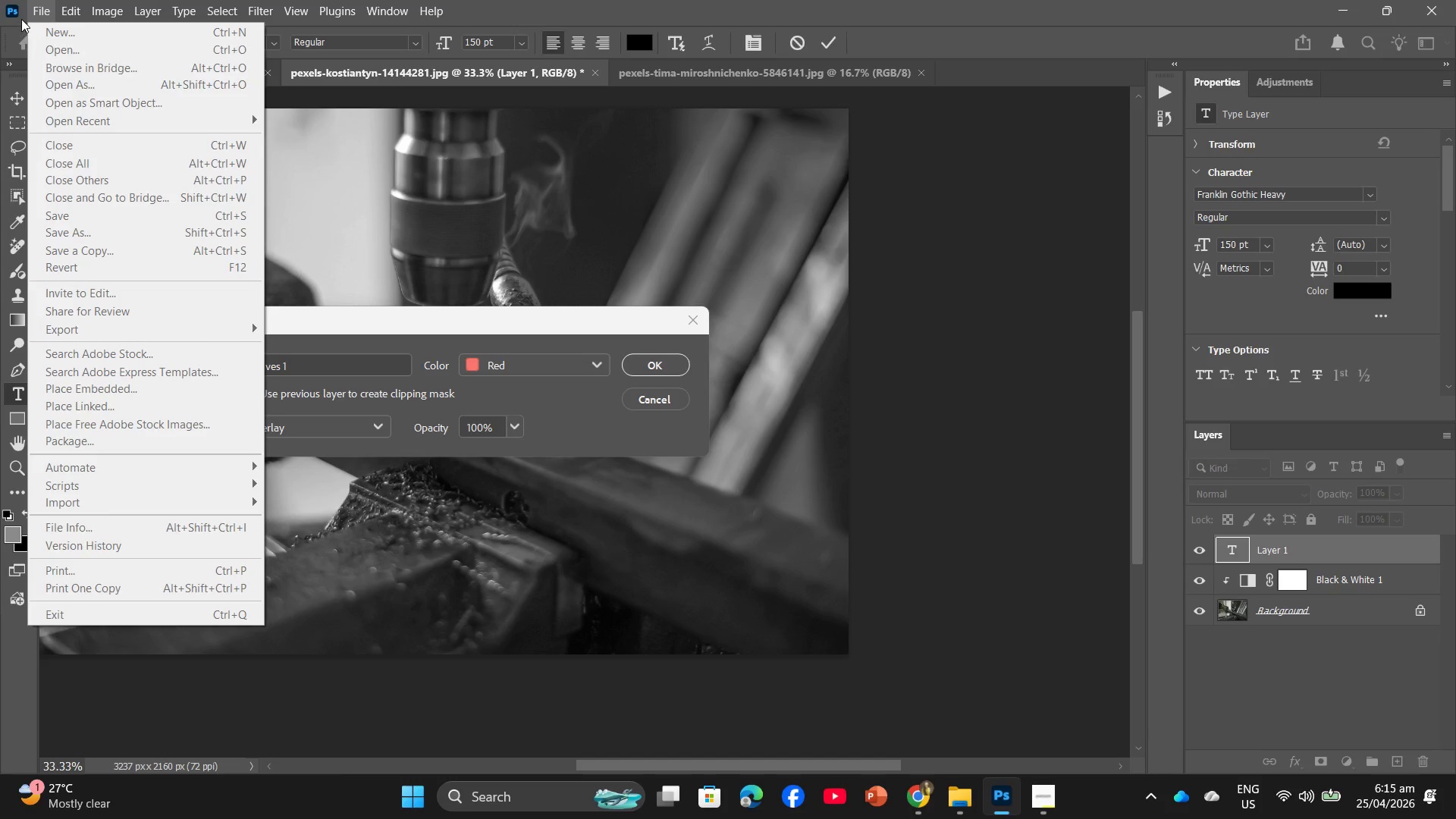 
left_click([11, 6])
 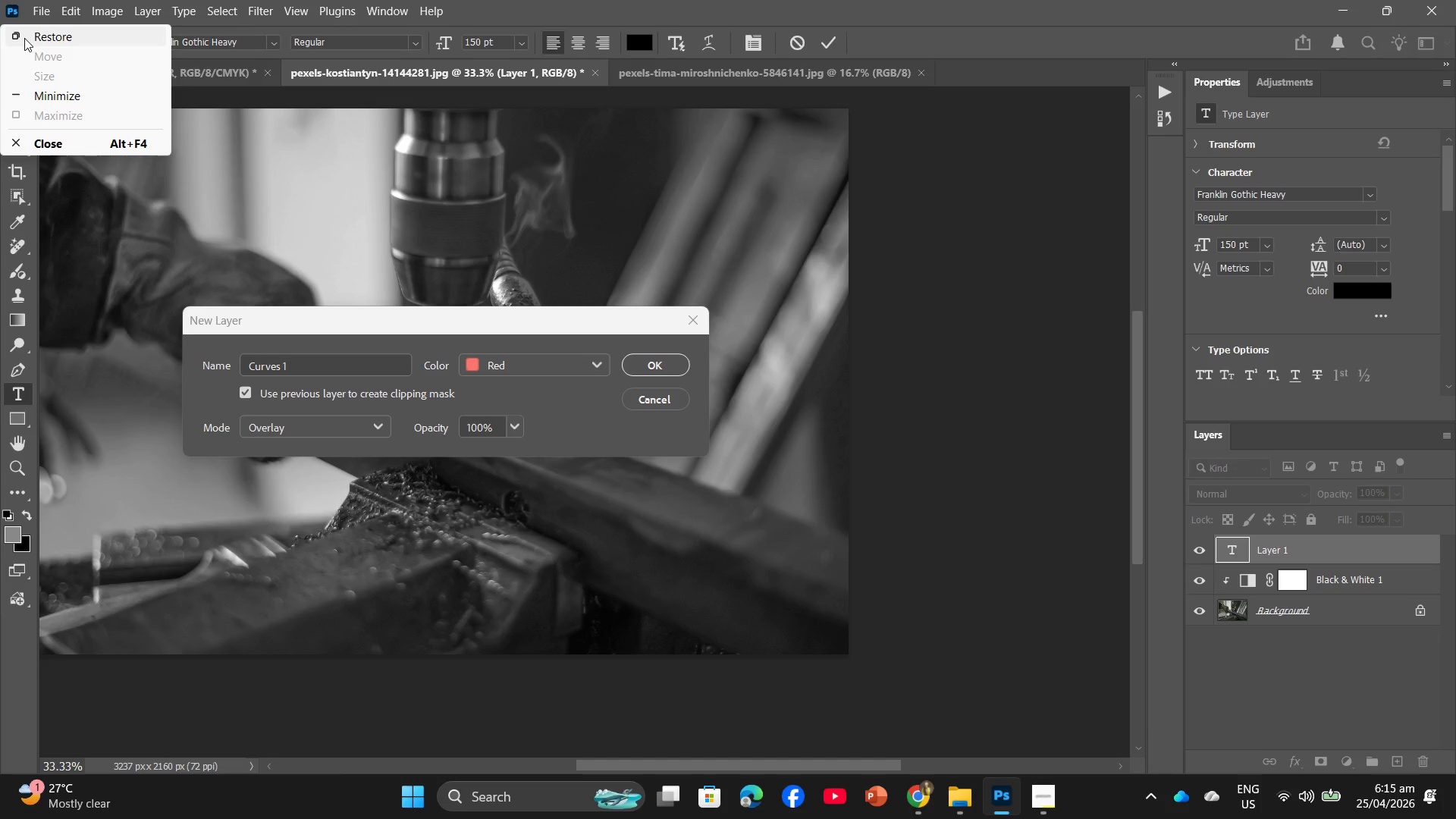 
left_click([24, 38])
 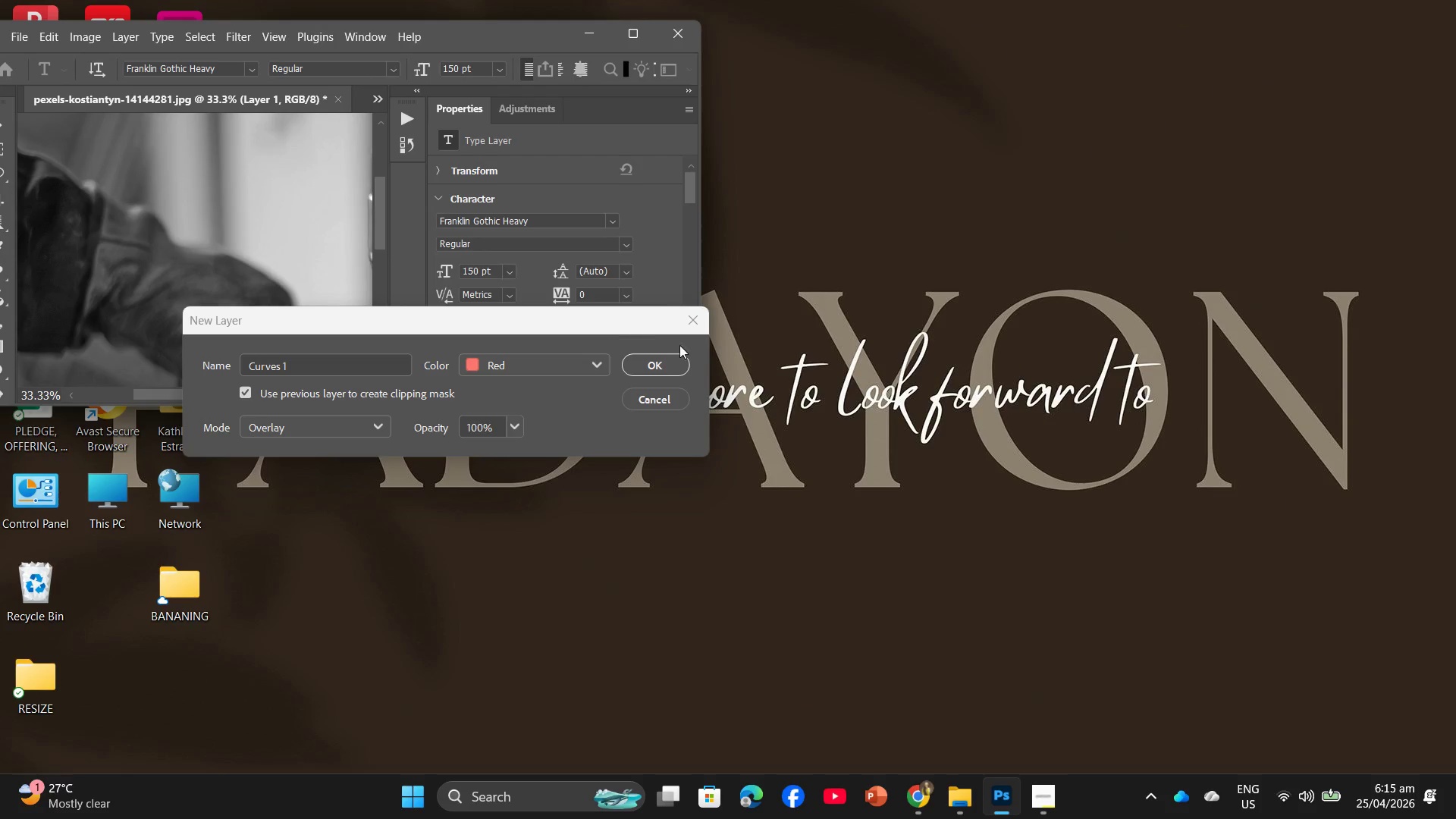 
left_click([689, 318])
 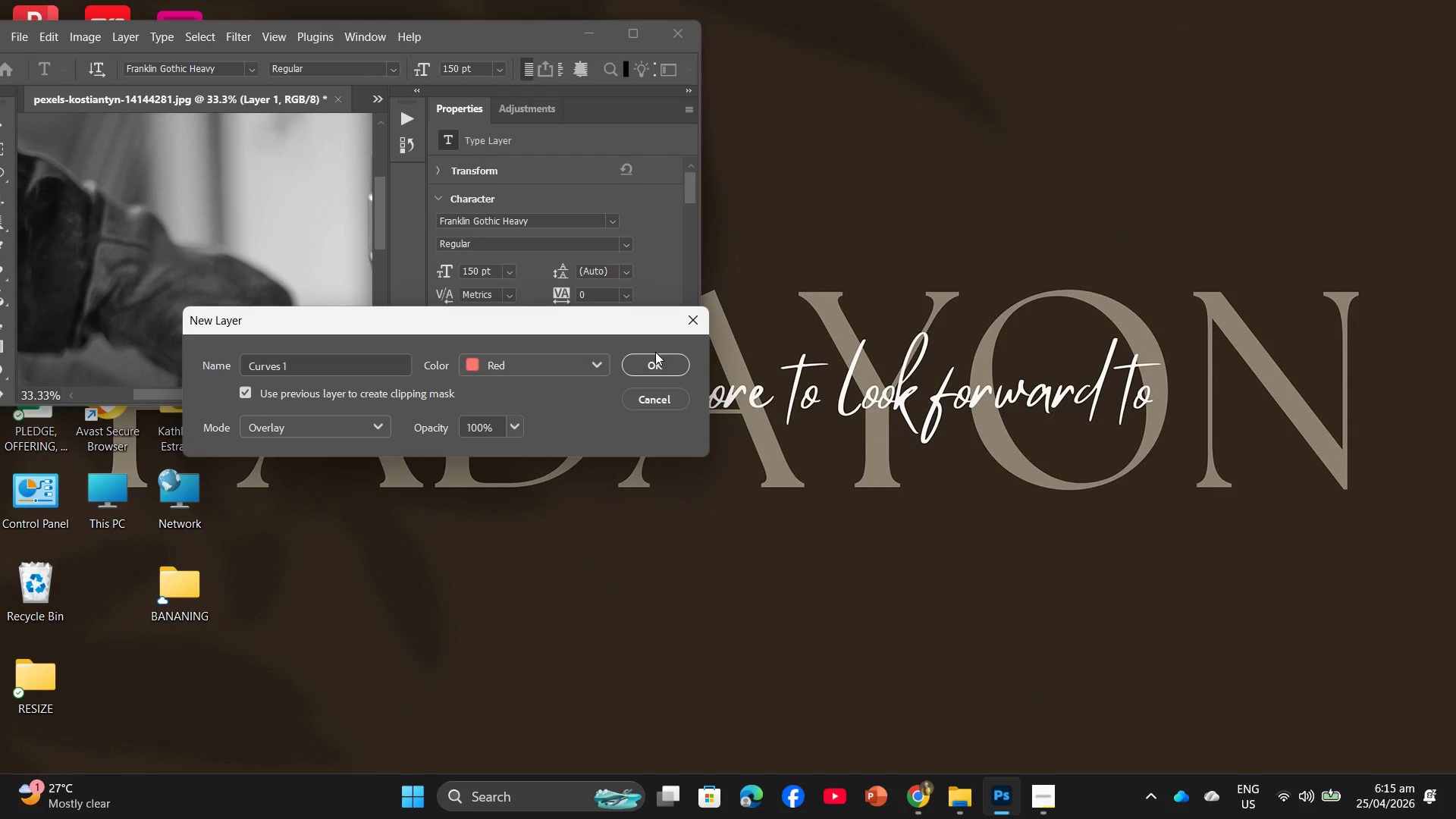 
double_click([660, 371])
 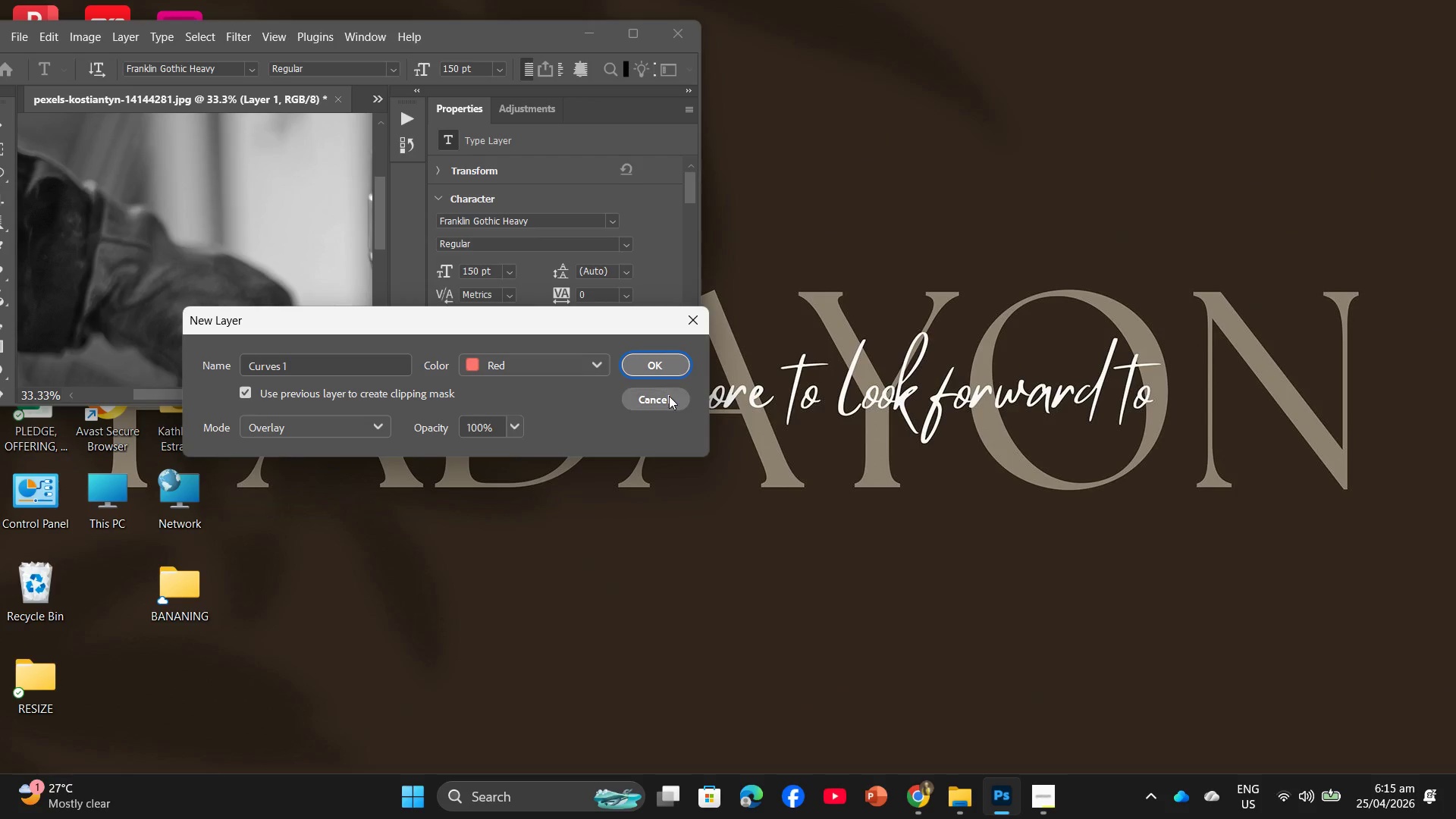 
triple_click([669, 398])
 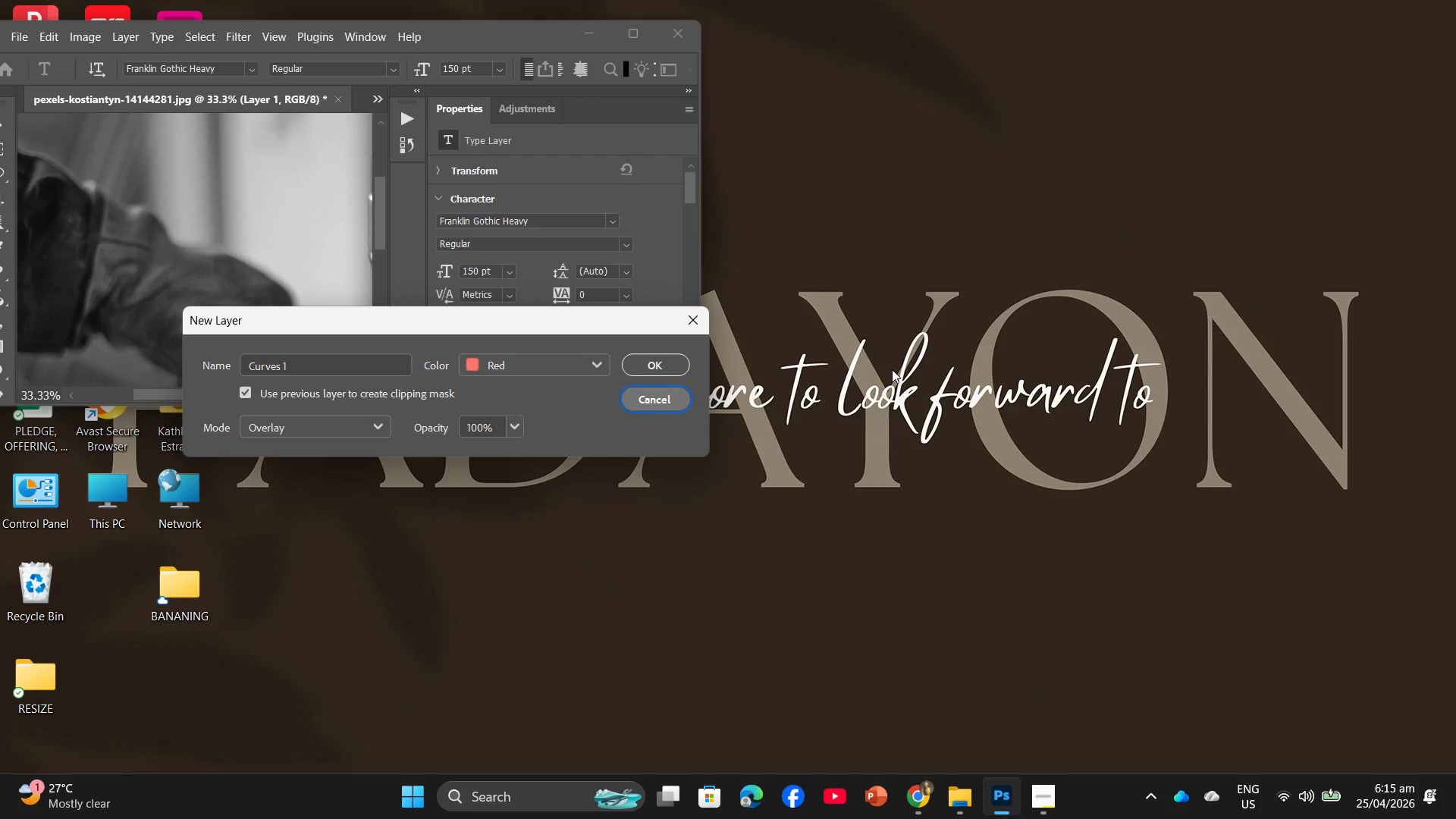 
right_click([894, 368])
 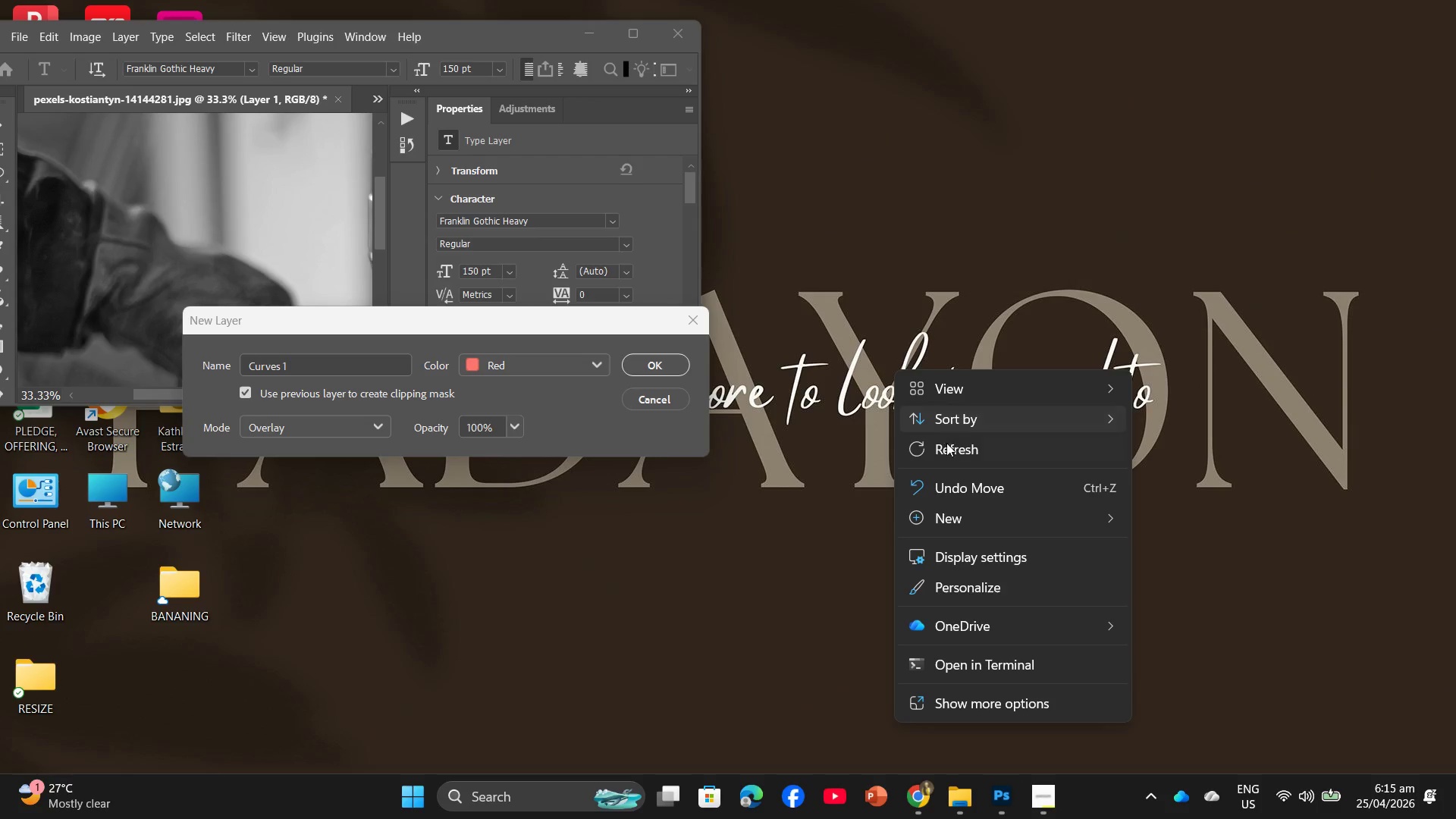 
left_click([957, 458])
 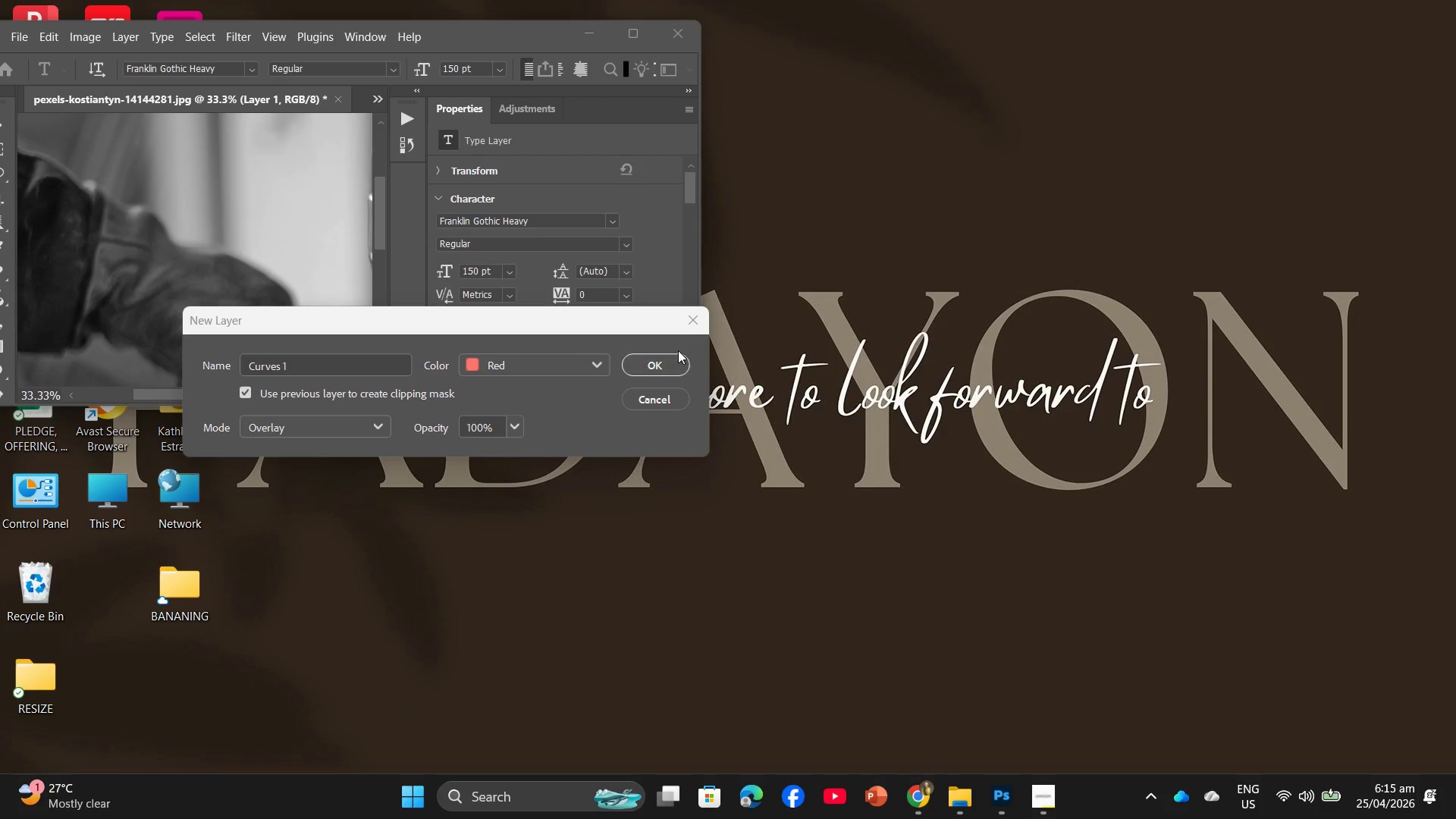 
left_click([677, 322])
 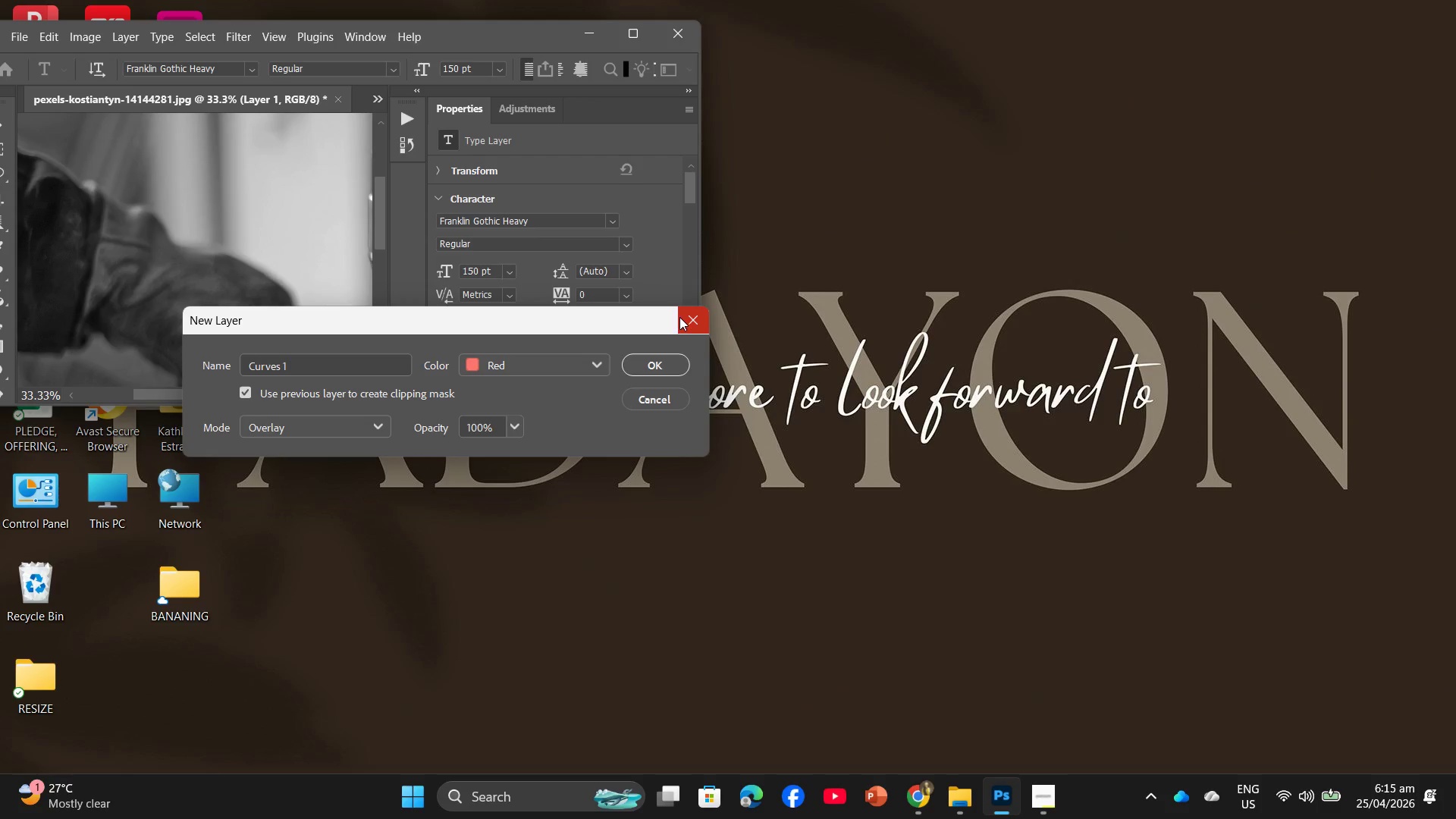 
left_click([679, 317])
 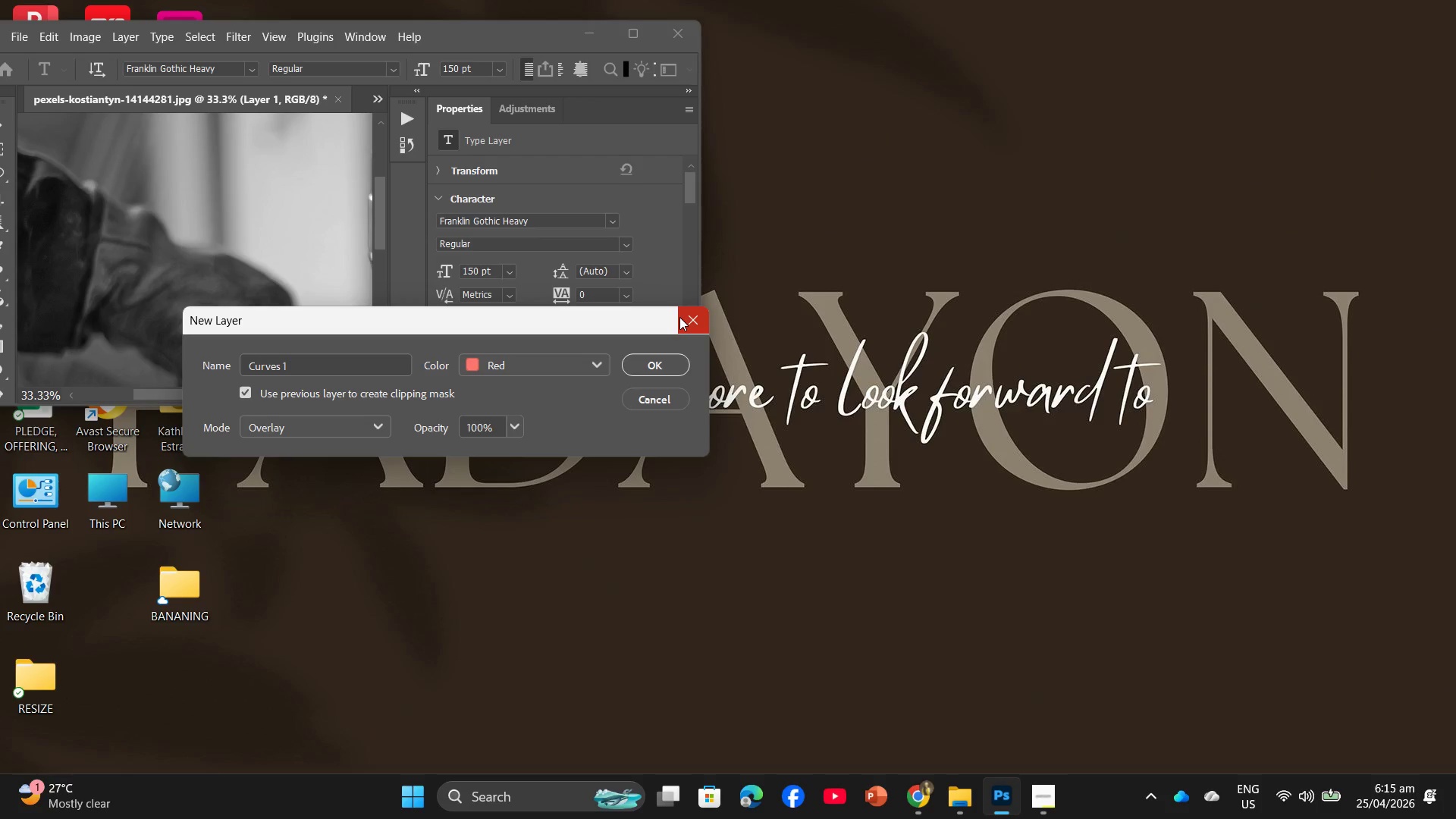 
left_click([679, 317])
 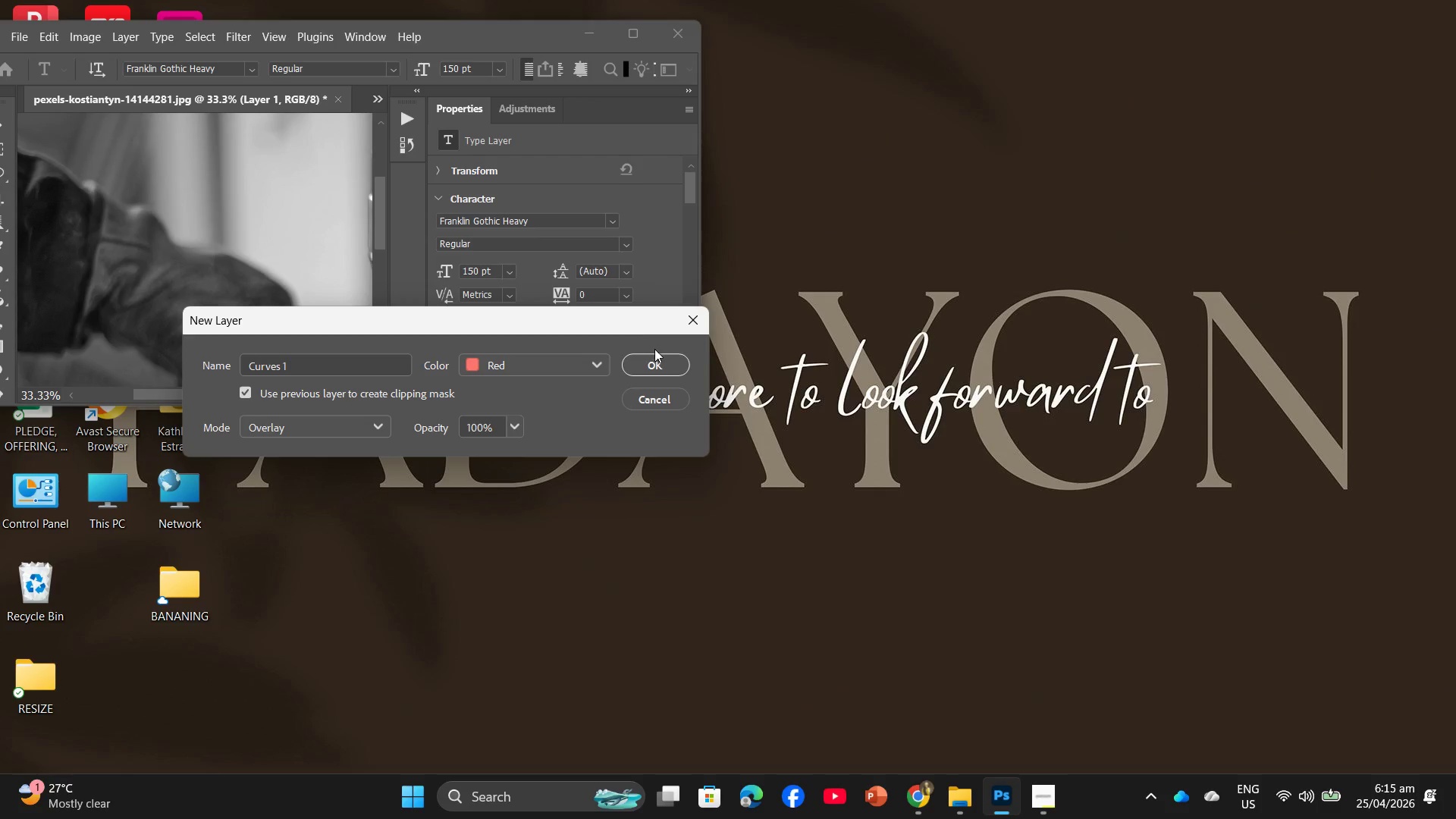 
left_click([655, 360])
 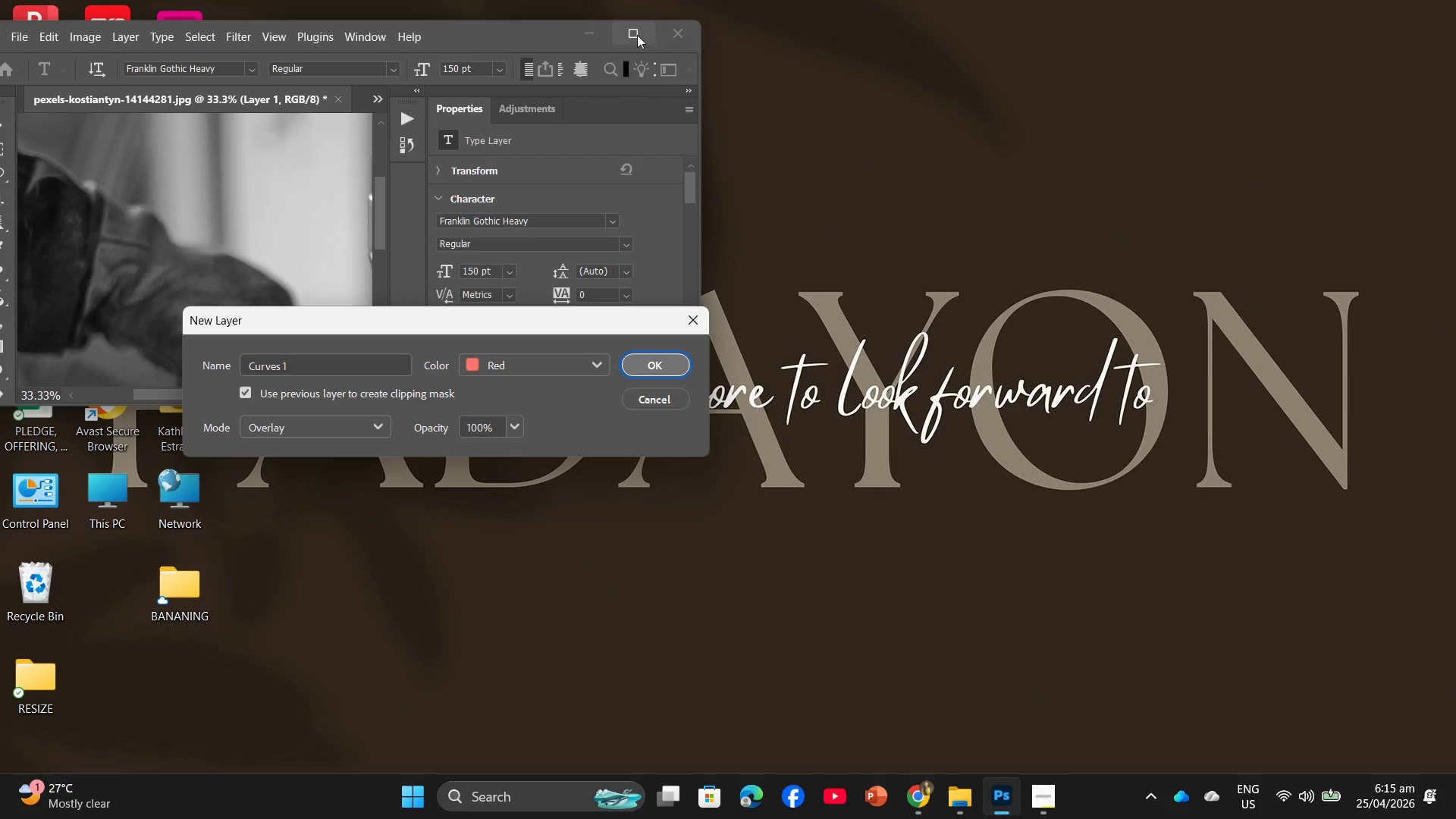 
left_click([618, 33])
 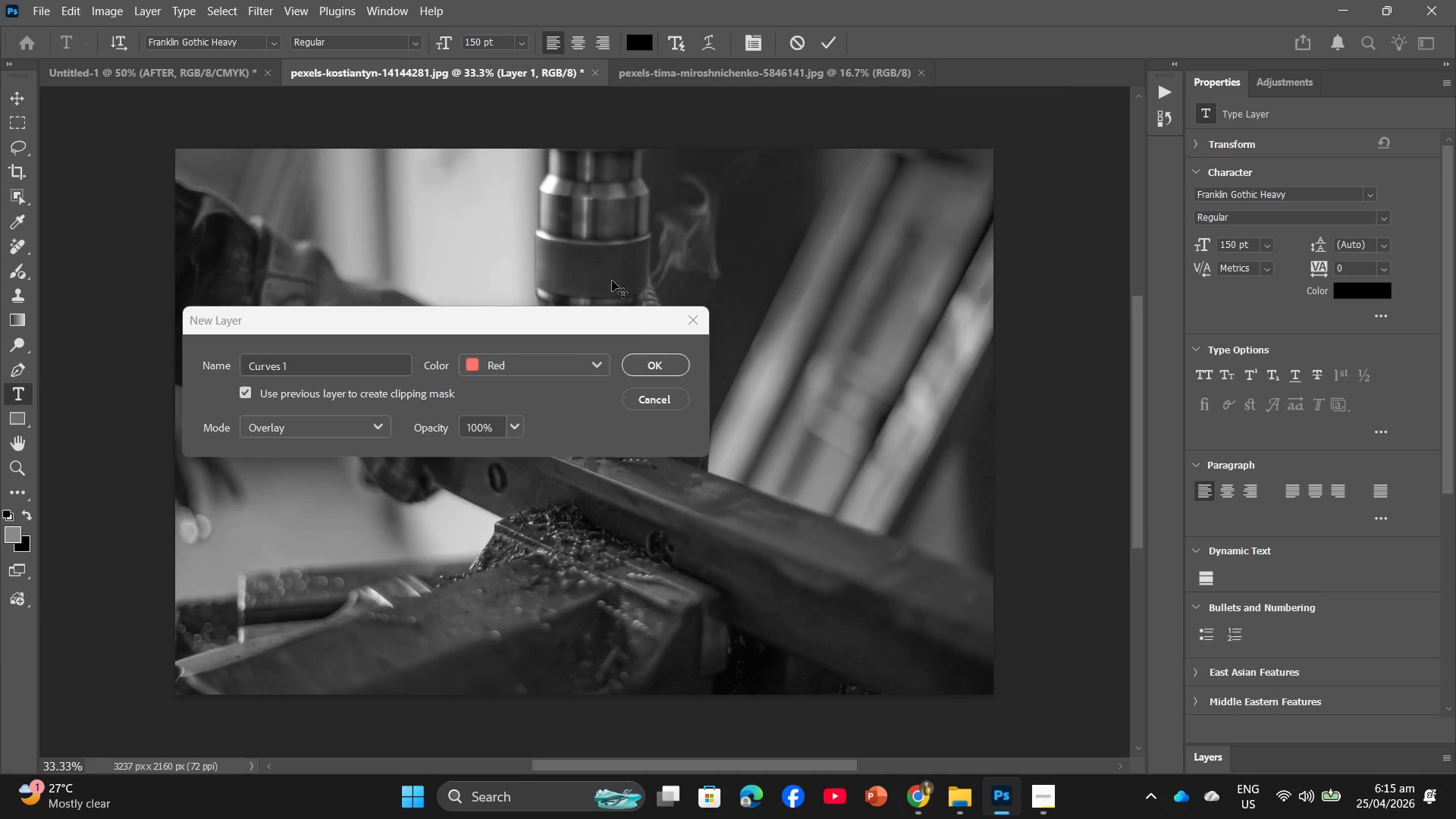 
left_click([699, 324])
 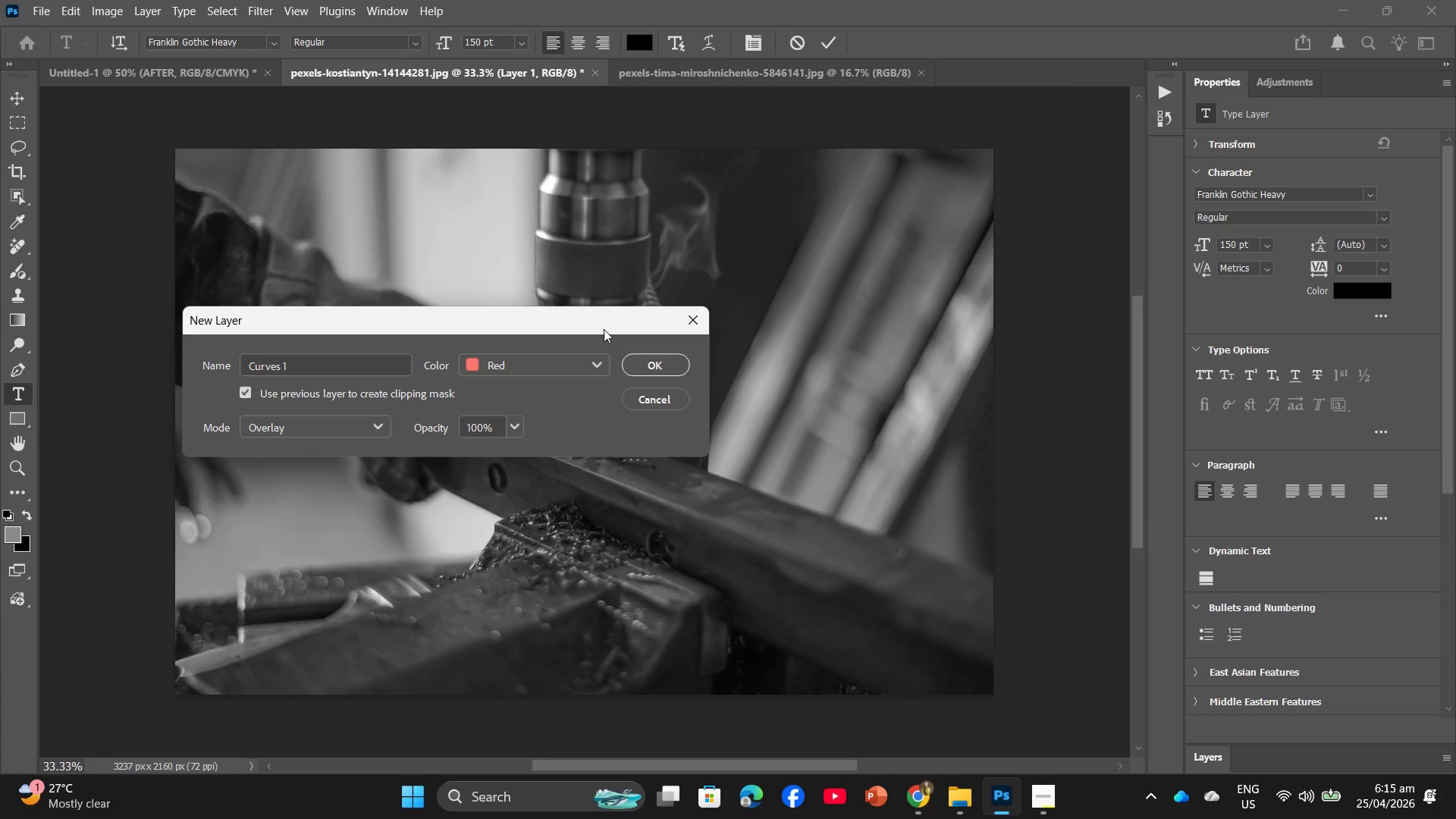 
left_click([584, 323])
 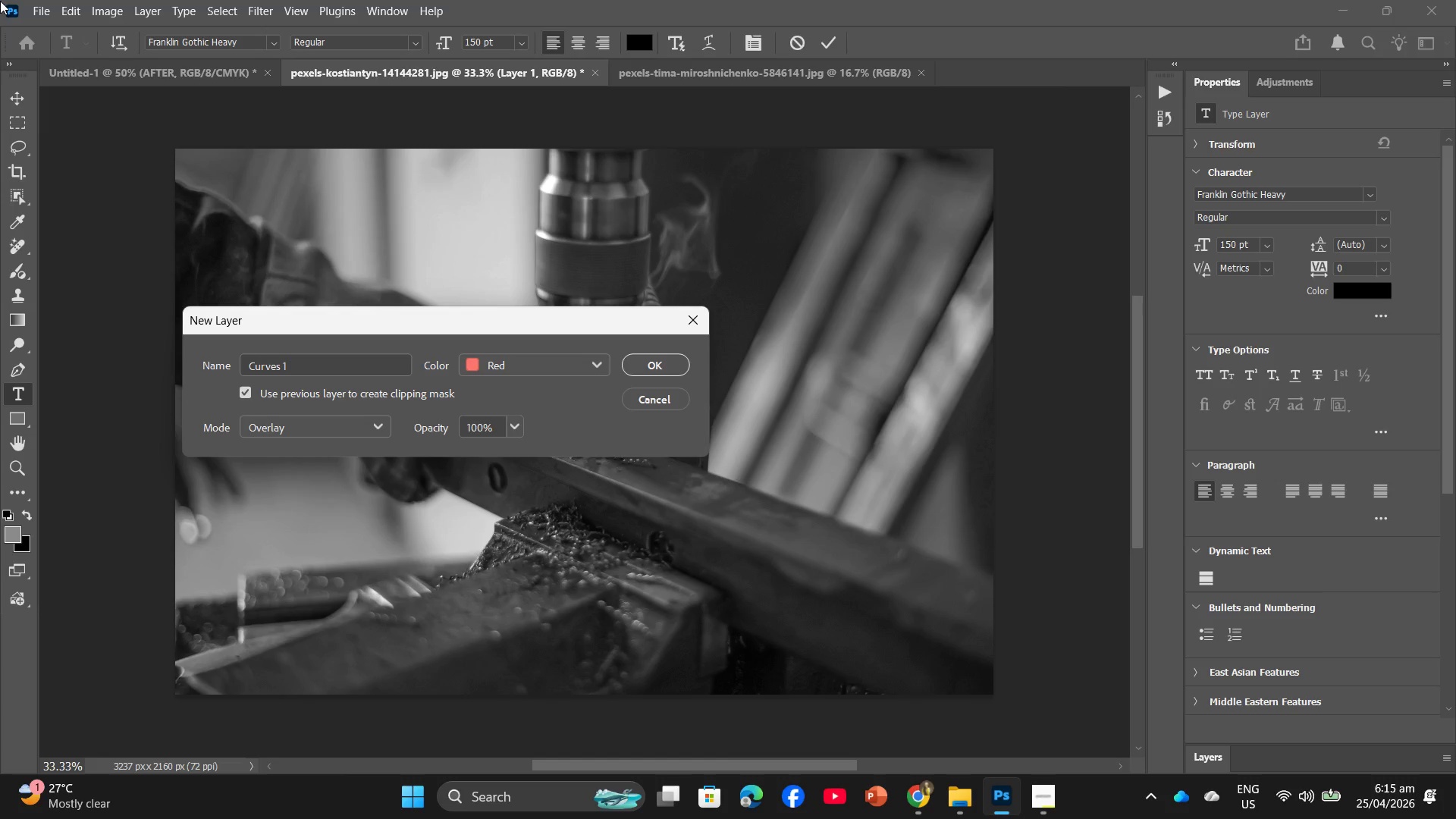 
left_click([5, 11])
 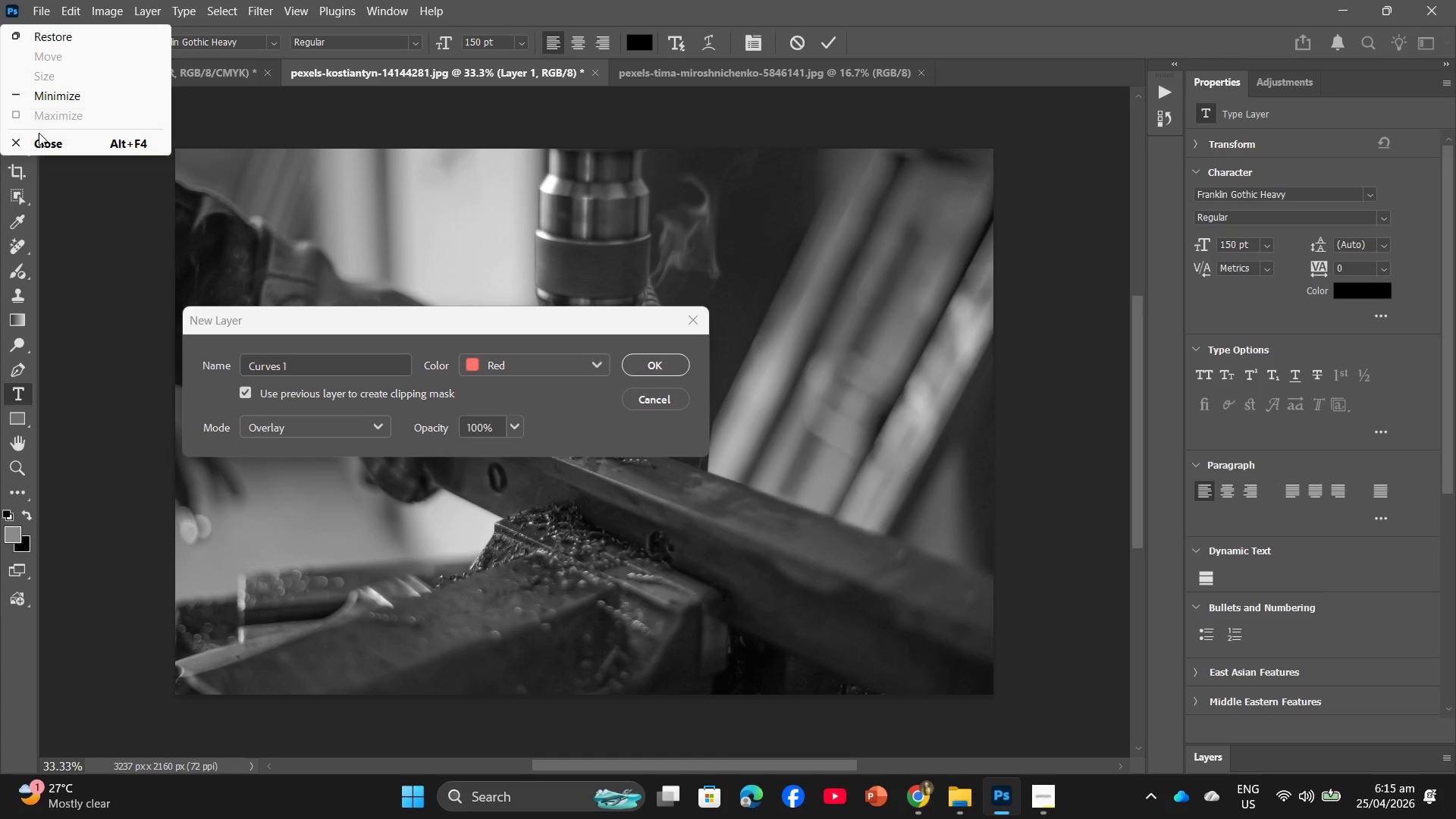 
left_click([36, 140])
 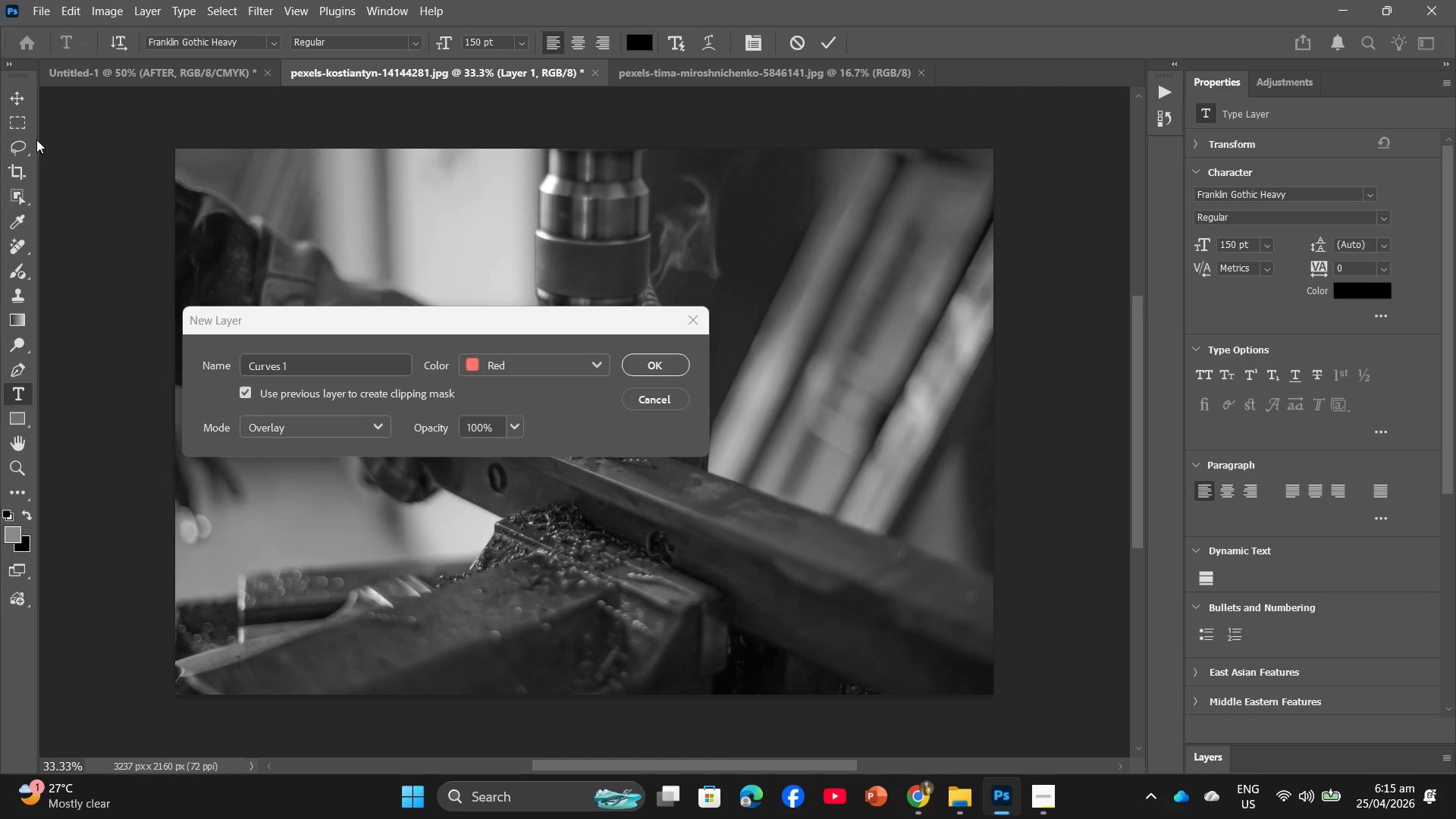 
key(Control+4)
 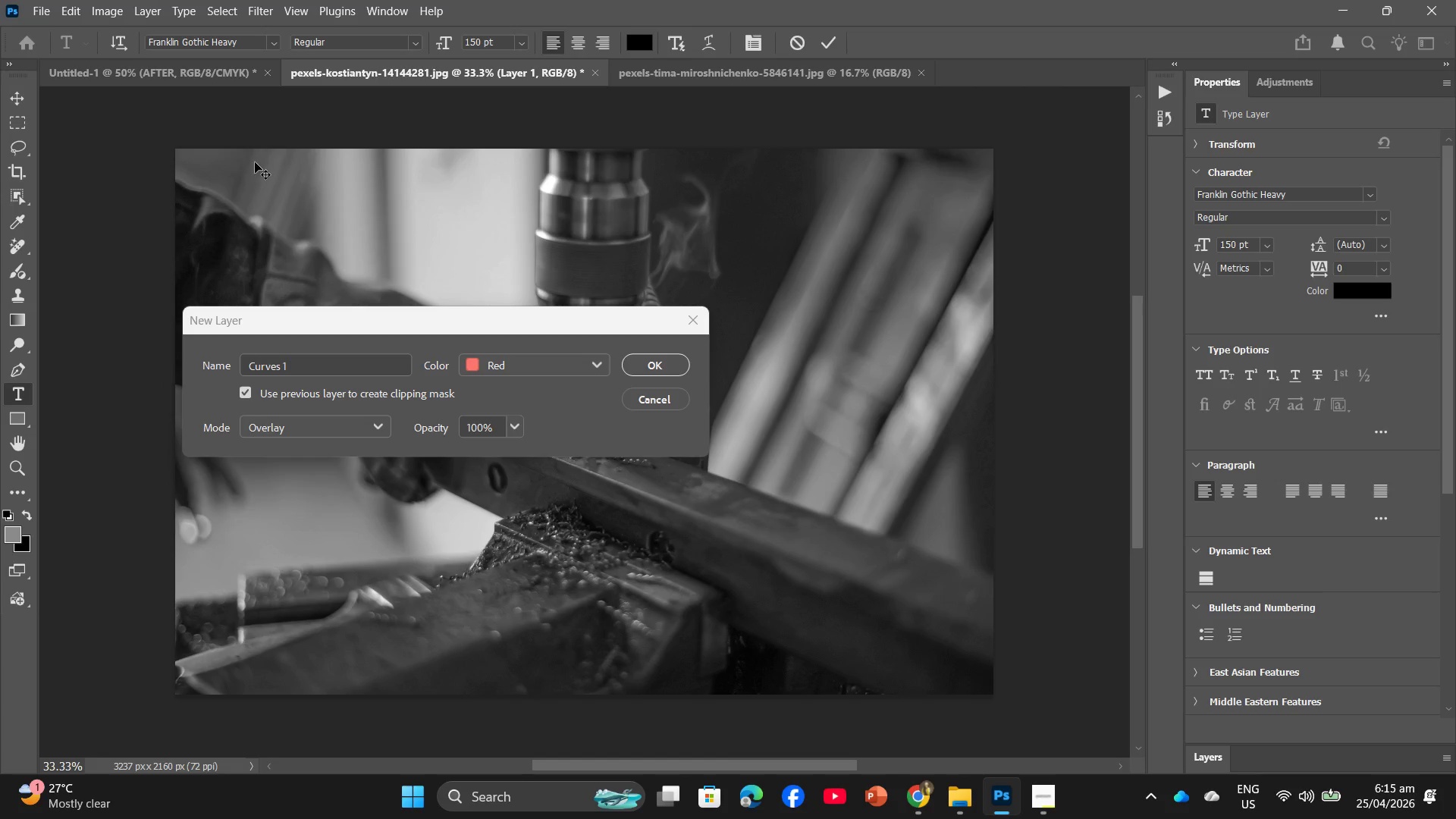 
right_click([256, 163])
 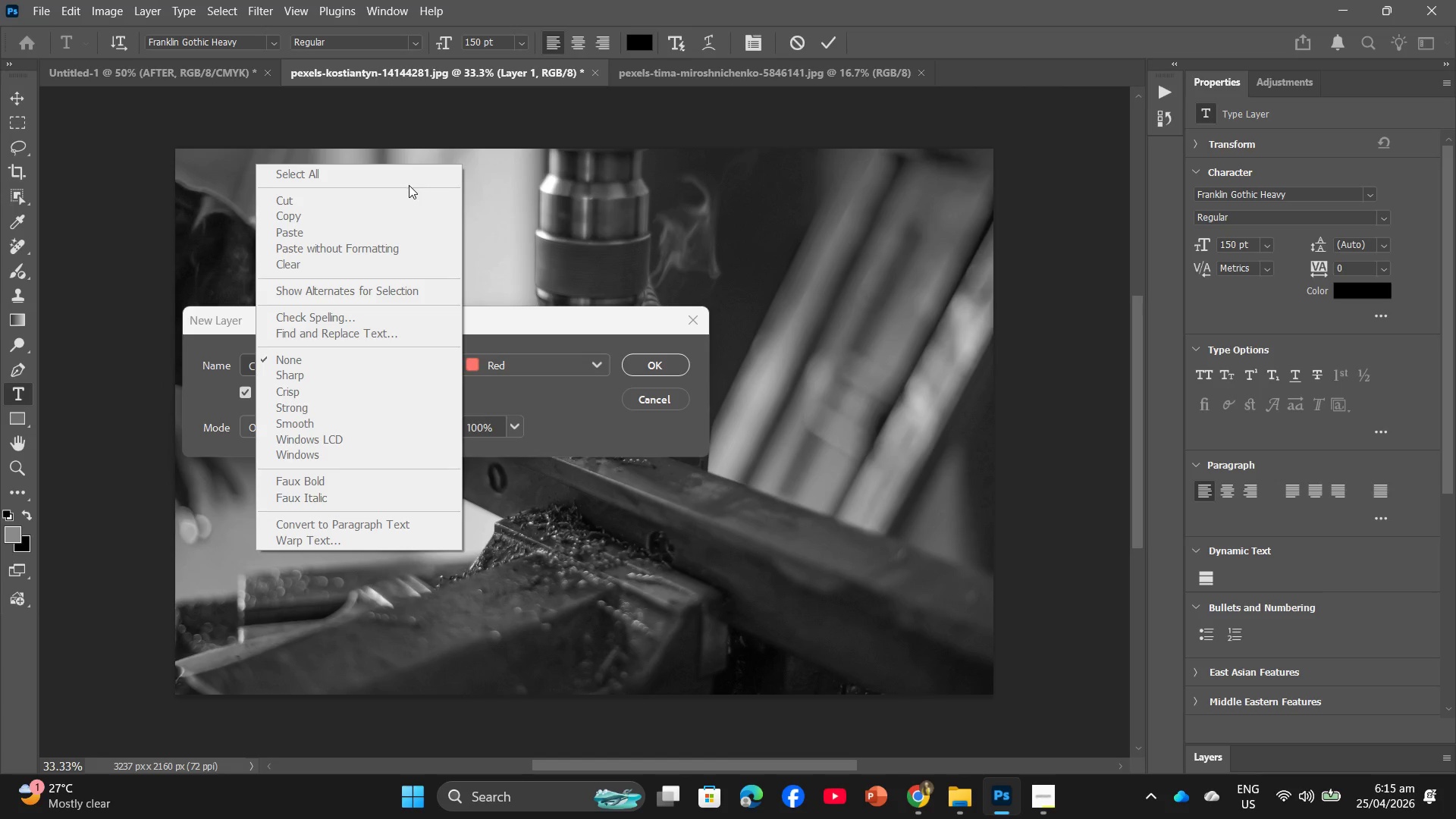 
left_click([410, 153])
 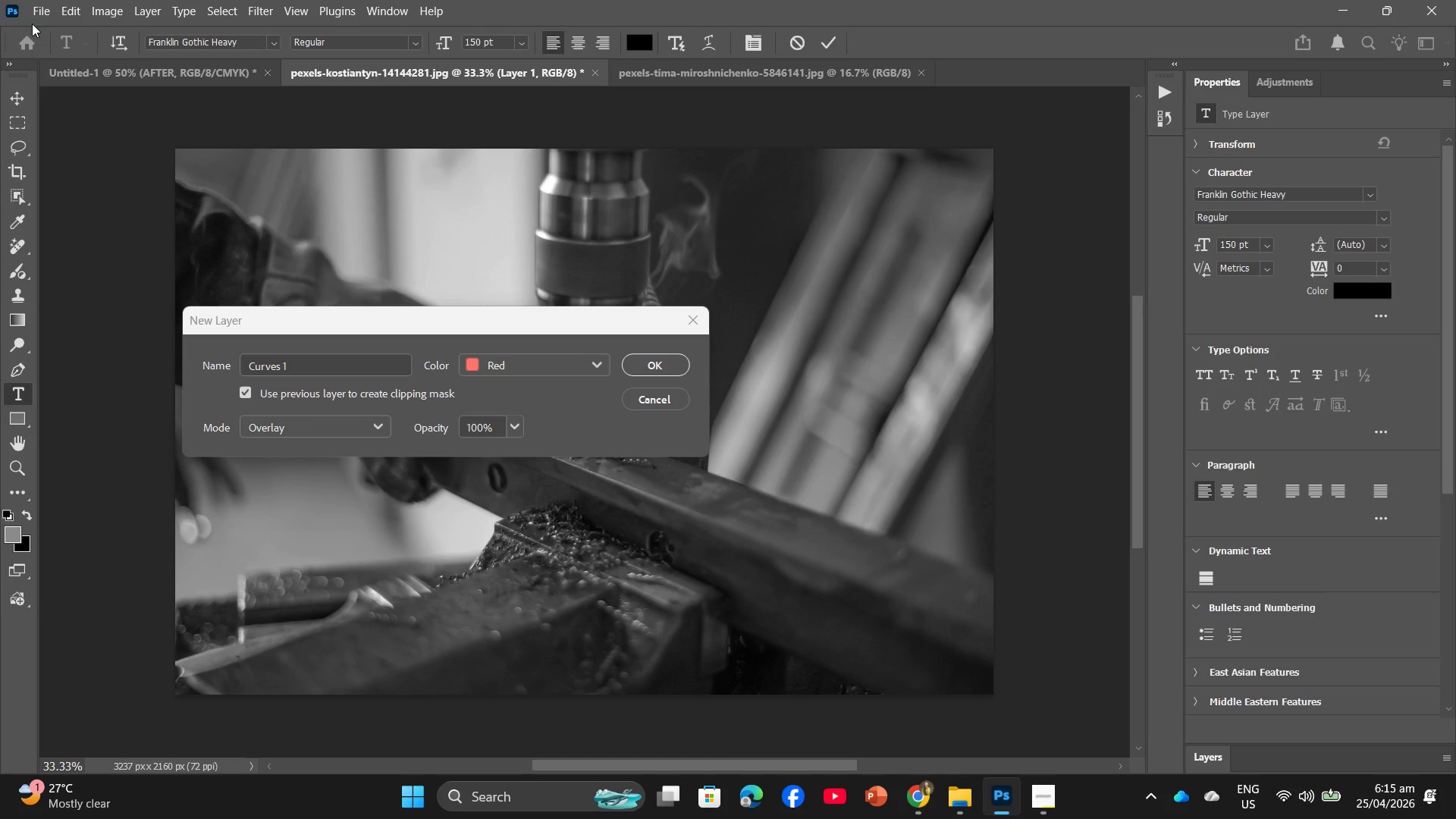 
left_click([23, 17])
 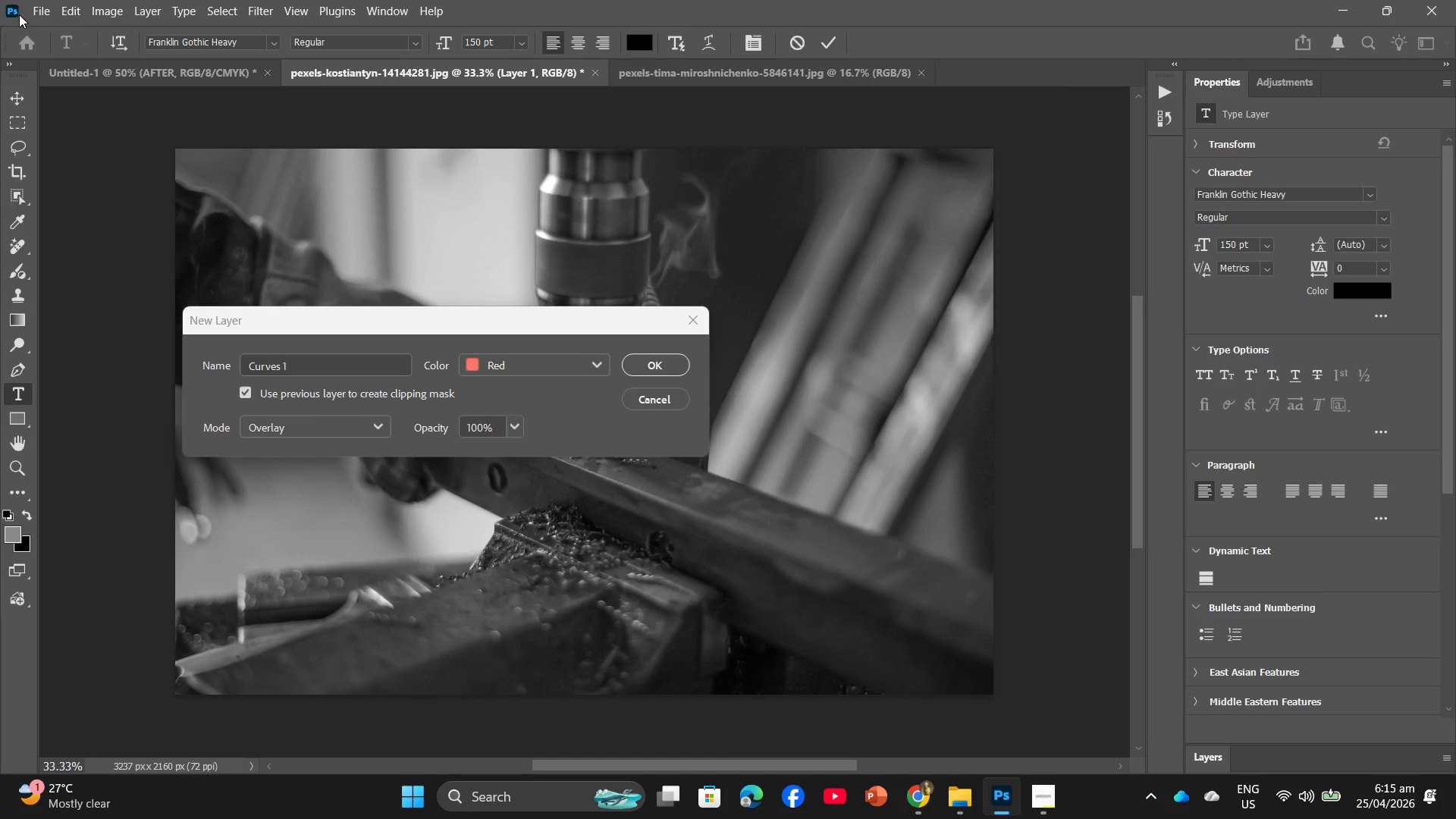 
left_click([17, 11])
 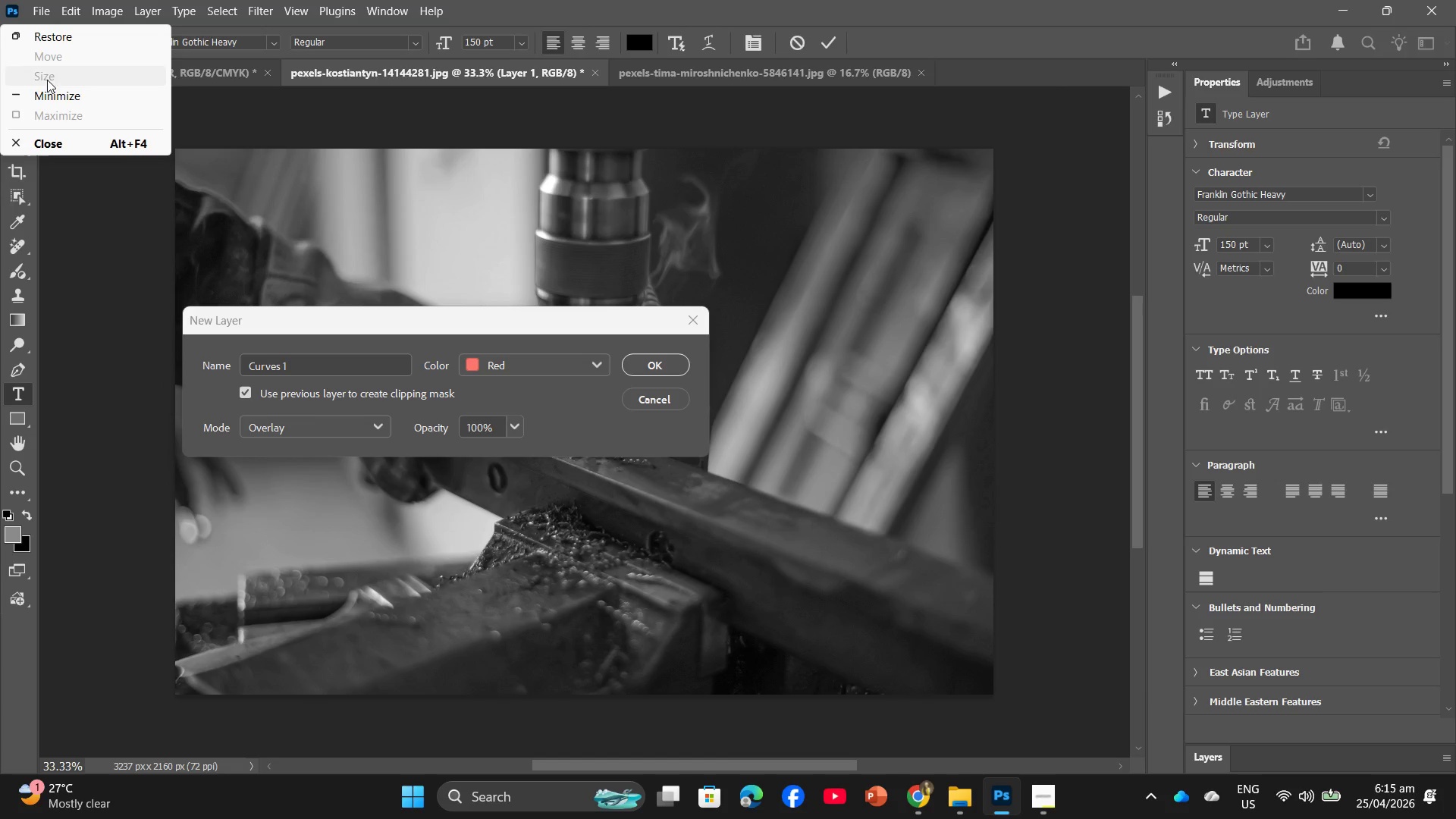 
left_click([50, 94])
 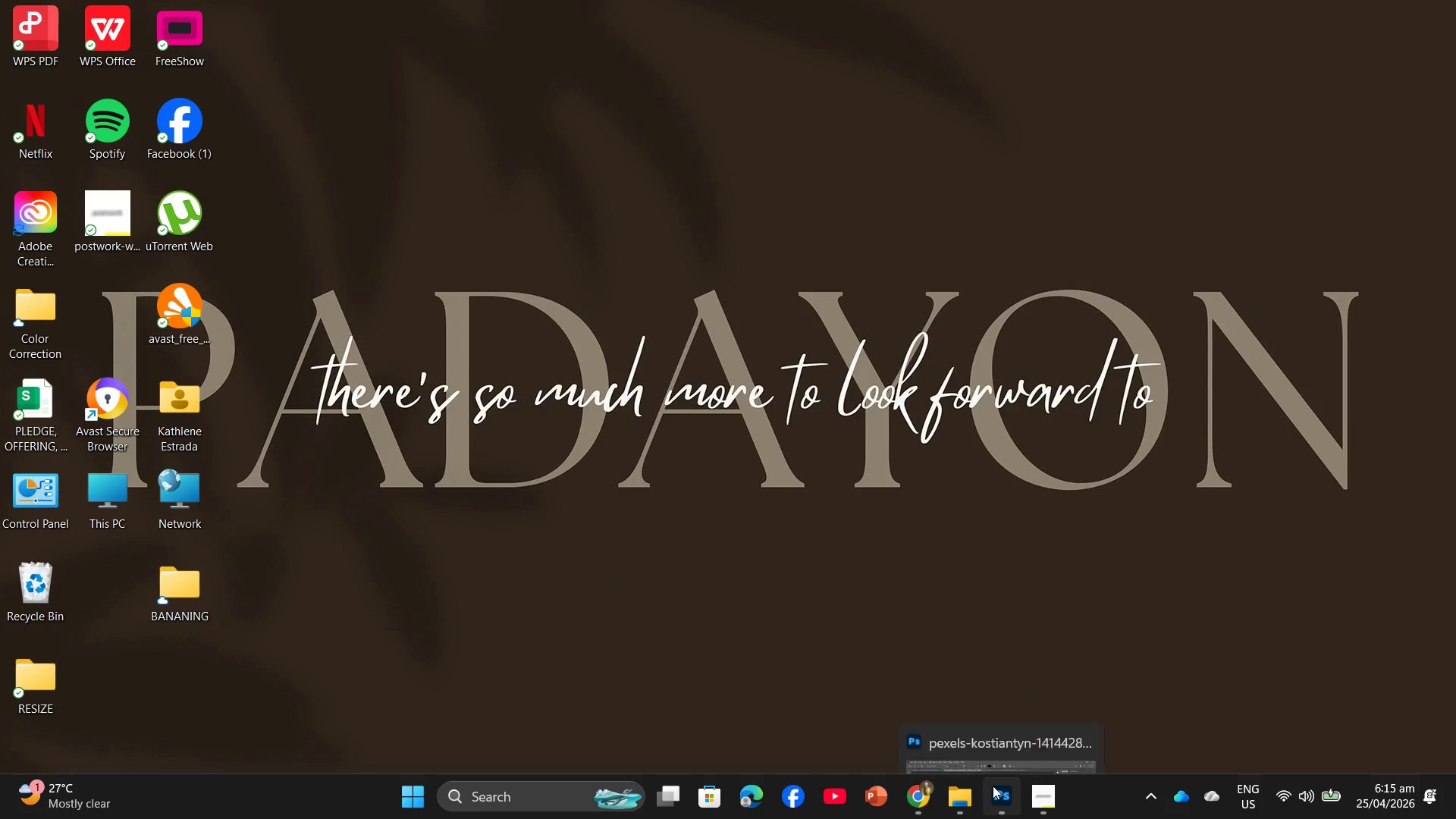 
left_click([988, 745])
 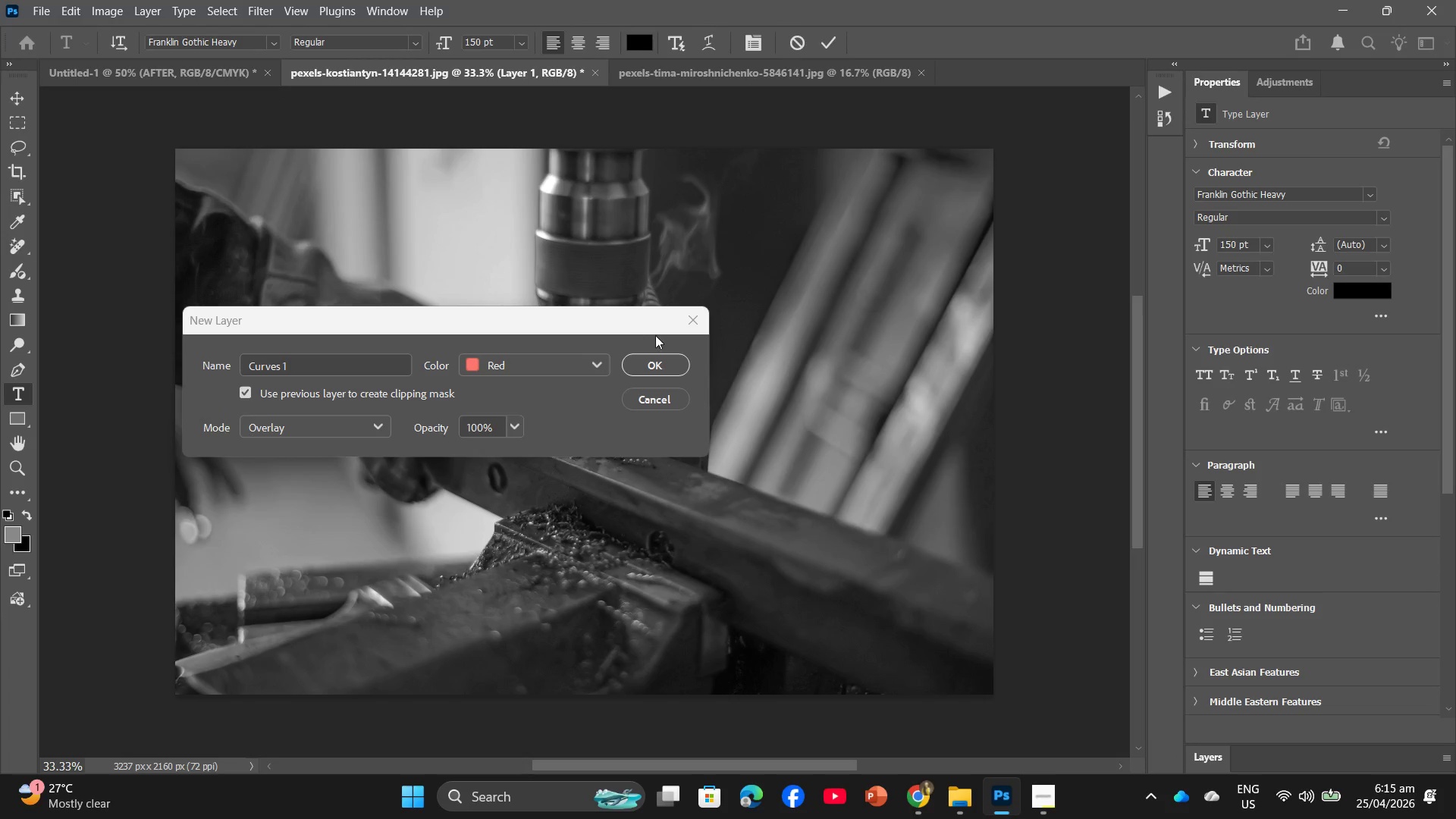 
left_click([677, 368])
 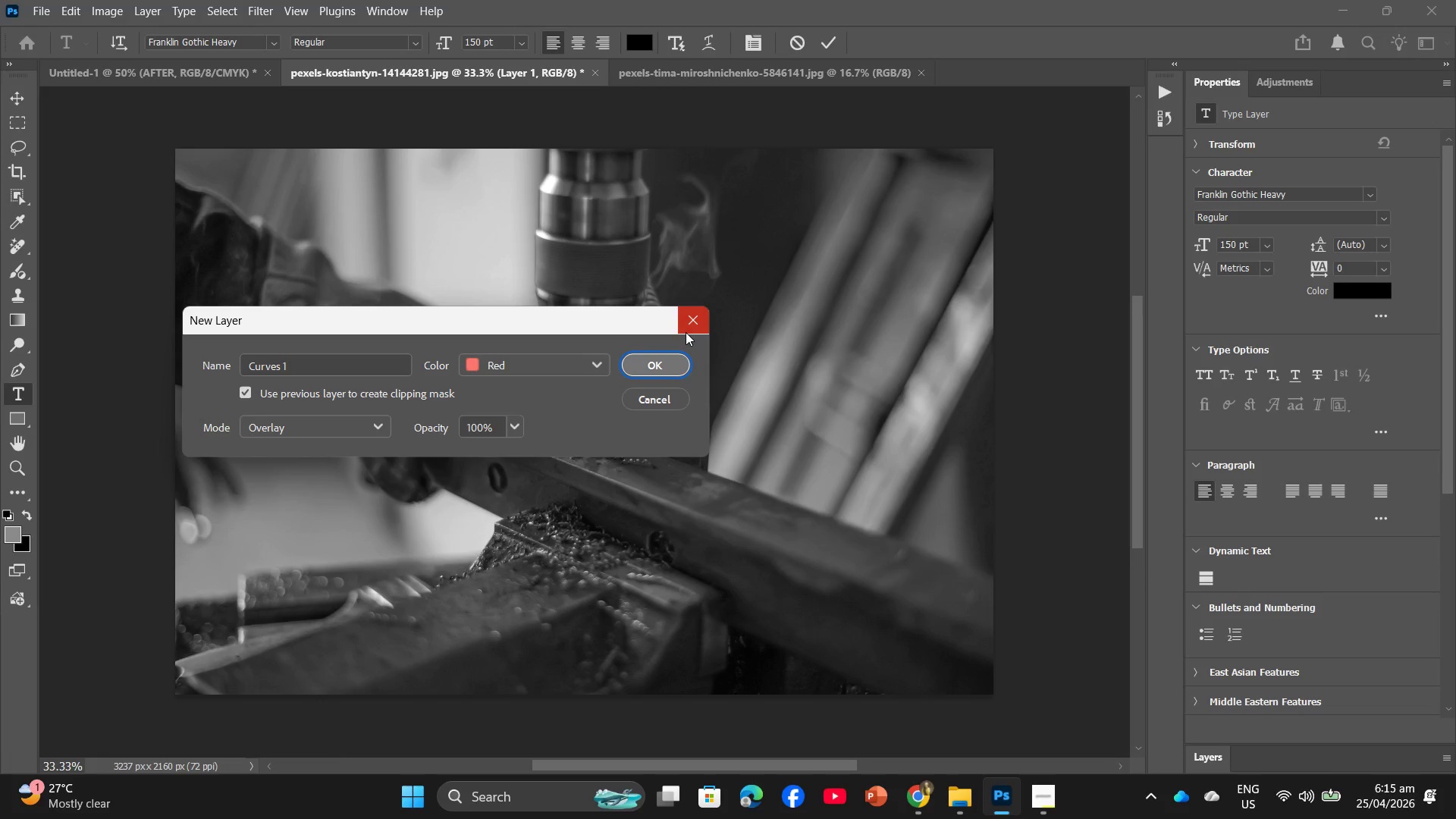 
left_click([686, 332])
 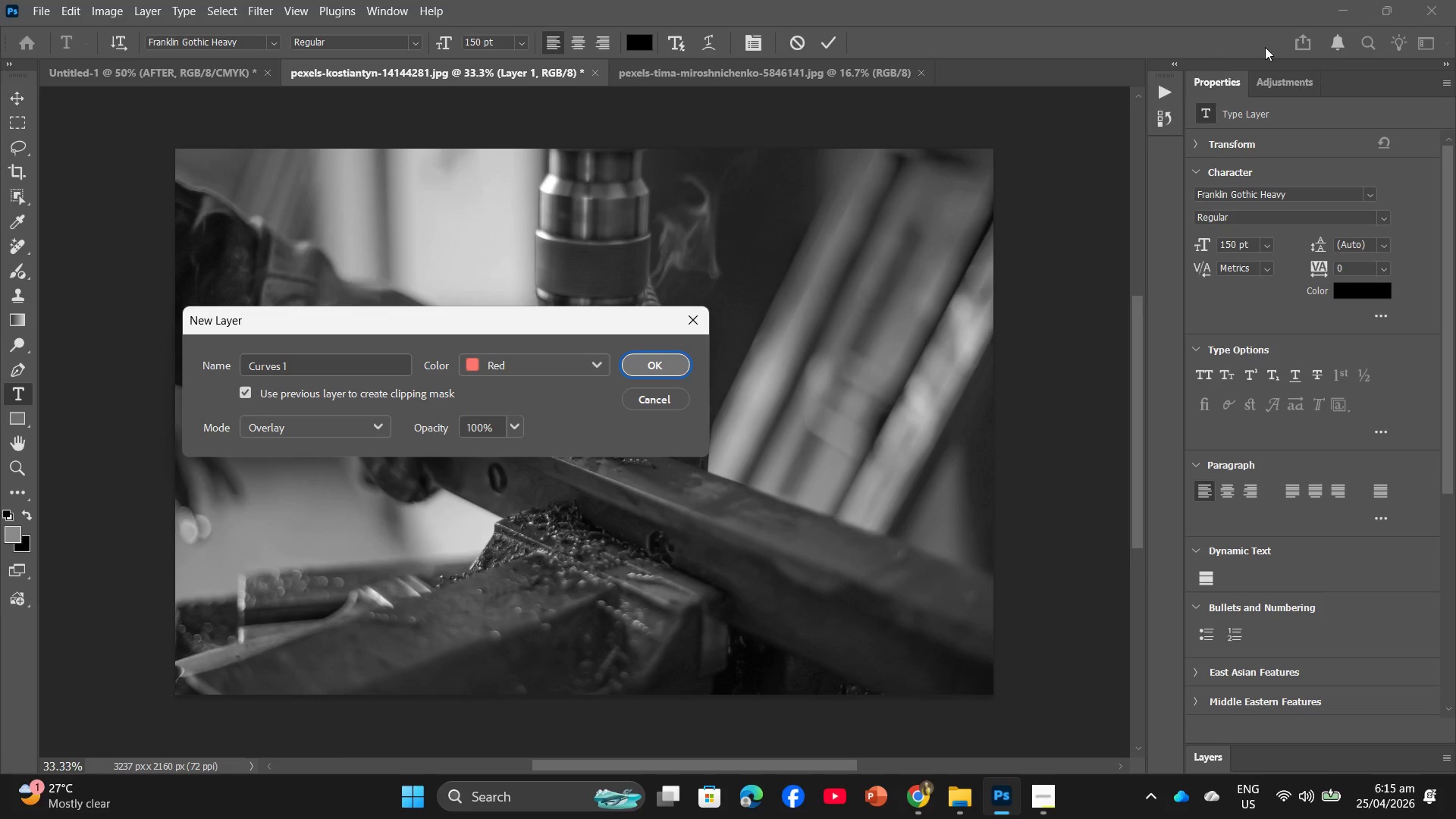 
left_click([1363, 10])
 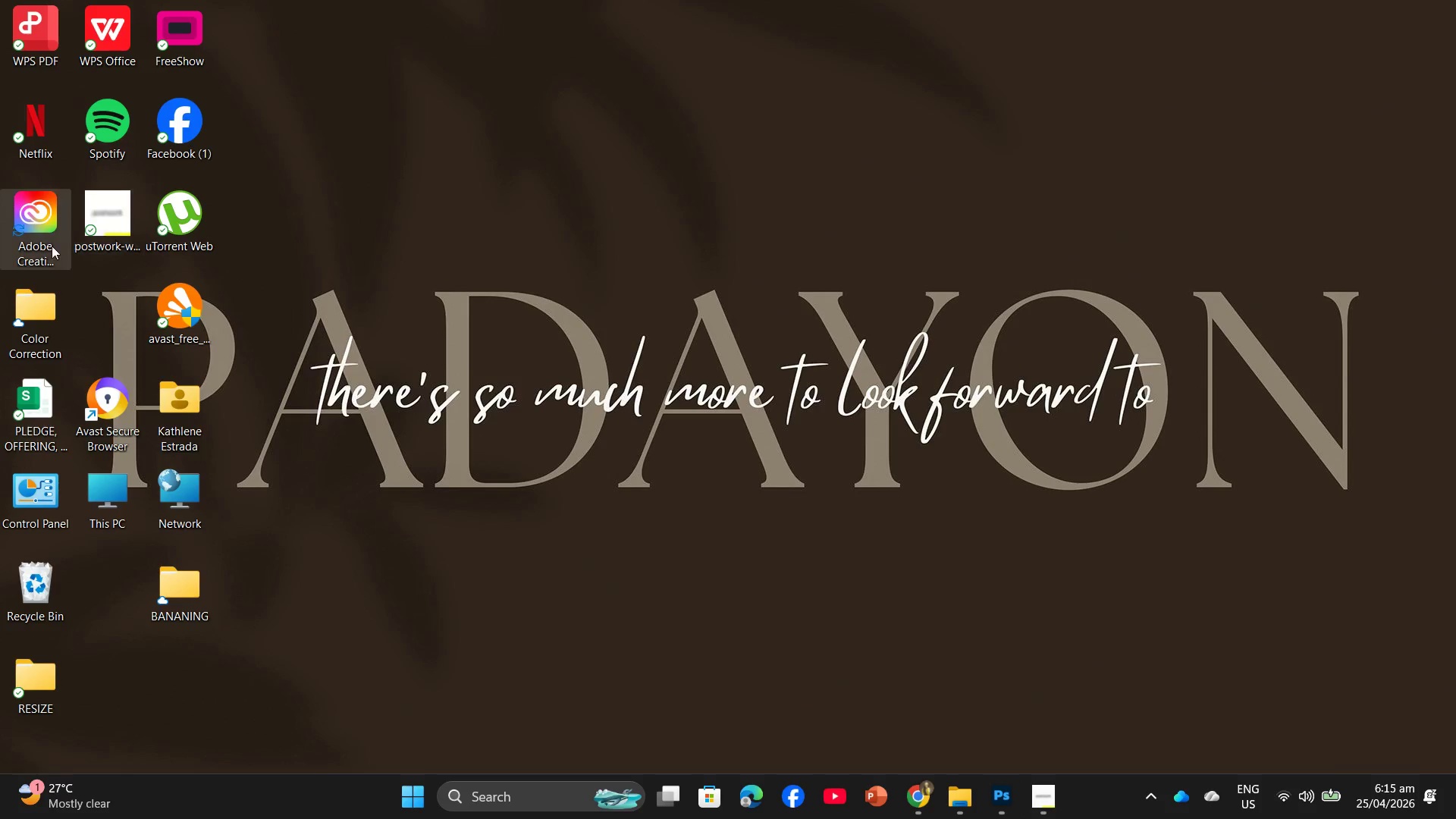 
wait(5.11)
 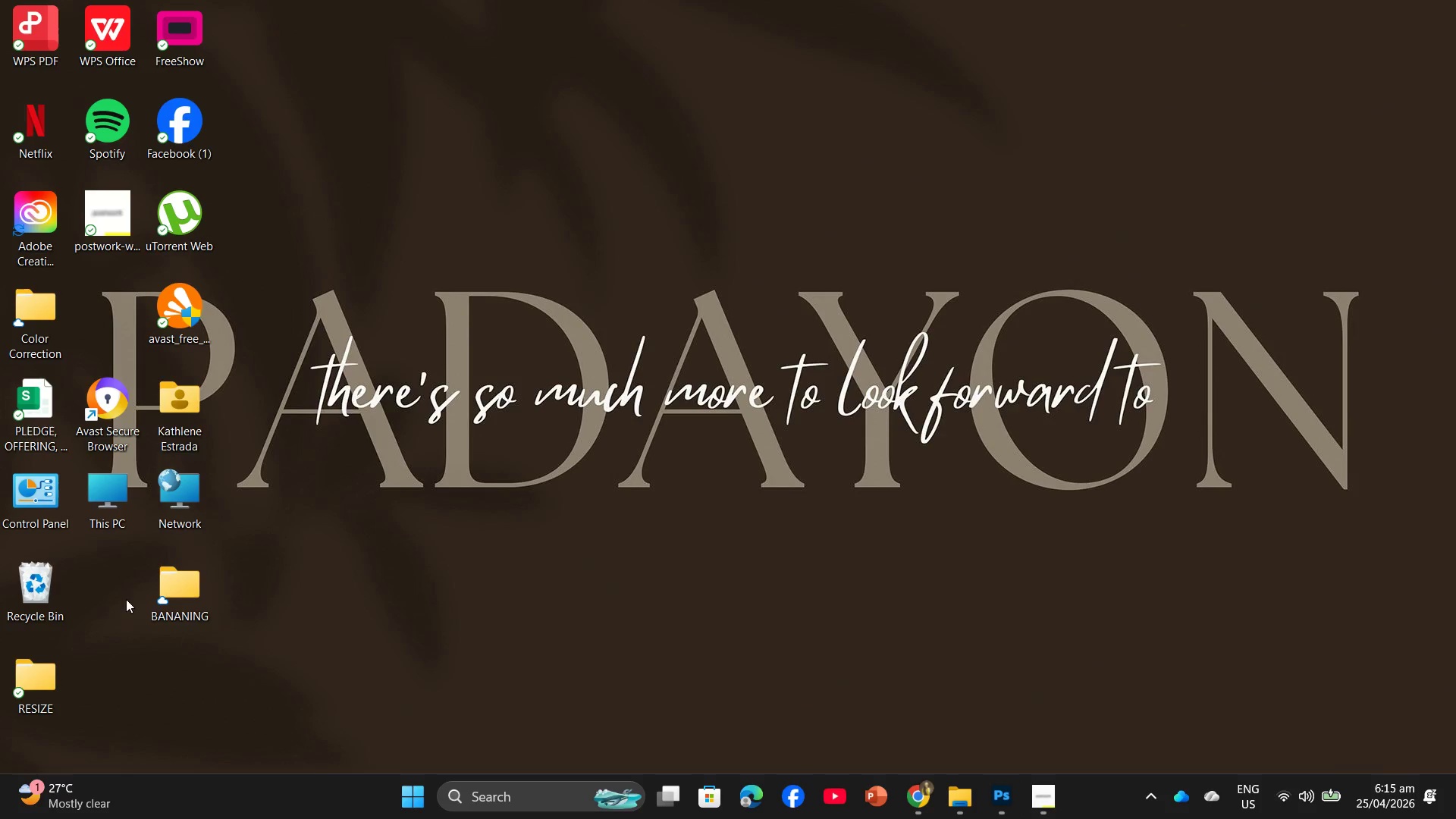 
double_click([57, 238])
 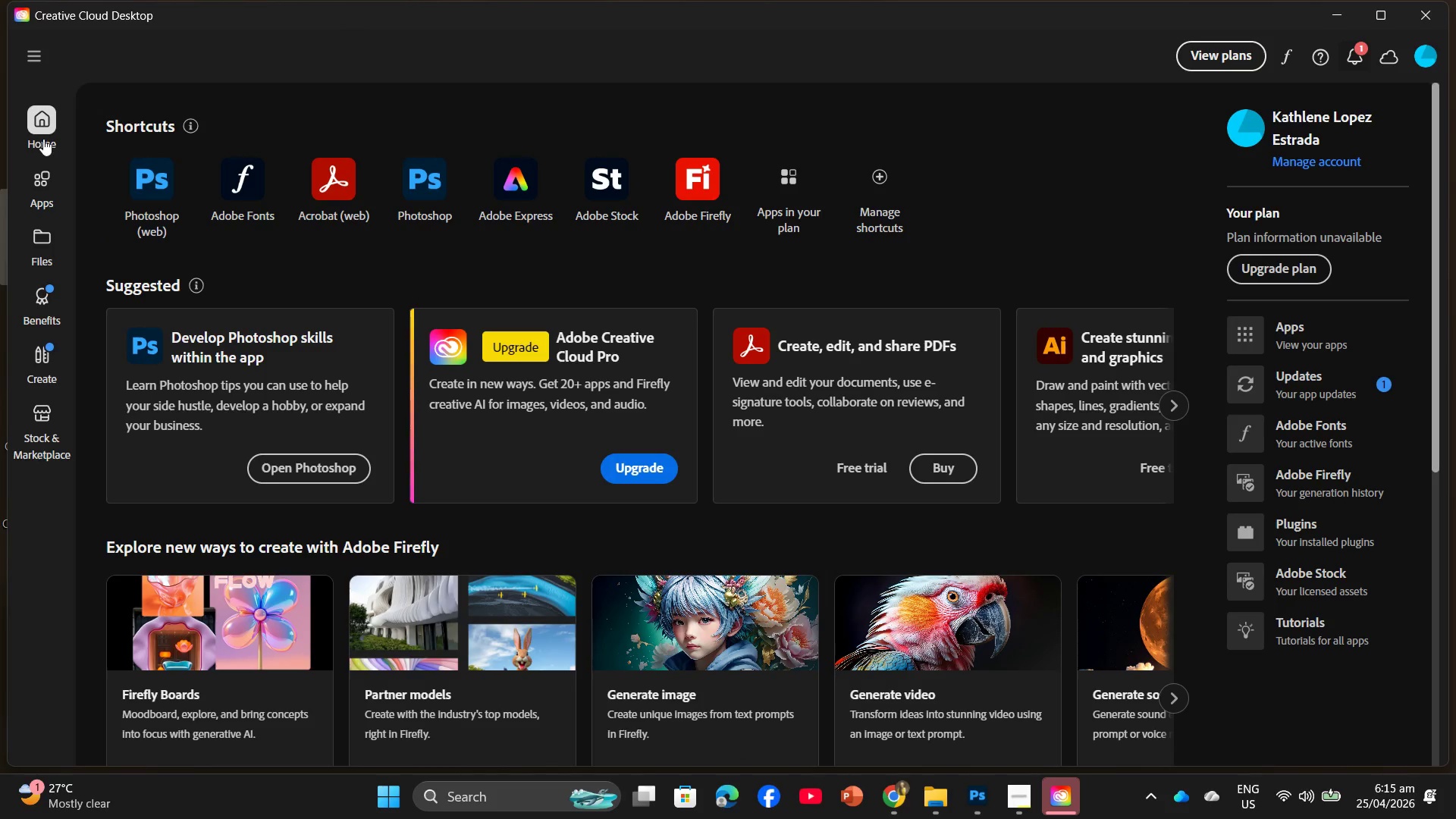 
double_click([162, 194])
 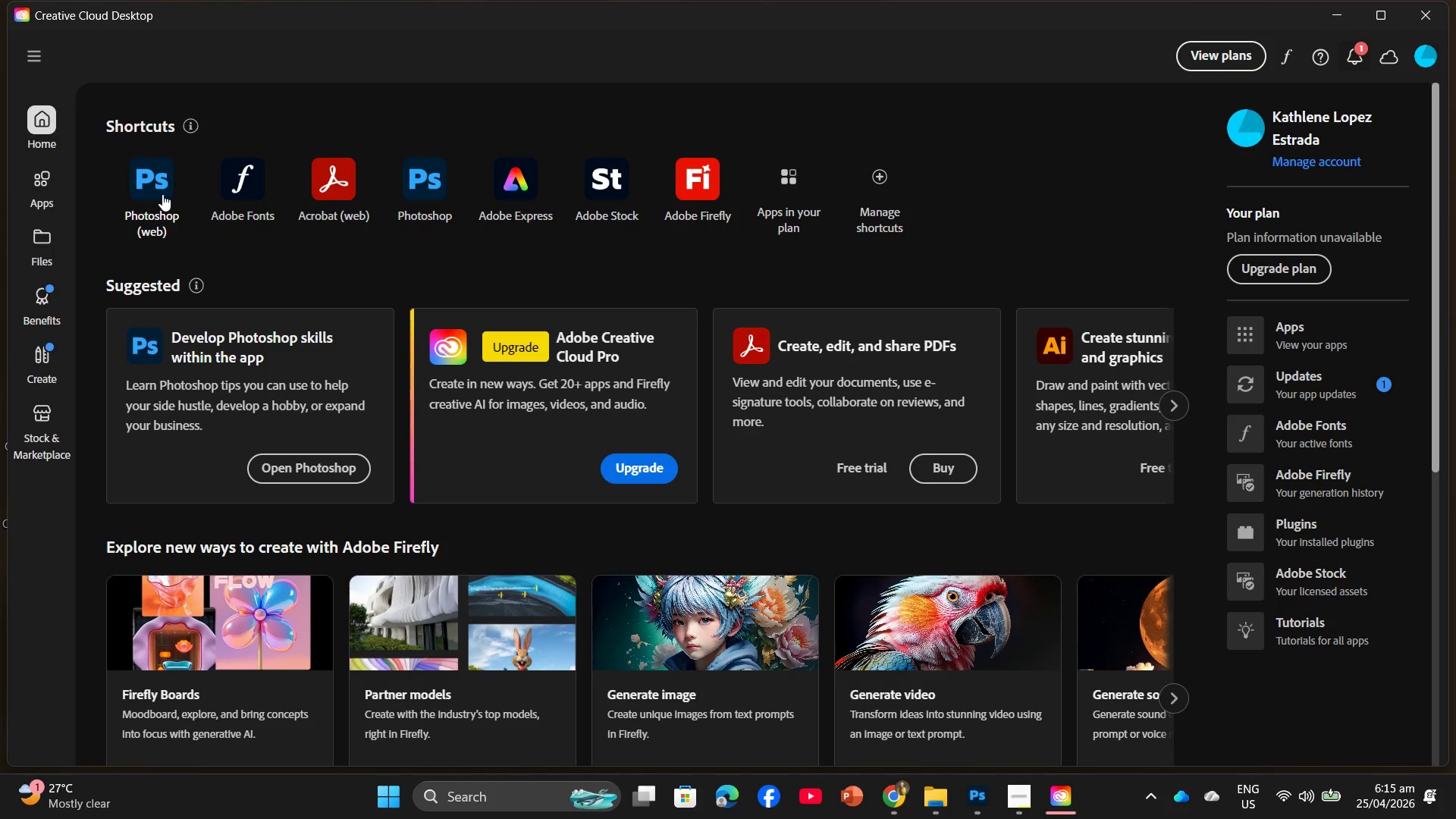 
triple_click([162, 194])
 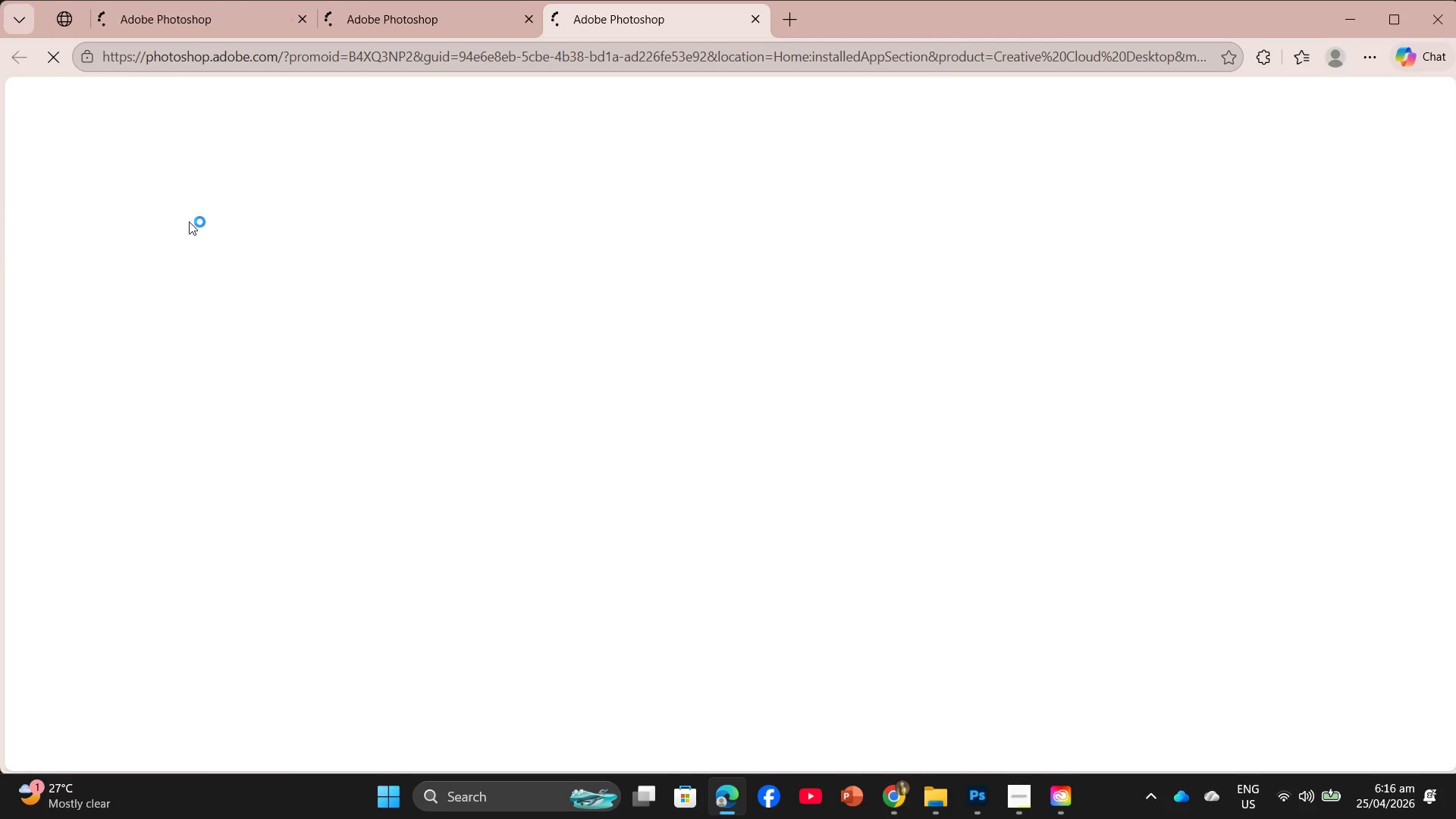 
wait(5.12)
 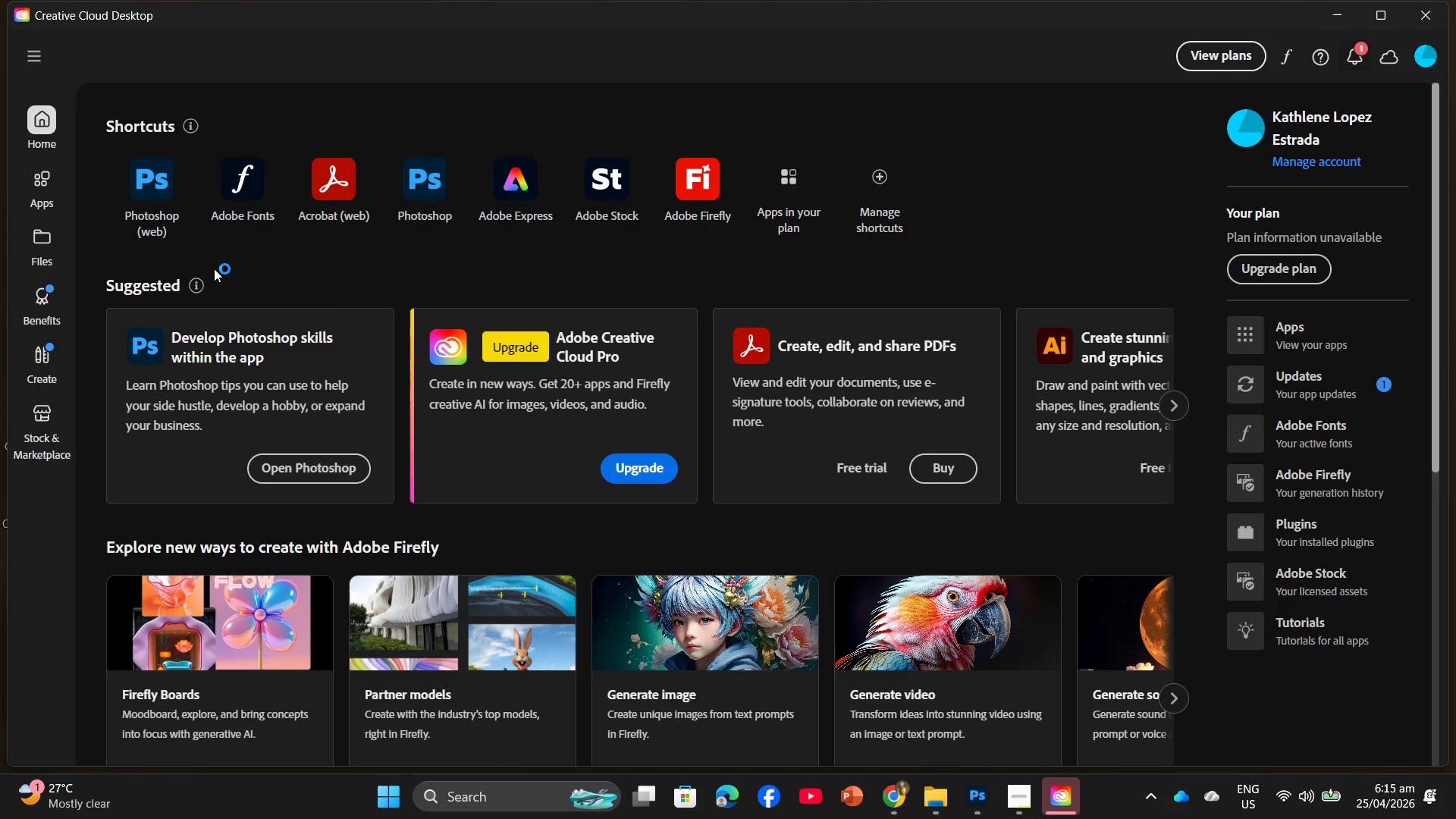 
left_click([300, 14])
 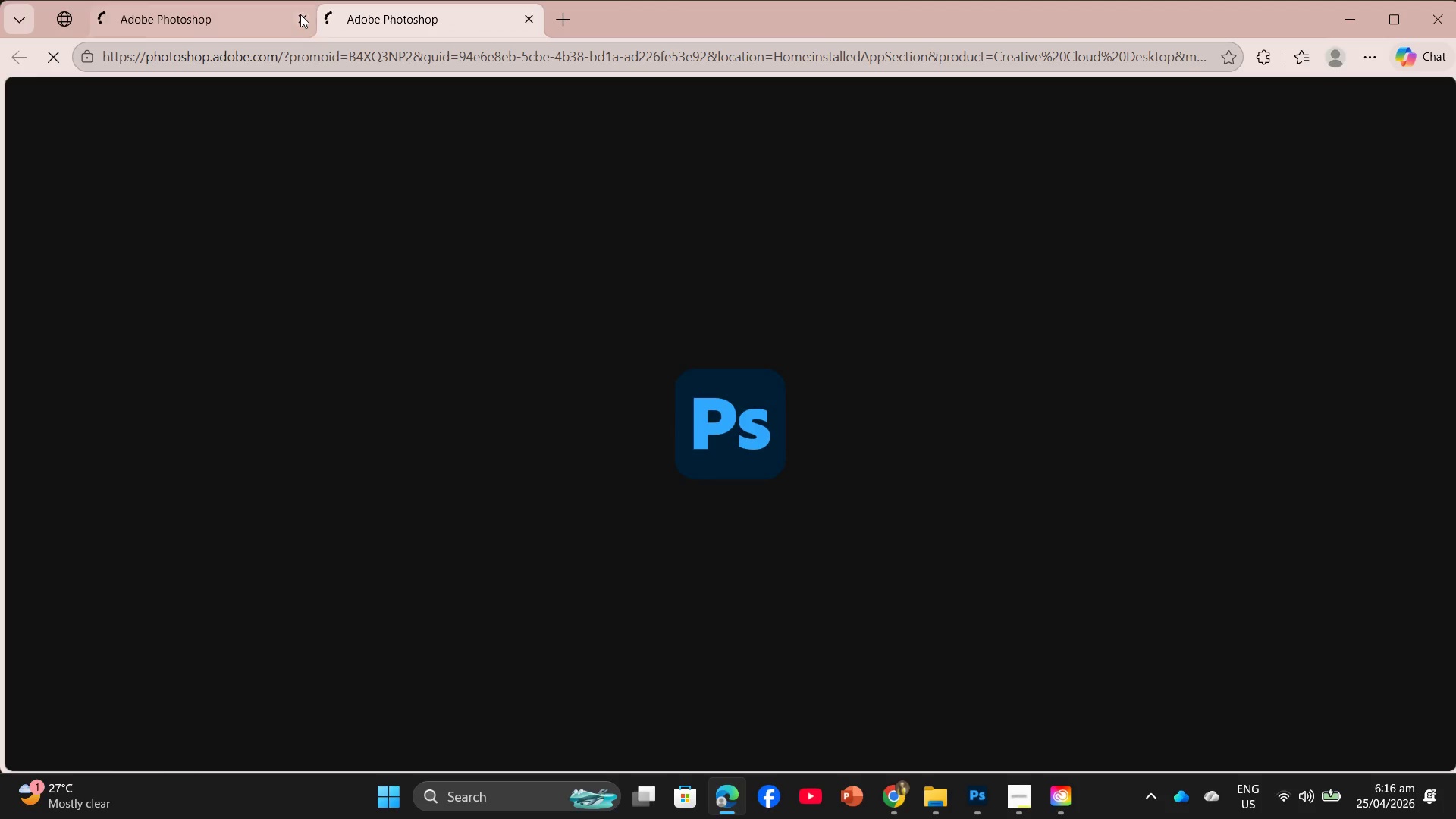 
left_click([300, 14])
 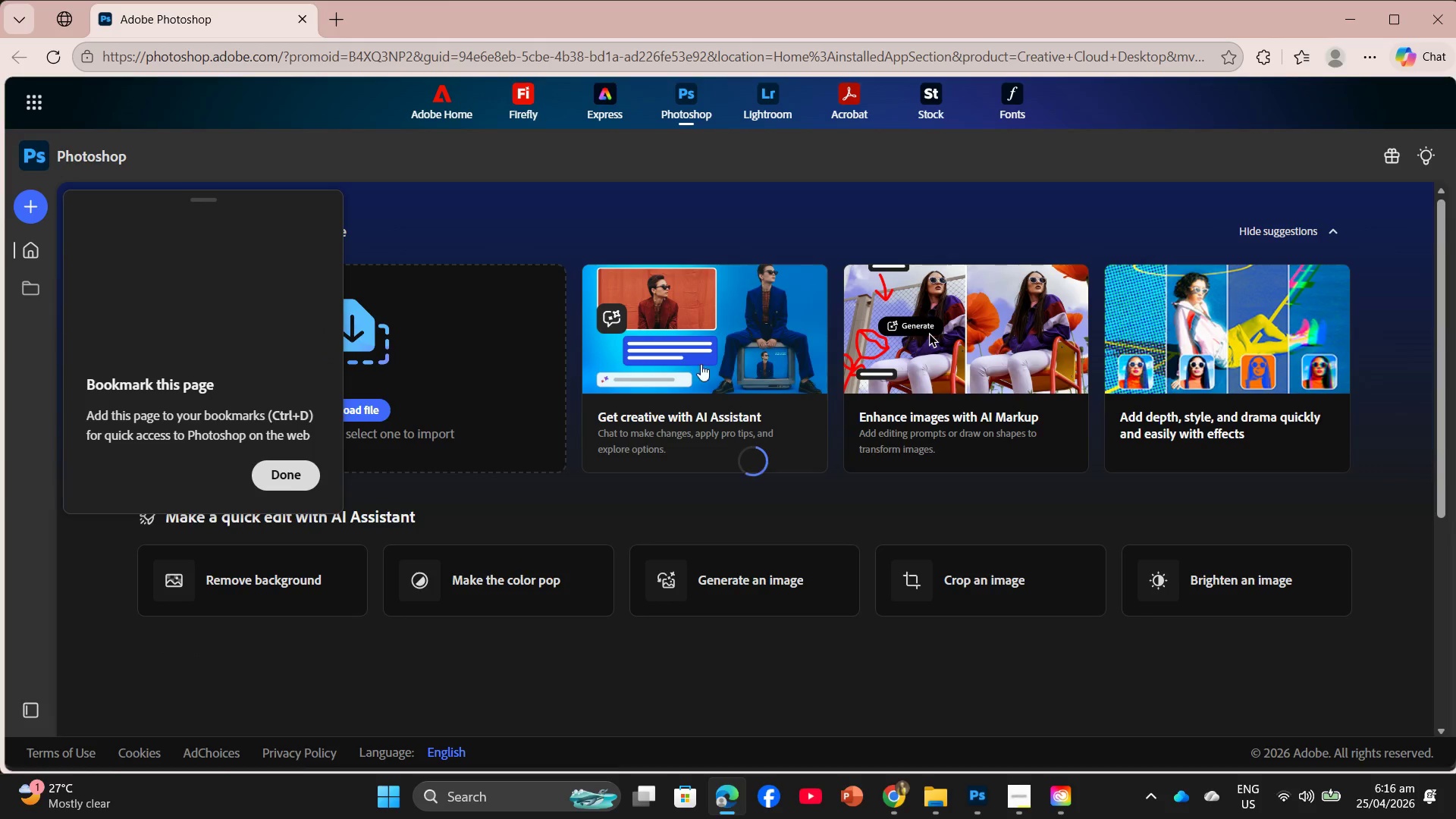 
left_click([304, 482])
 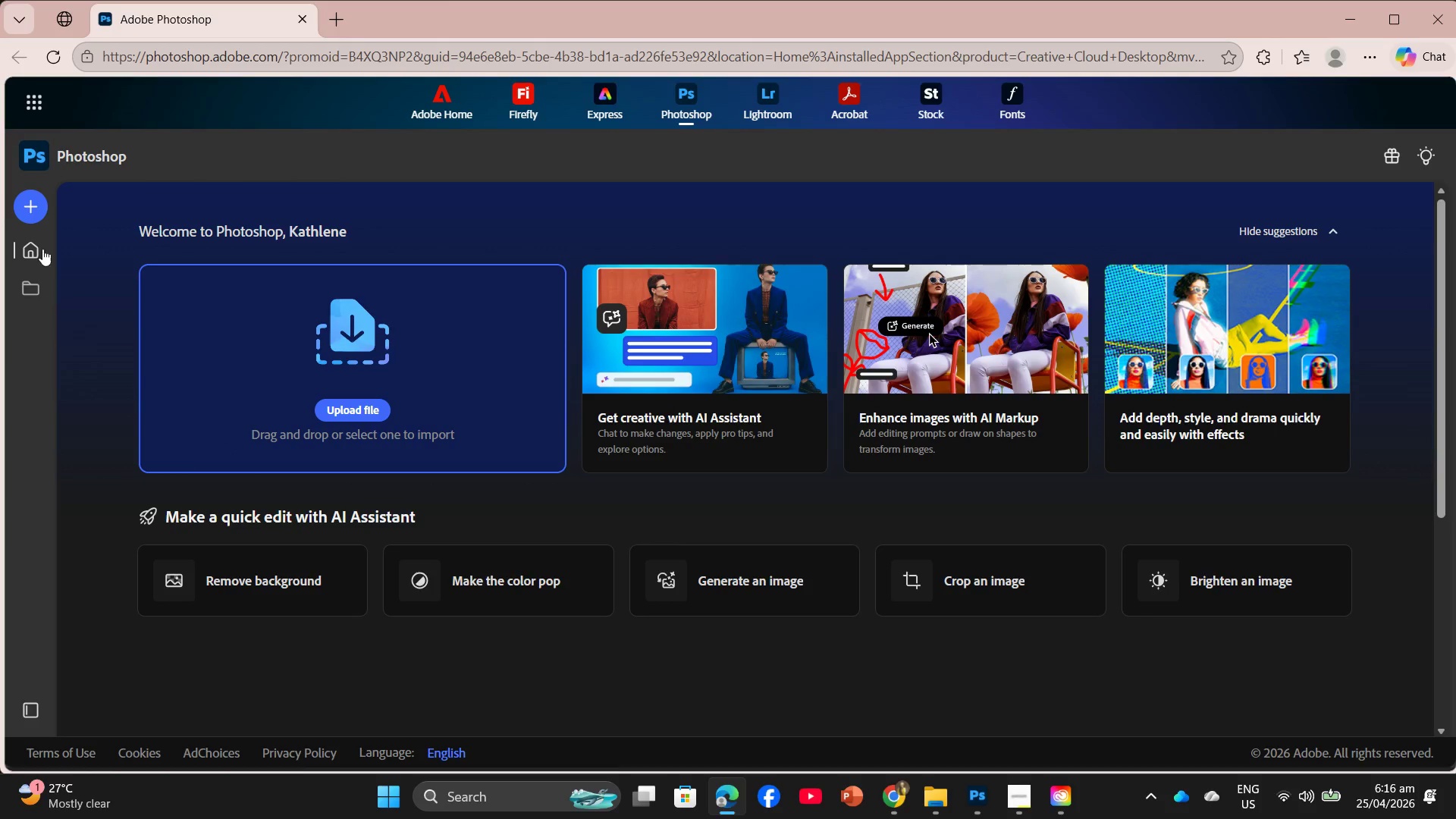 
left_click([37, 216])
 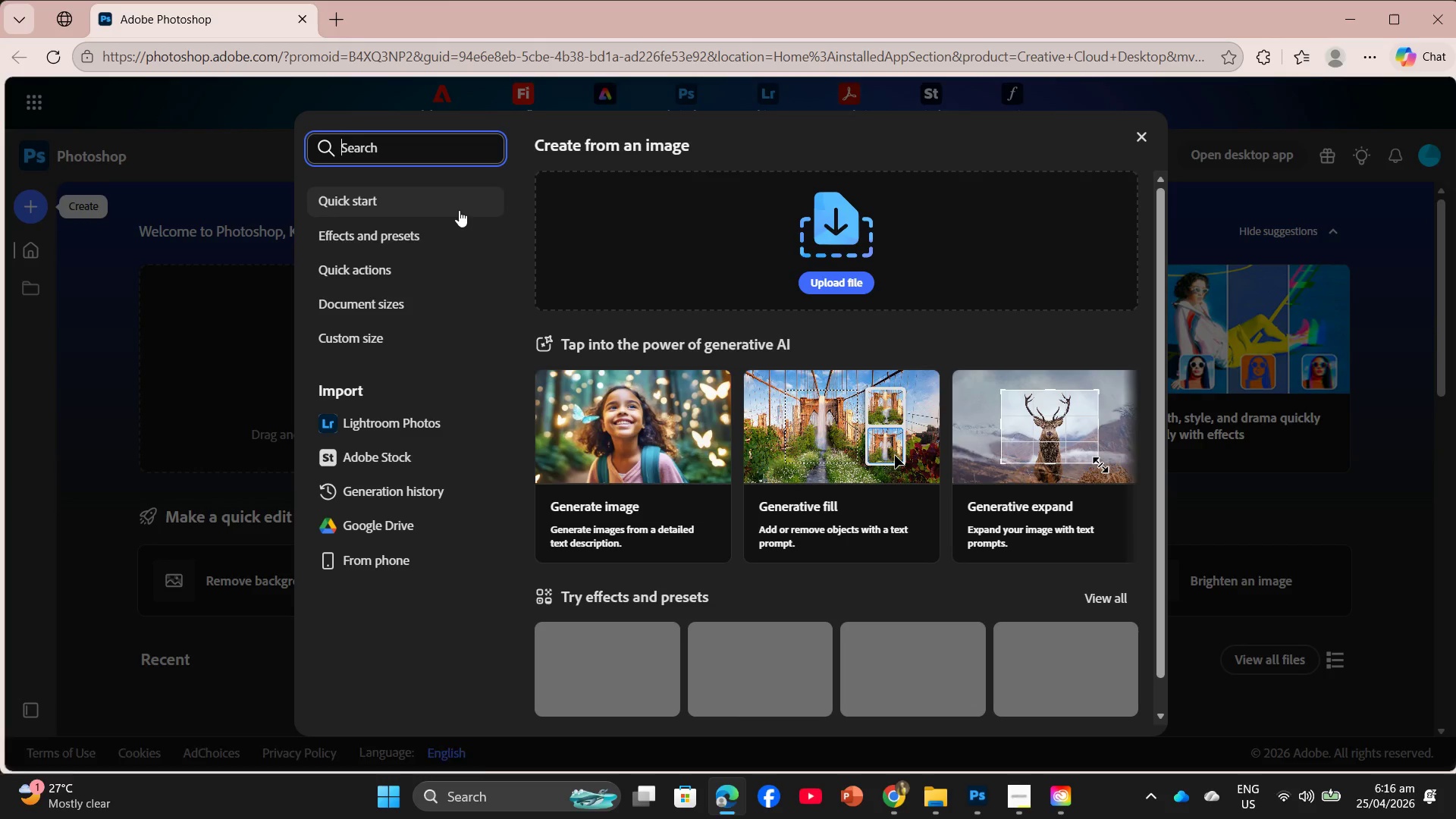 
wait(8.48)
 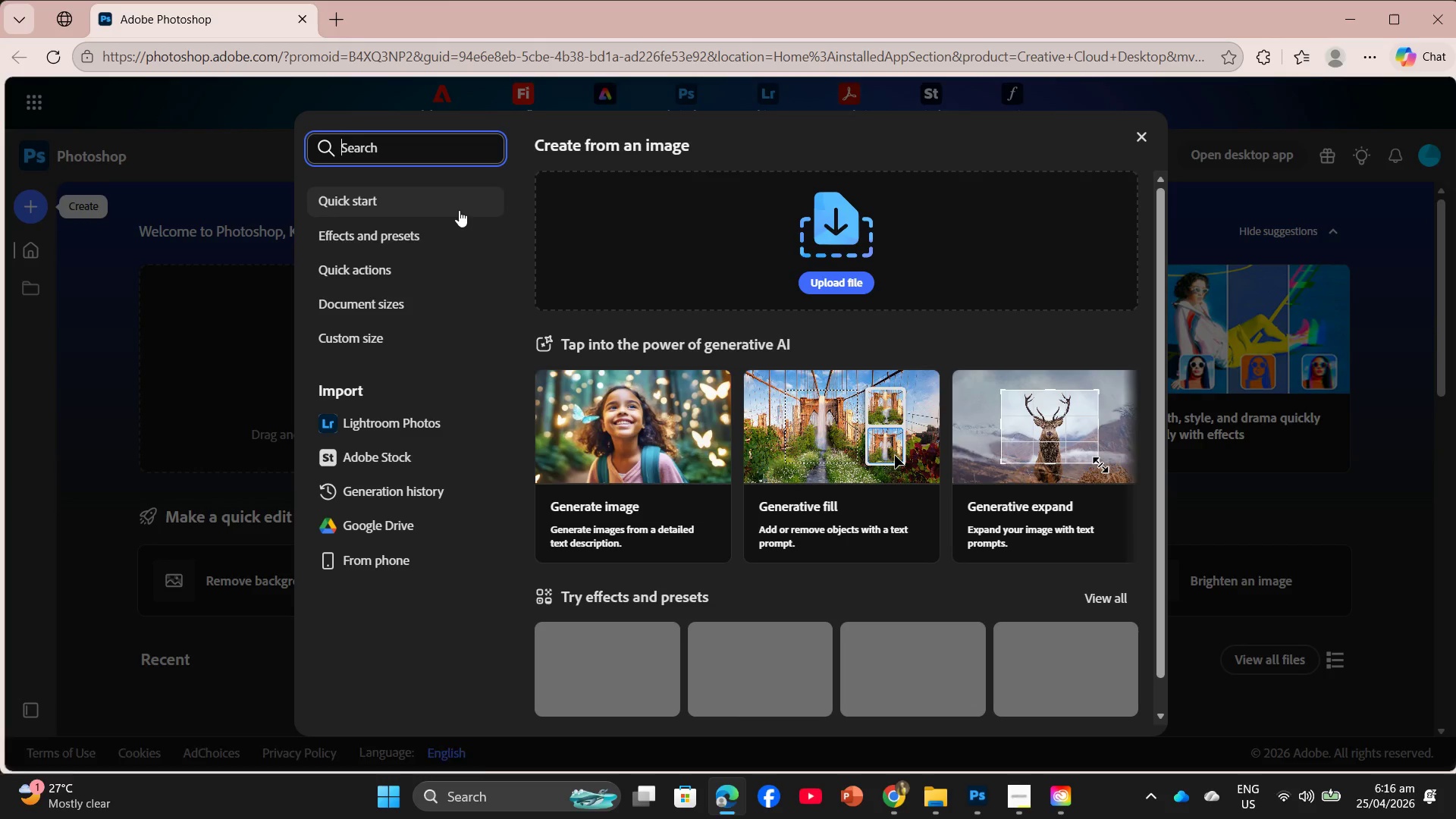 
left_click([1150, 146])
 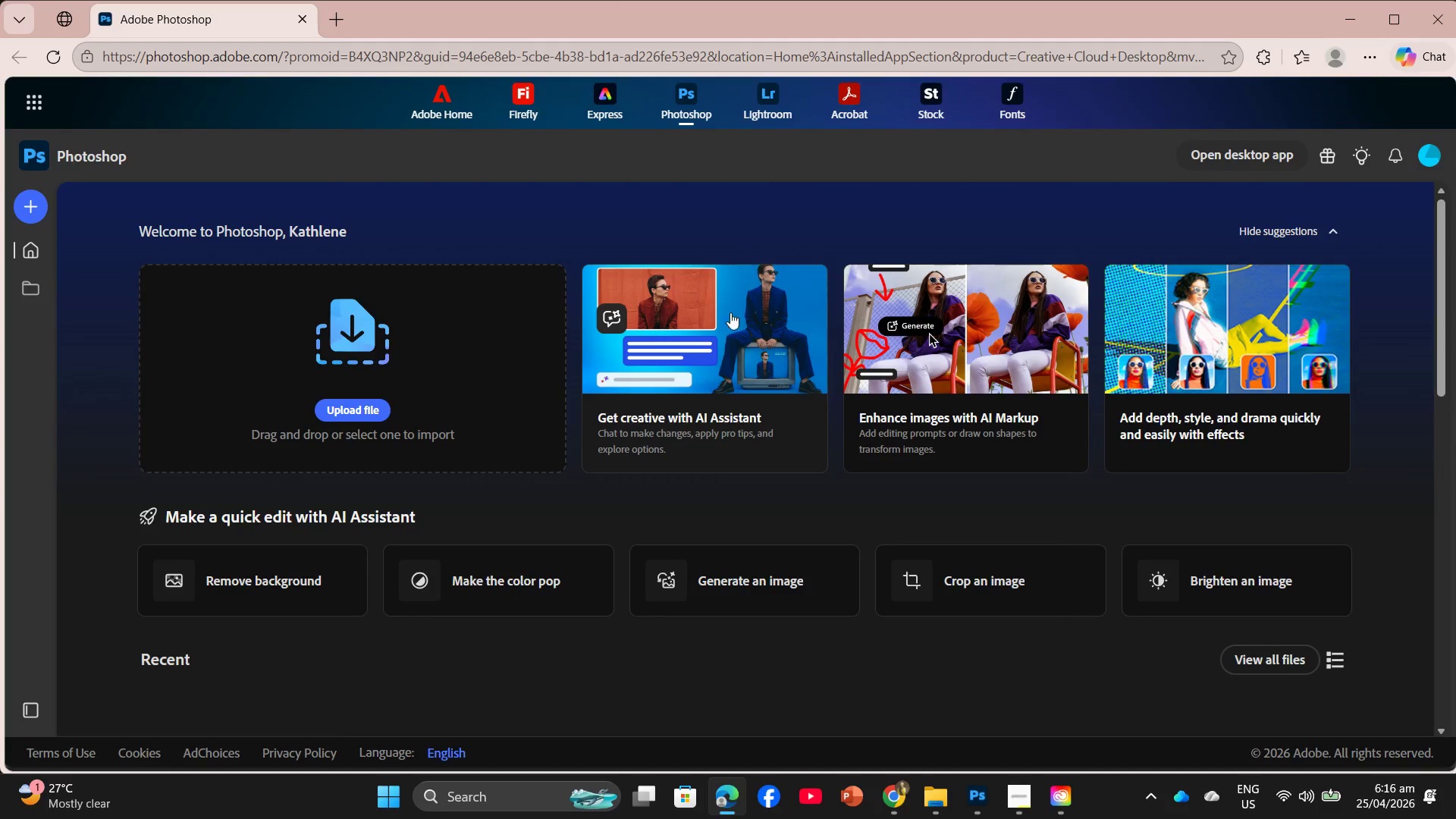 
scroll: coordinate [217, 394], scroll_direction: down, amount: 1.0
 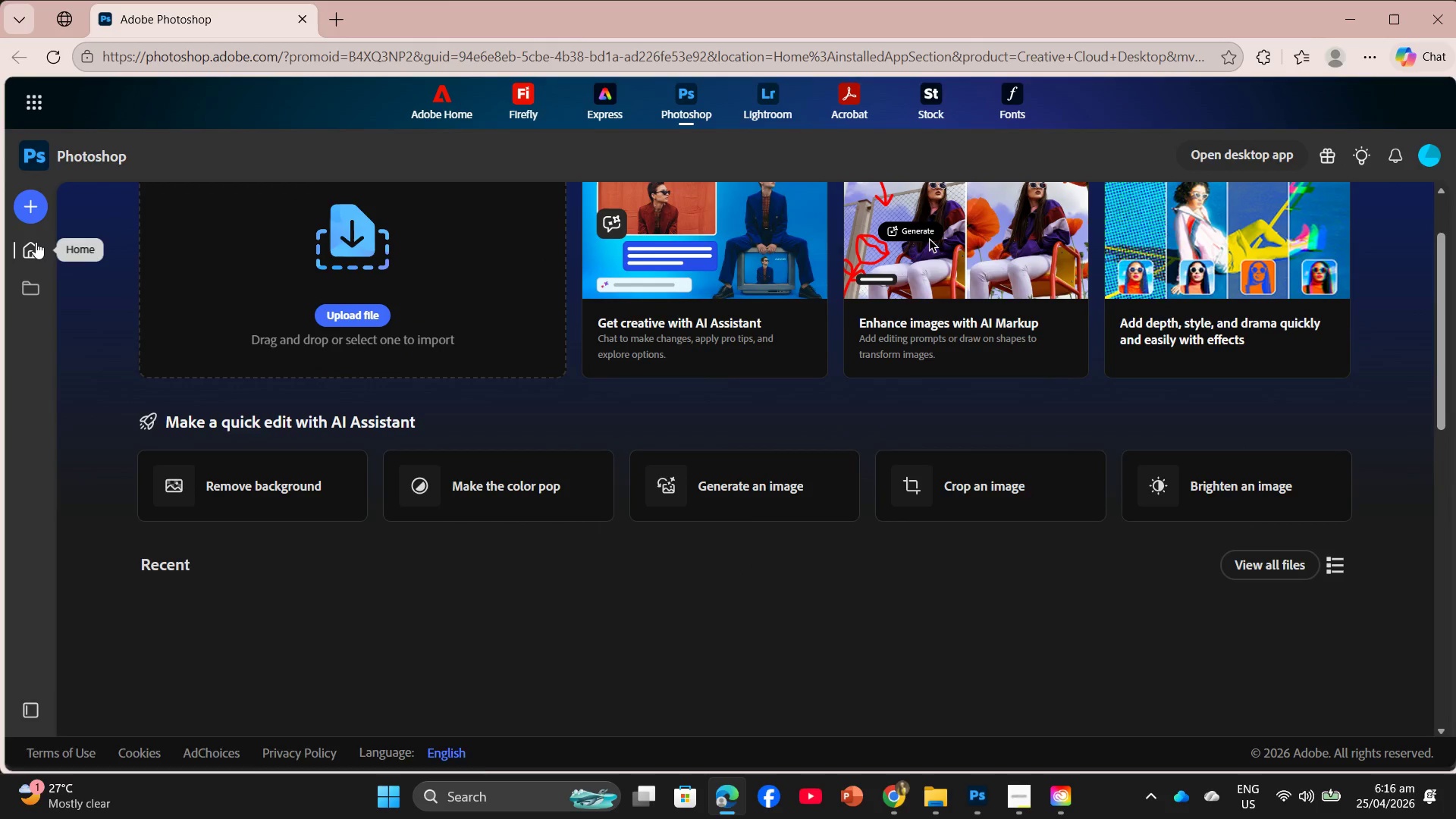 
left_click([36, 242])
 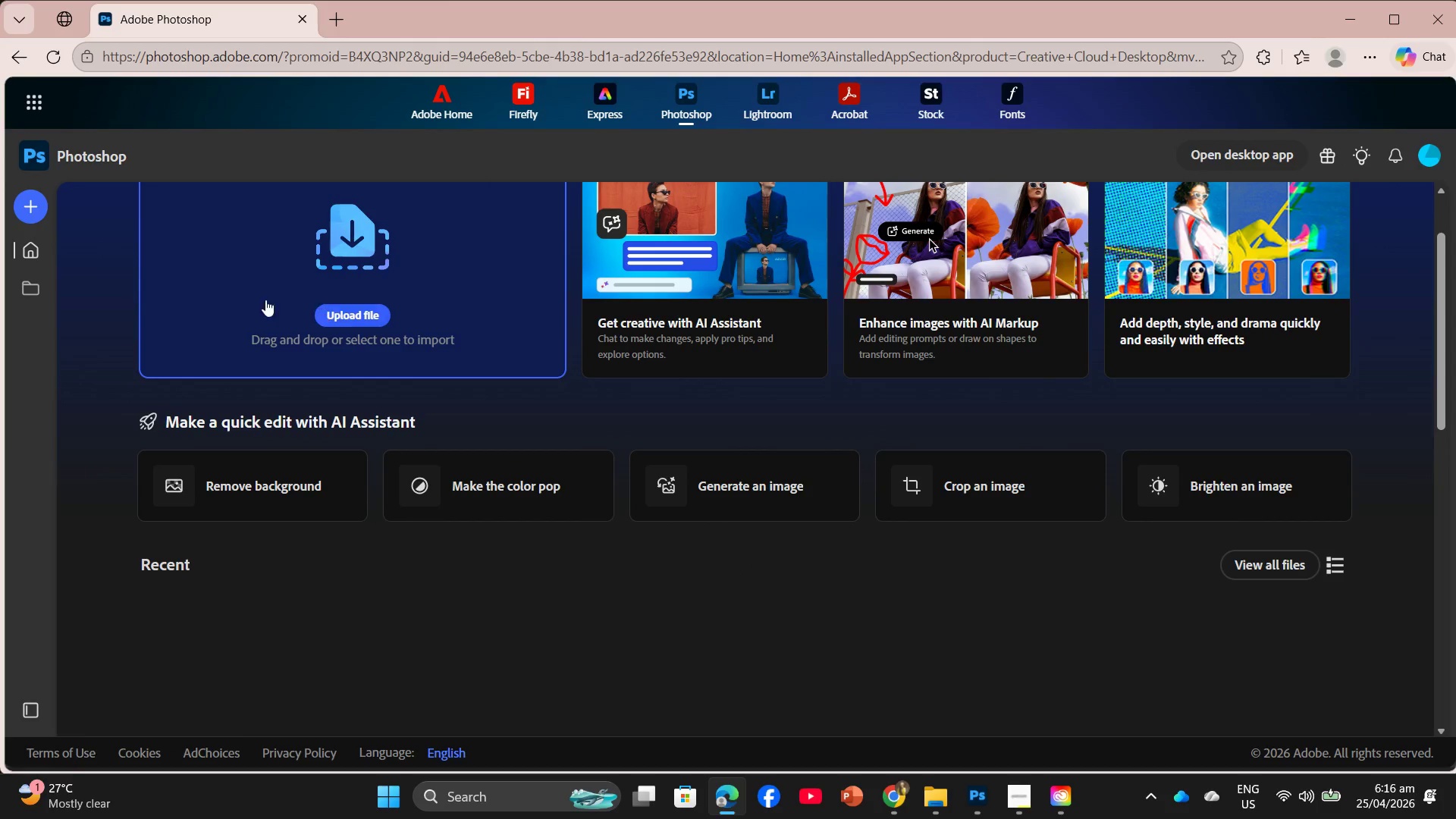 
left_click([21, 211])
 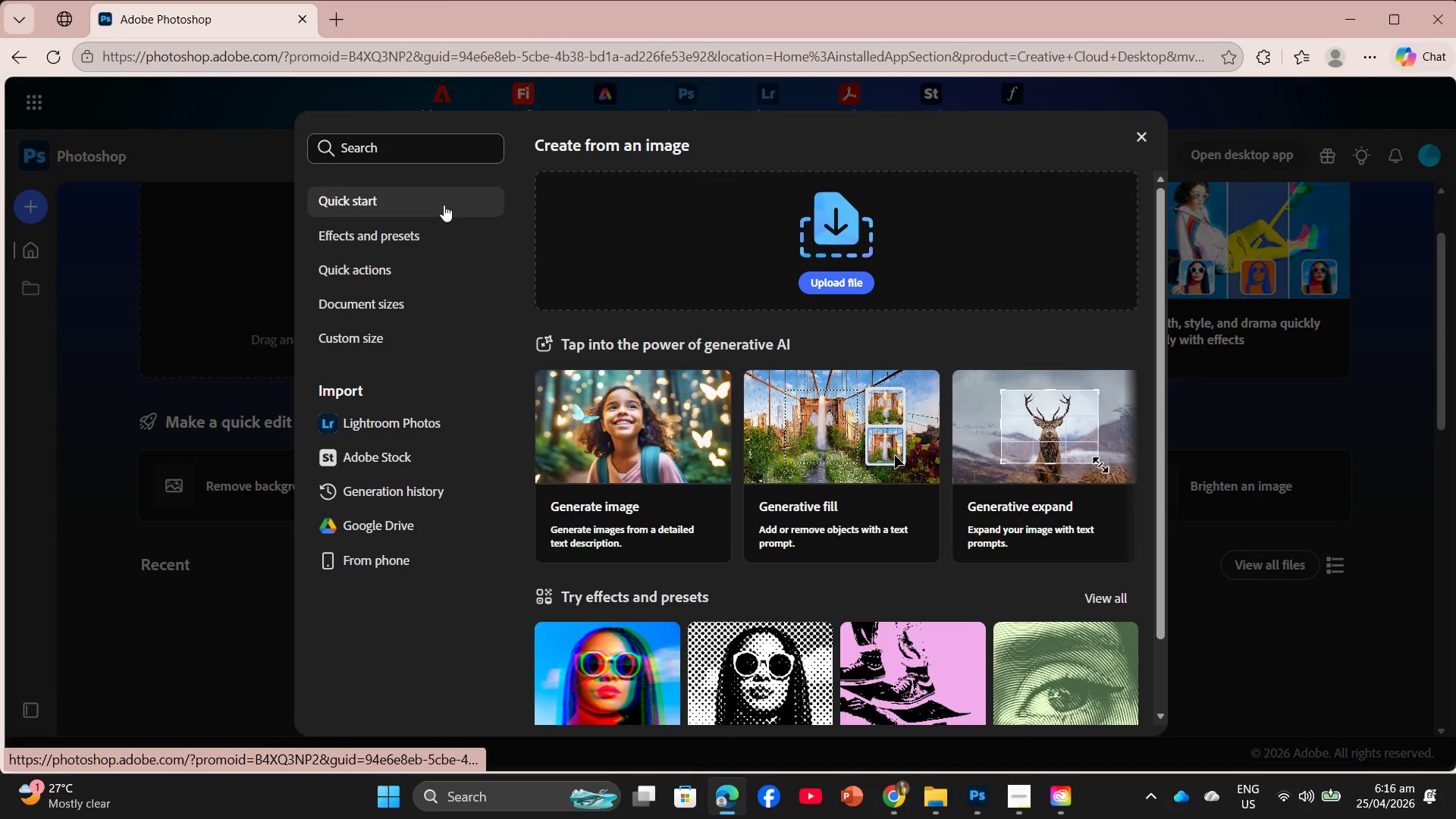 
left_click([739, 228])
 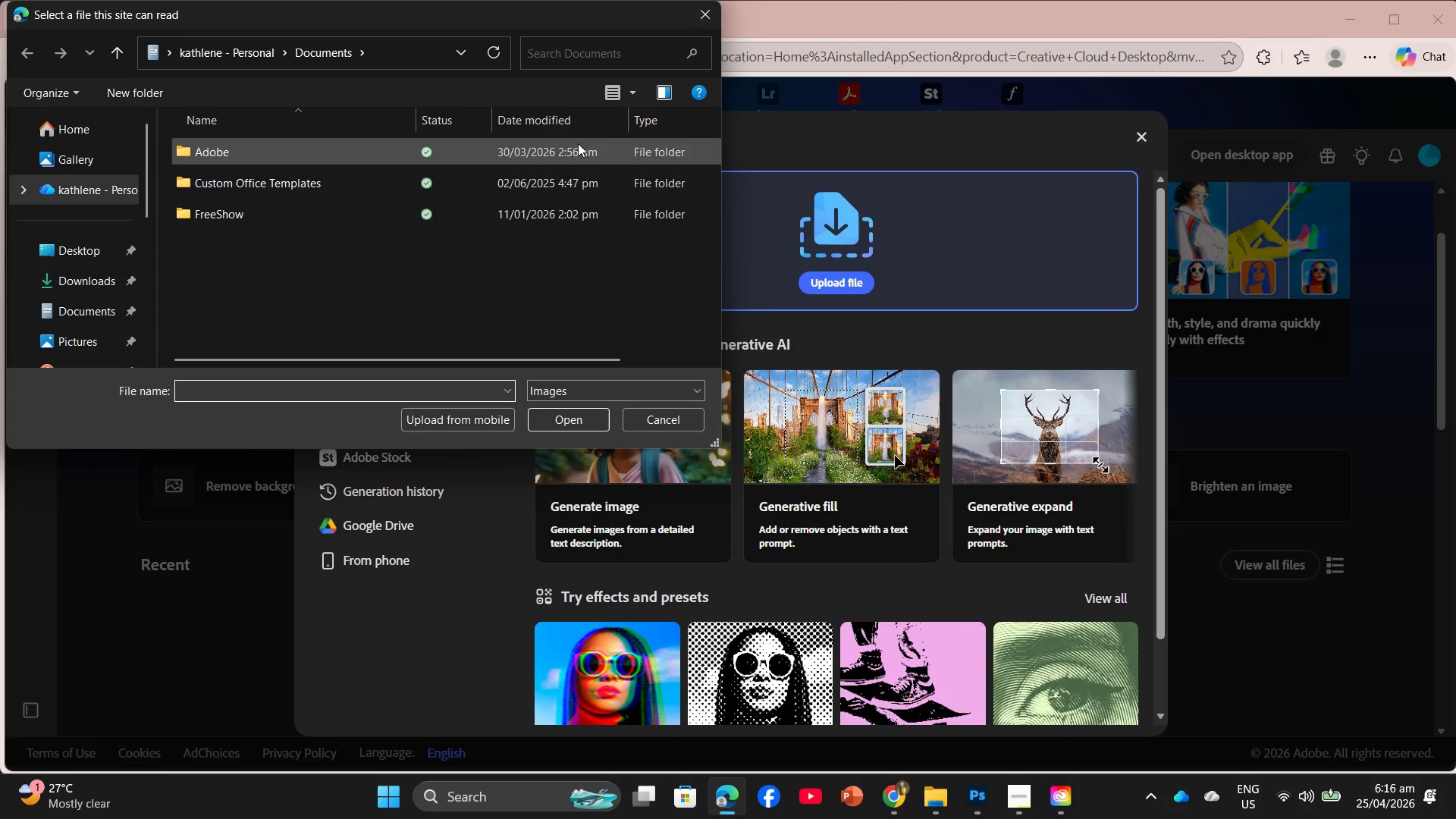 
left_click([682, 26])
 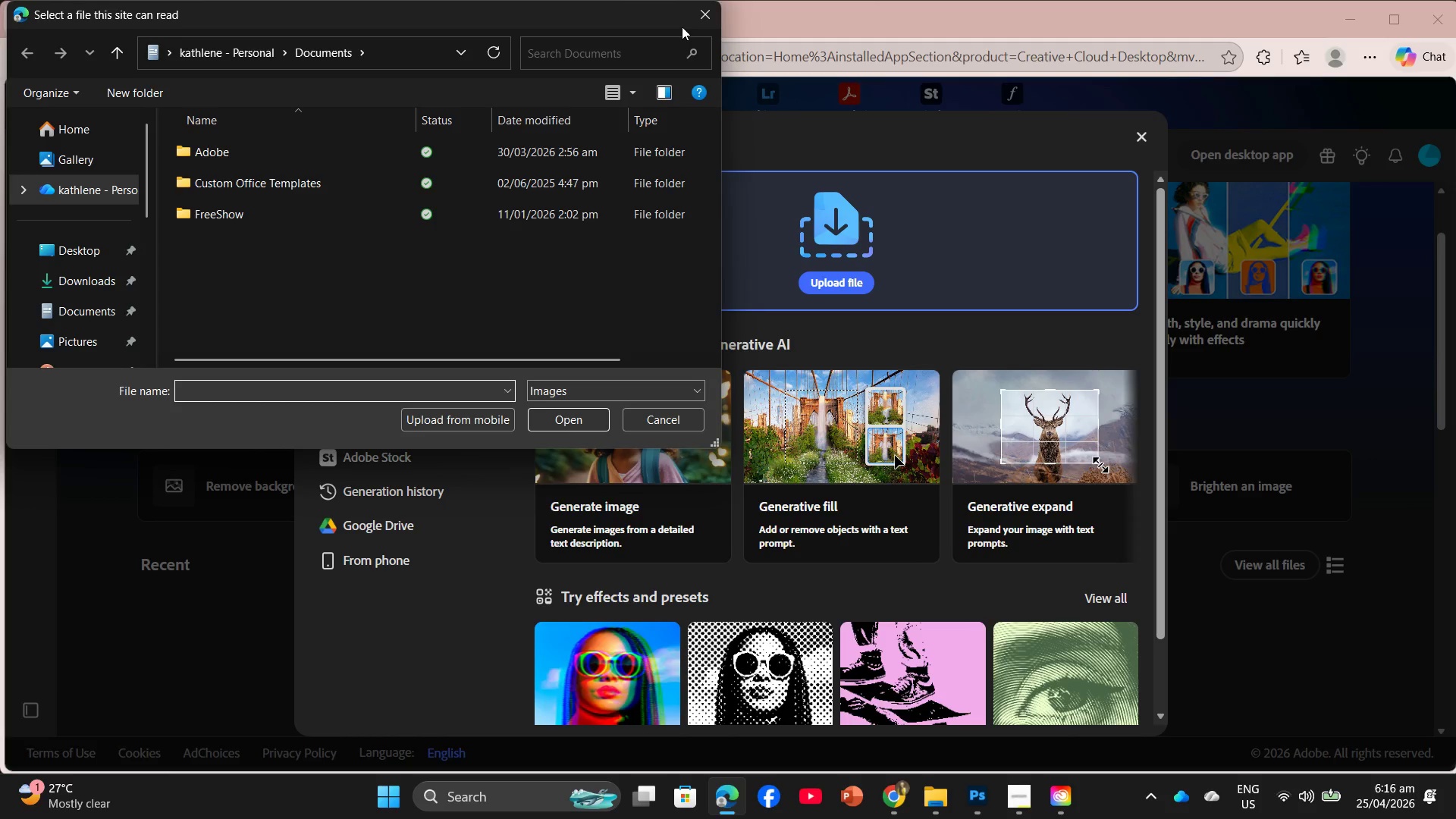 
left_click([699, 18])
 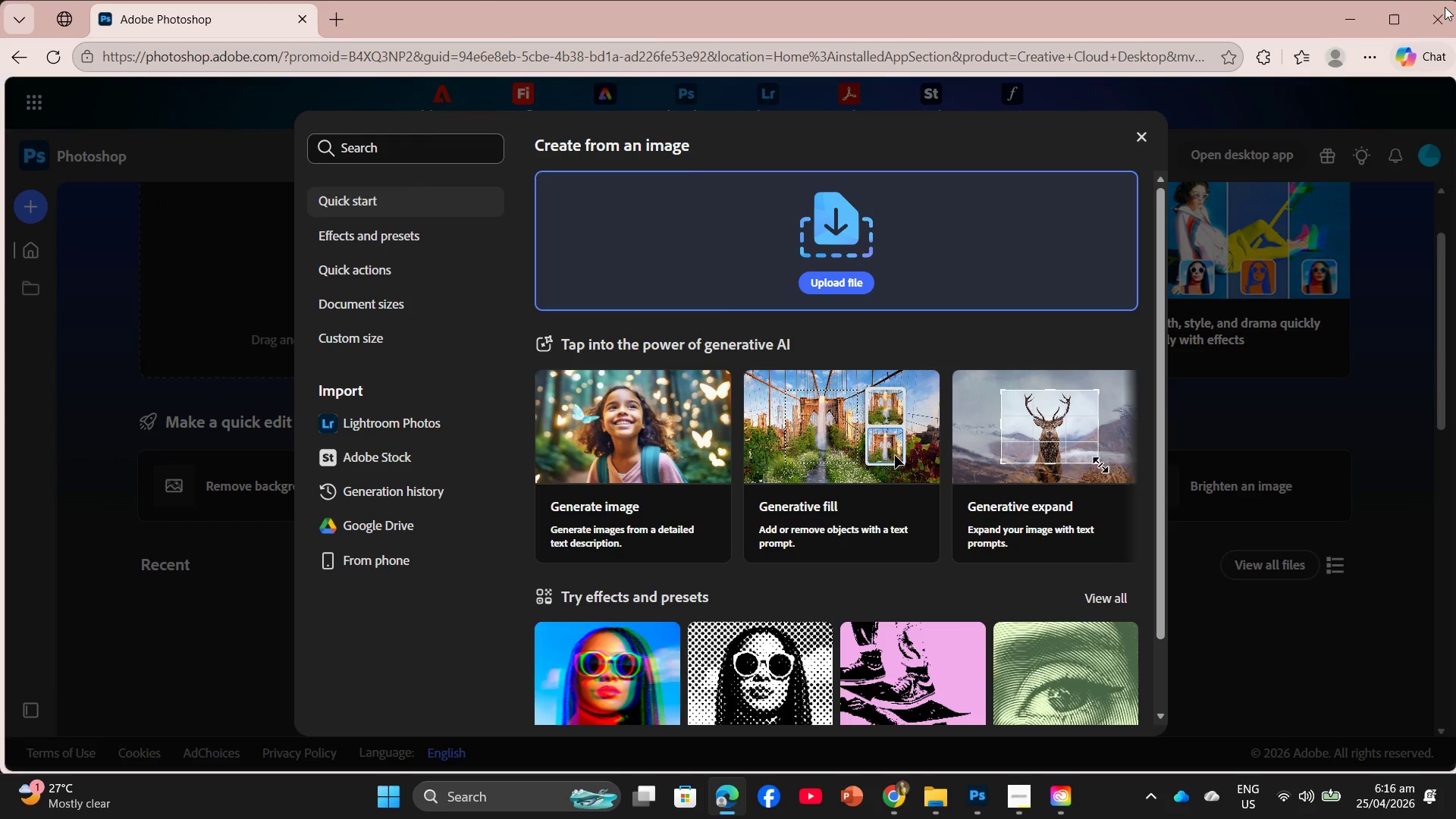 
left_click([1445, 6])
 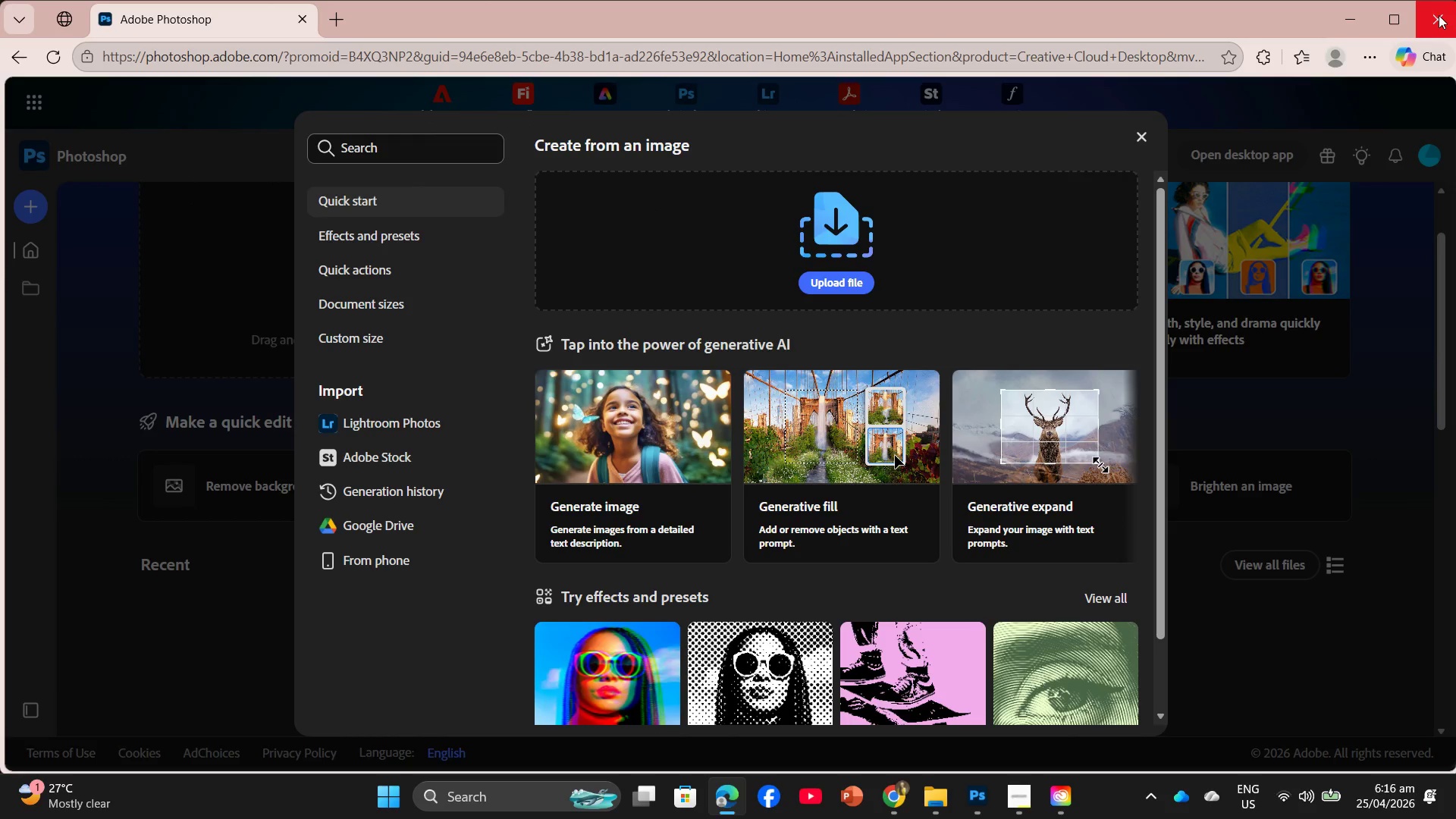 
left_click([1439, 15])
 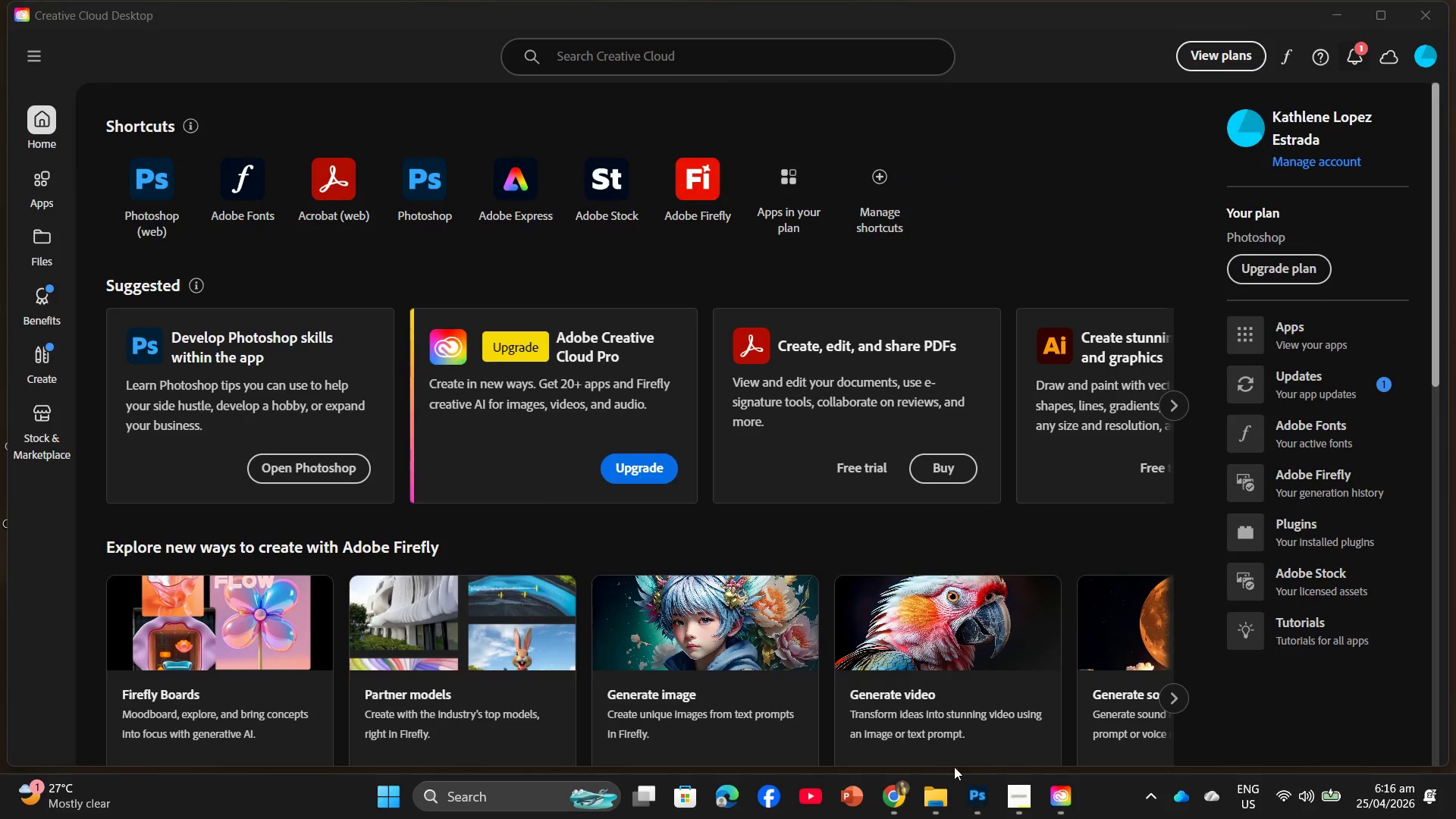 
wait(5.25)
 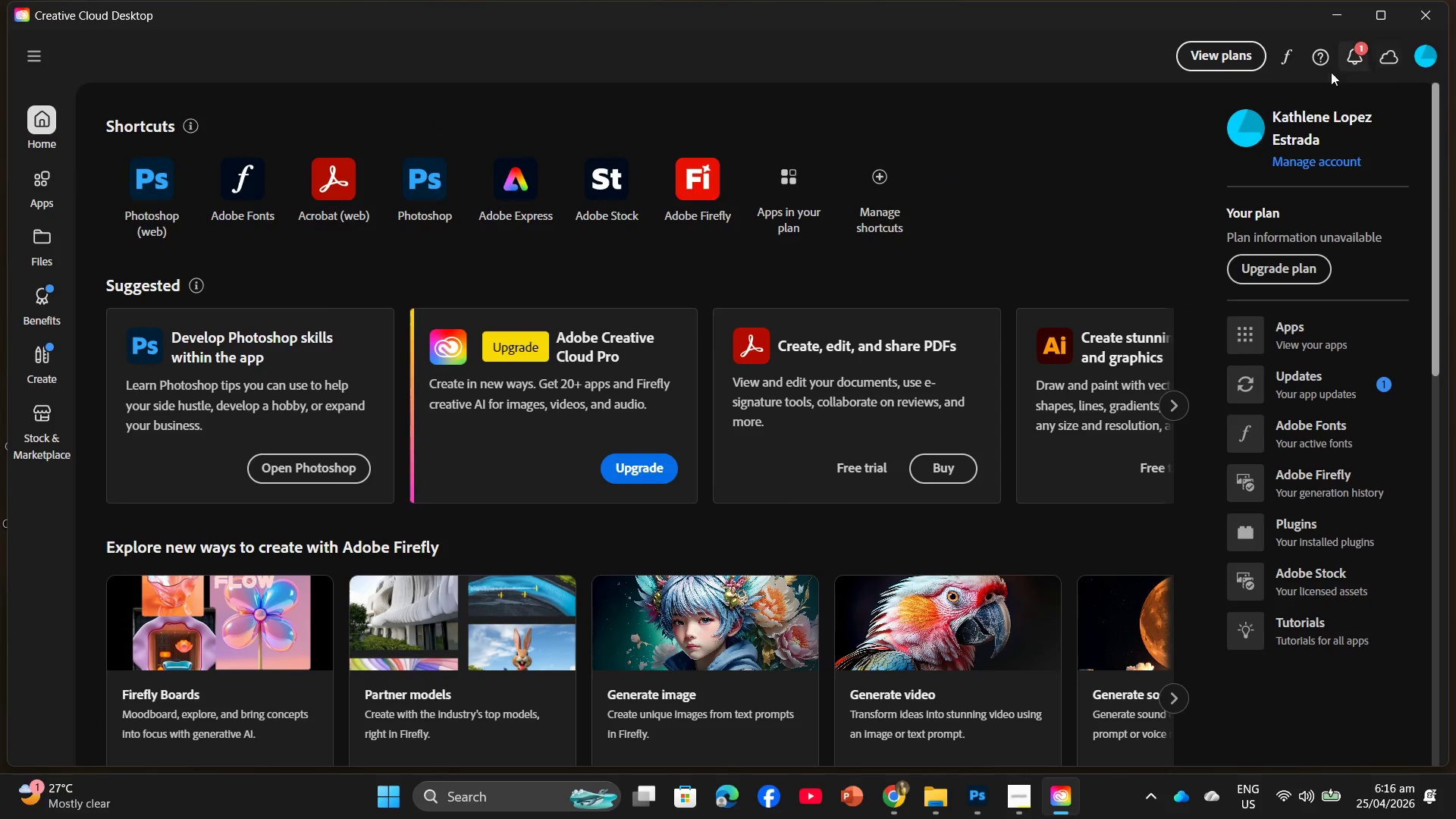 
left_click([657, 358])
 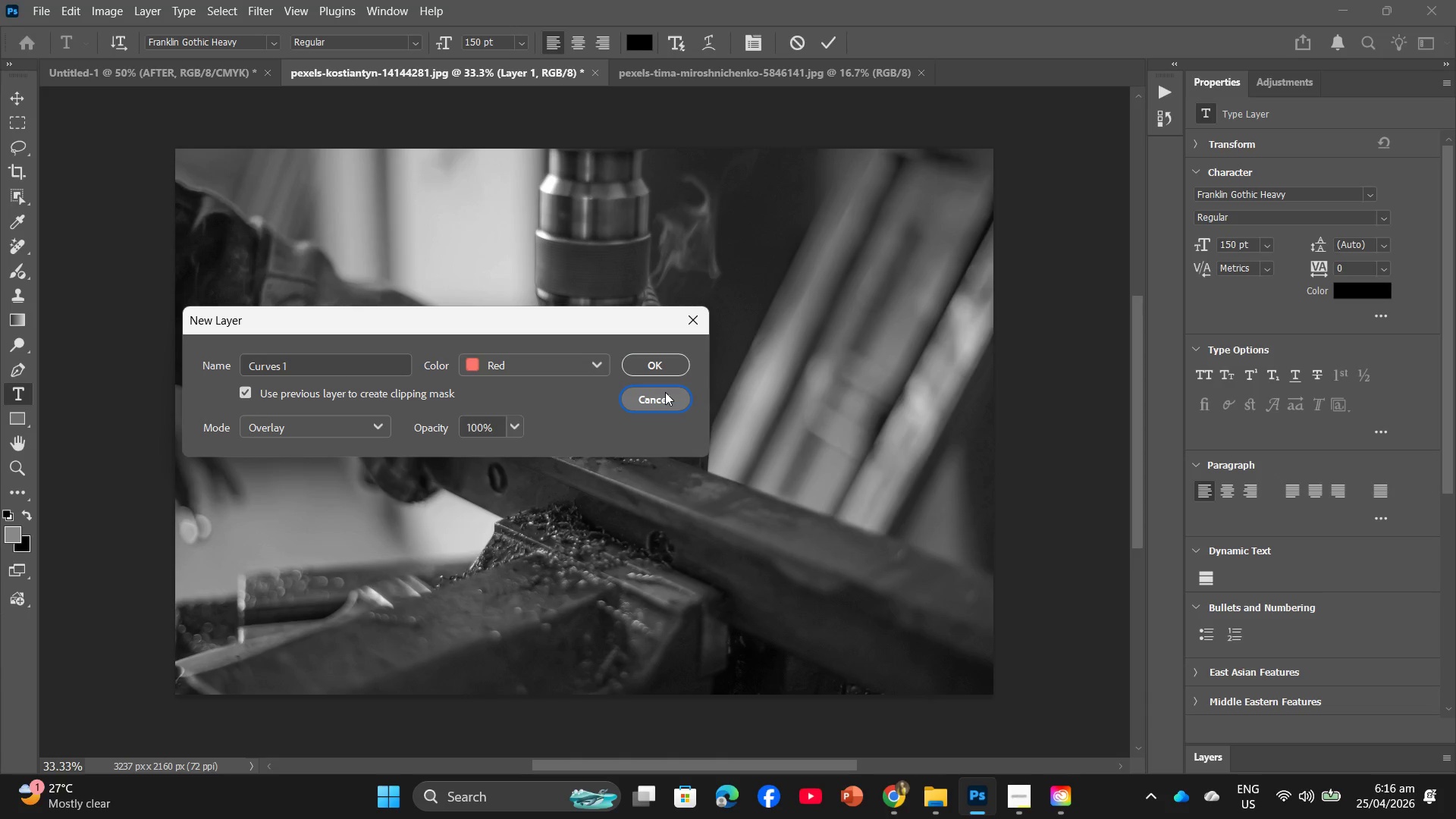 
left_click([672, 347])
 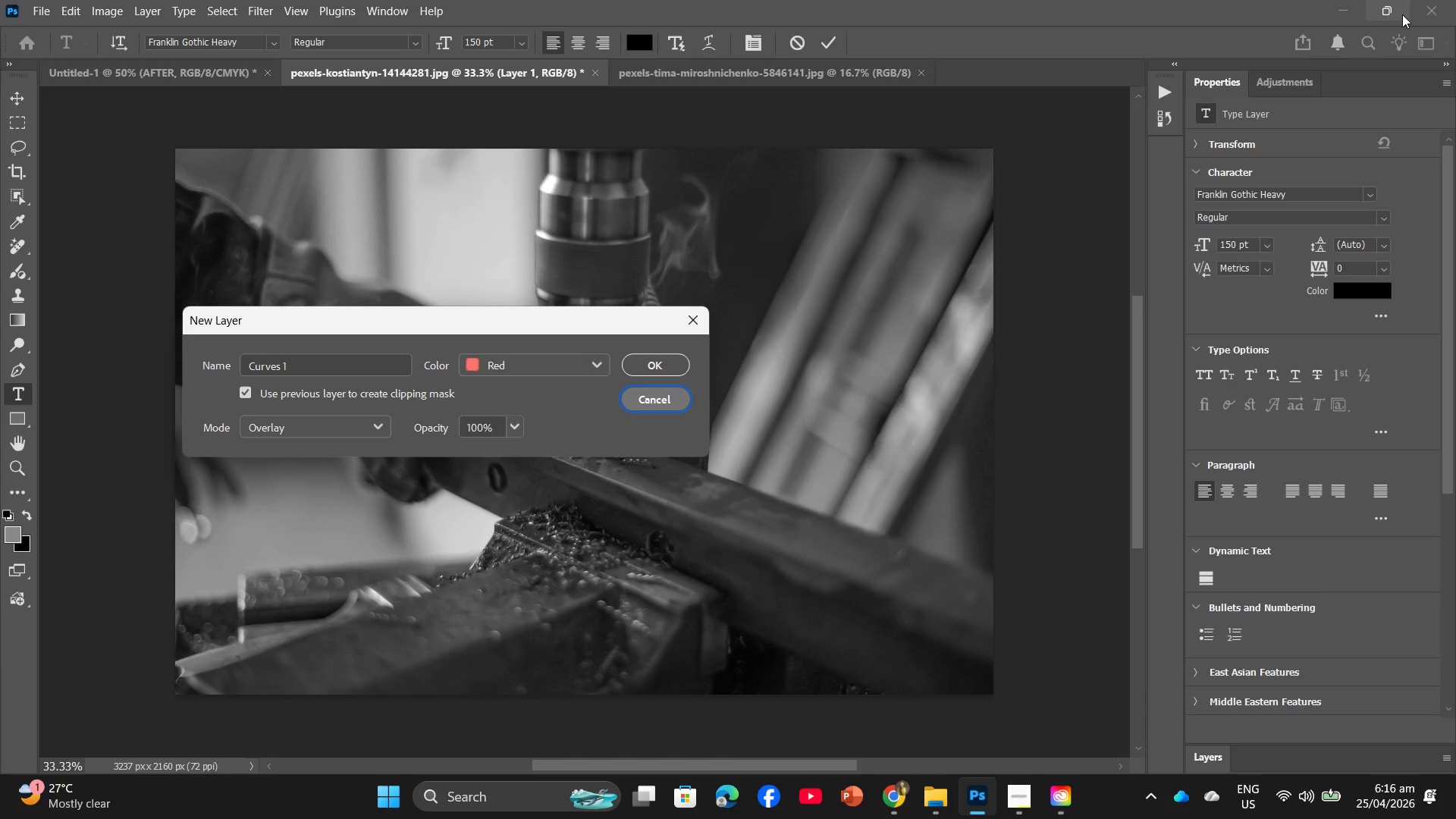 
left_click([1402, 14])
 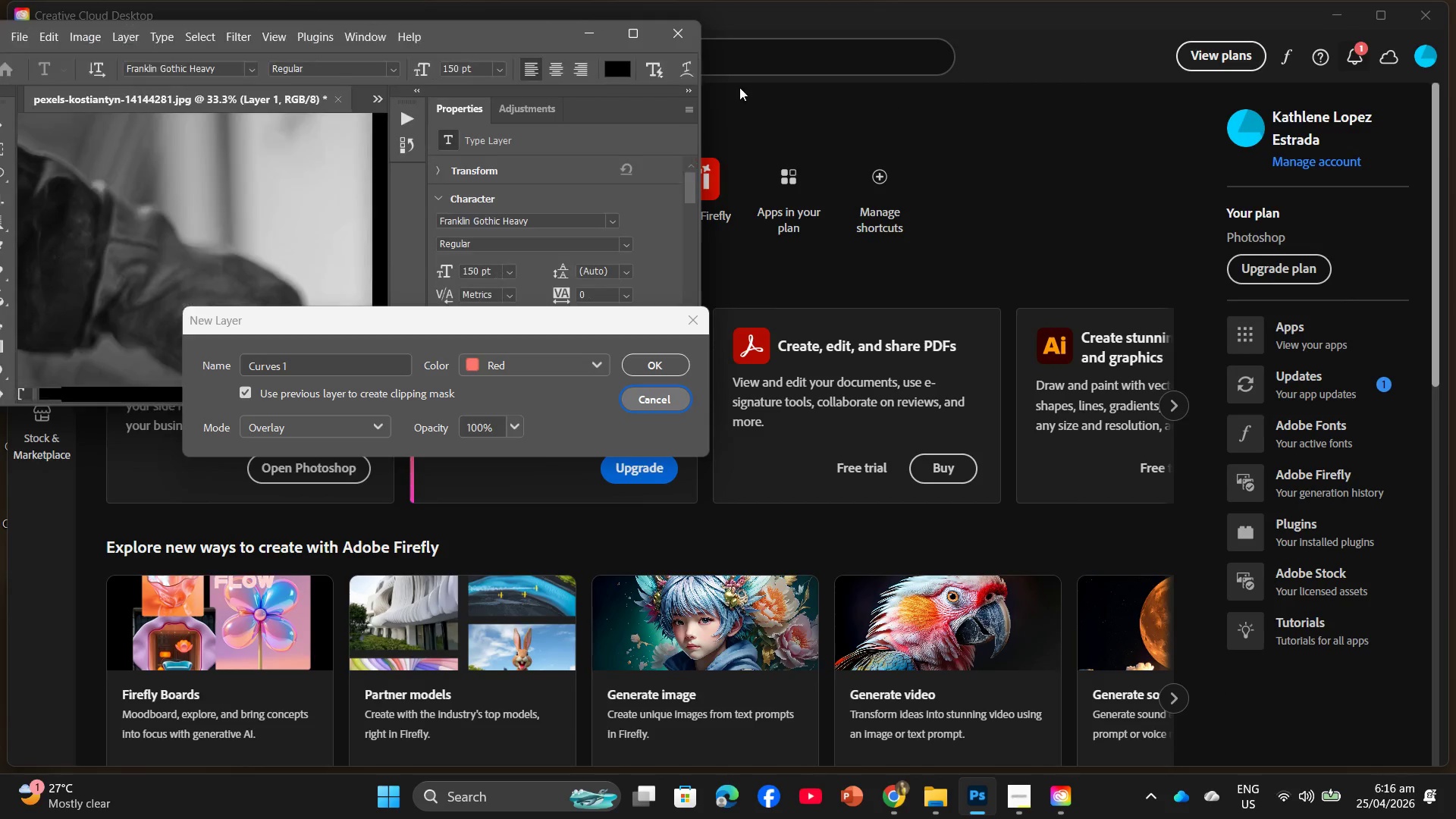 
left_click([671, 45])
 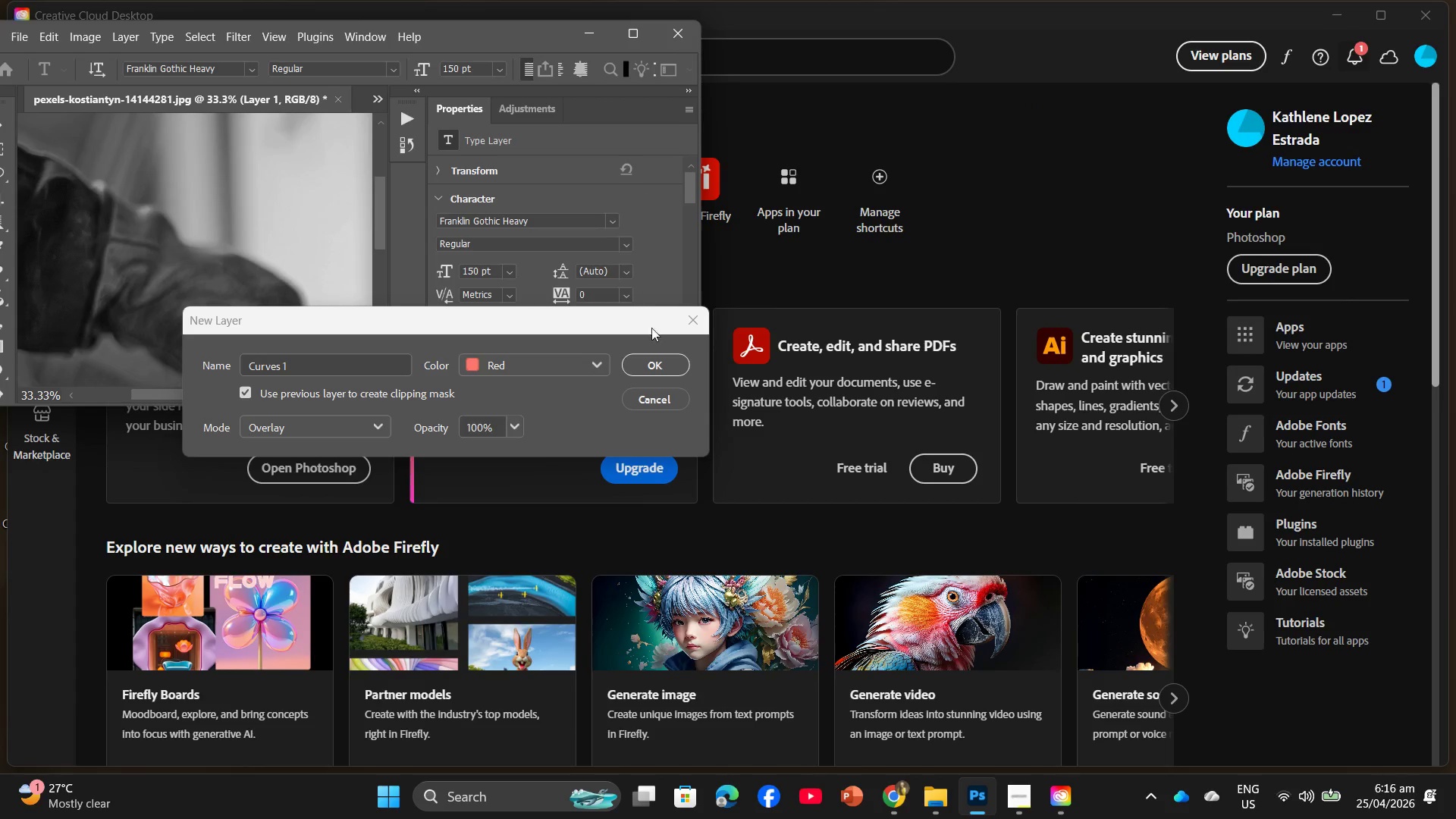 
left_click([666, 370])
 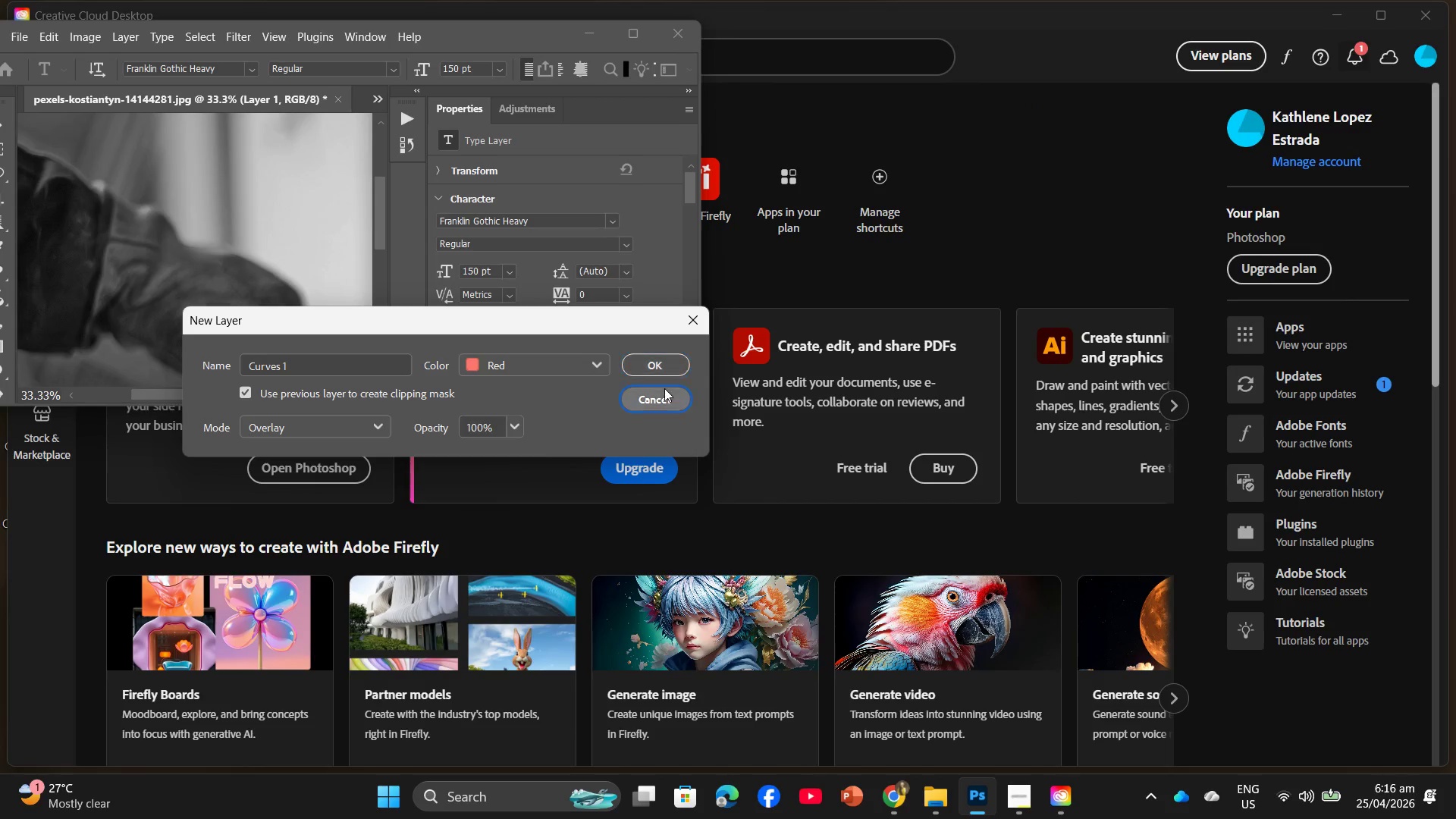 
double_click([701, 315])
 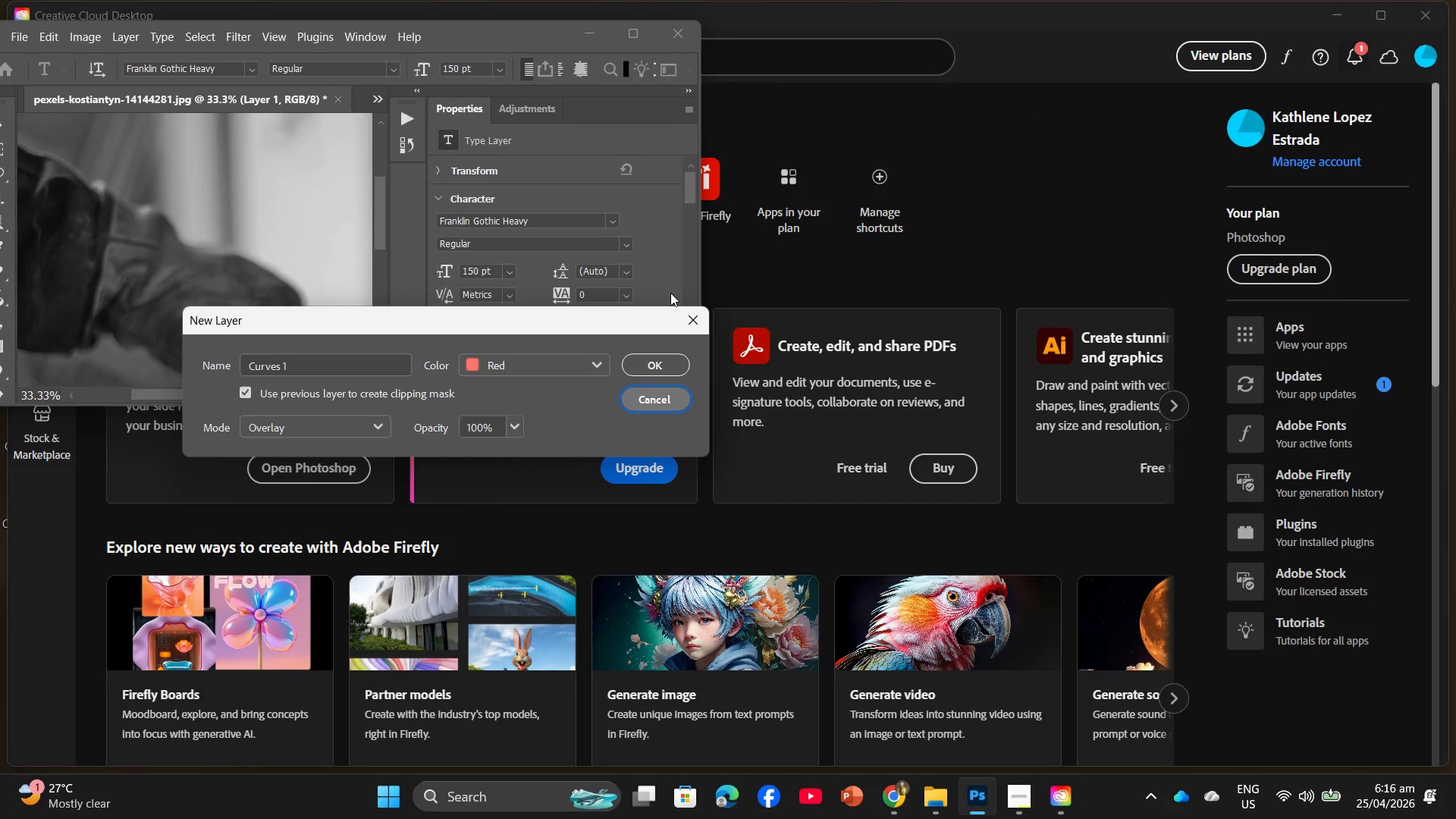 
left_click([689, 312])
 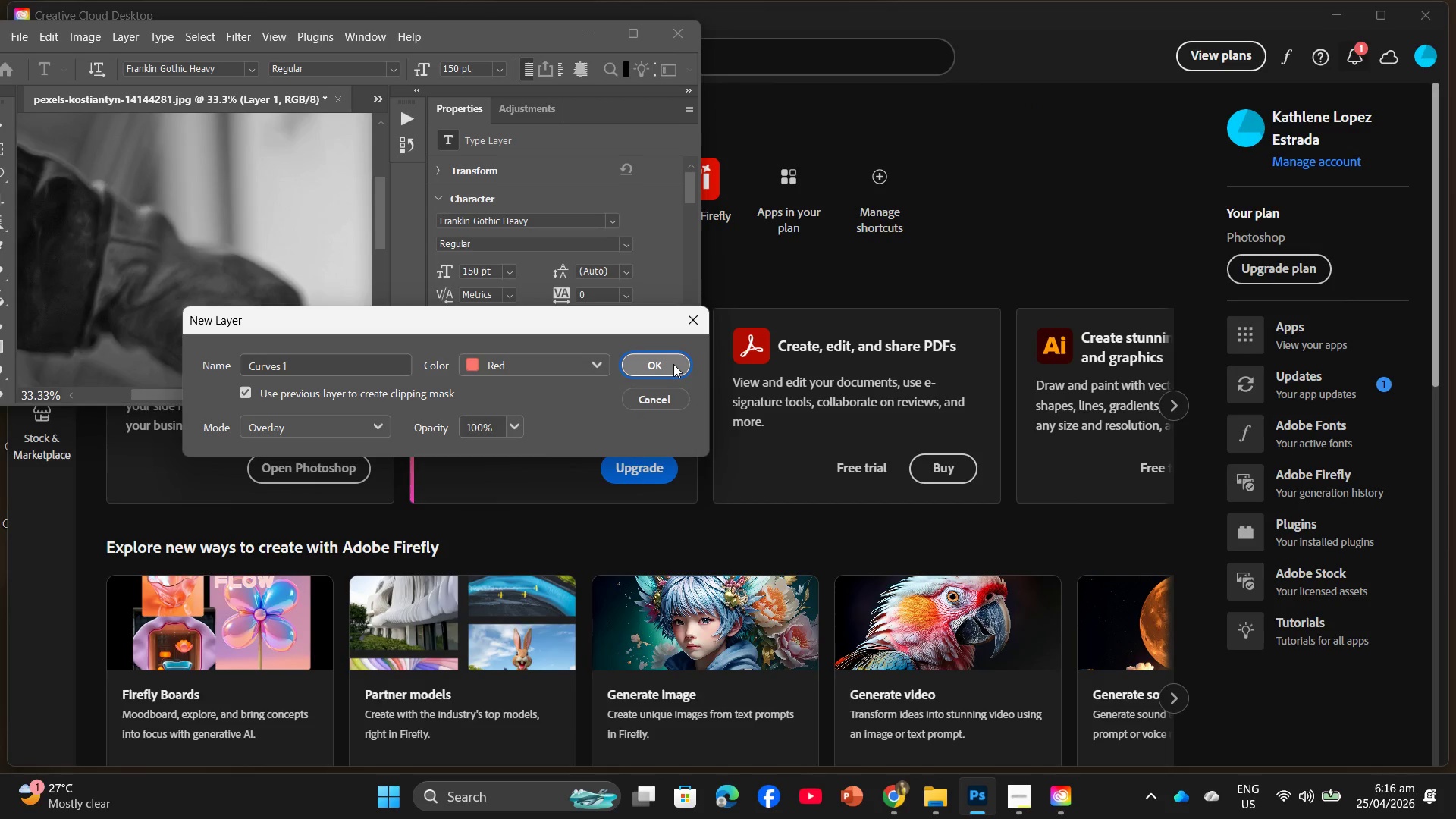 
double_click([701, 328])
 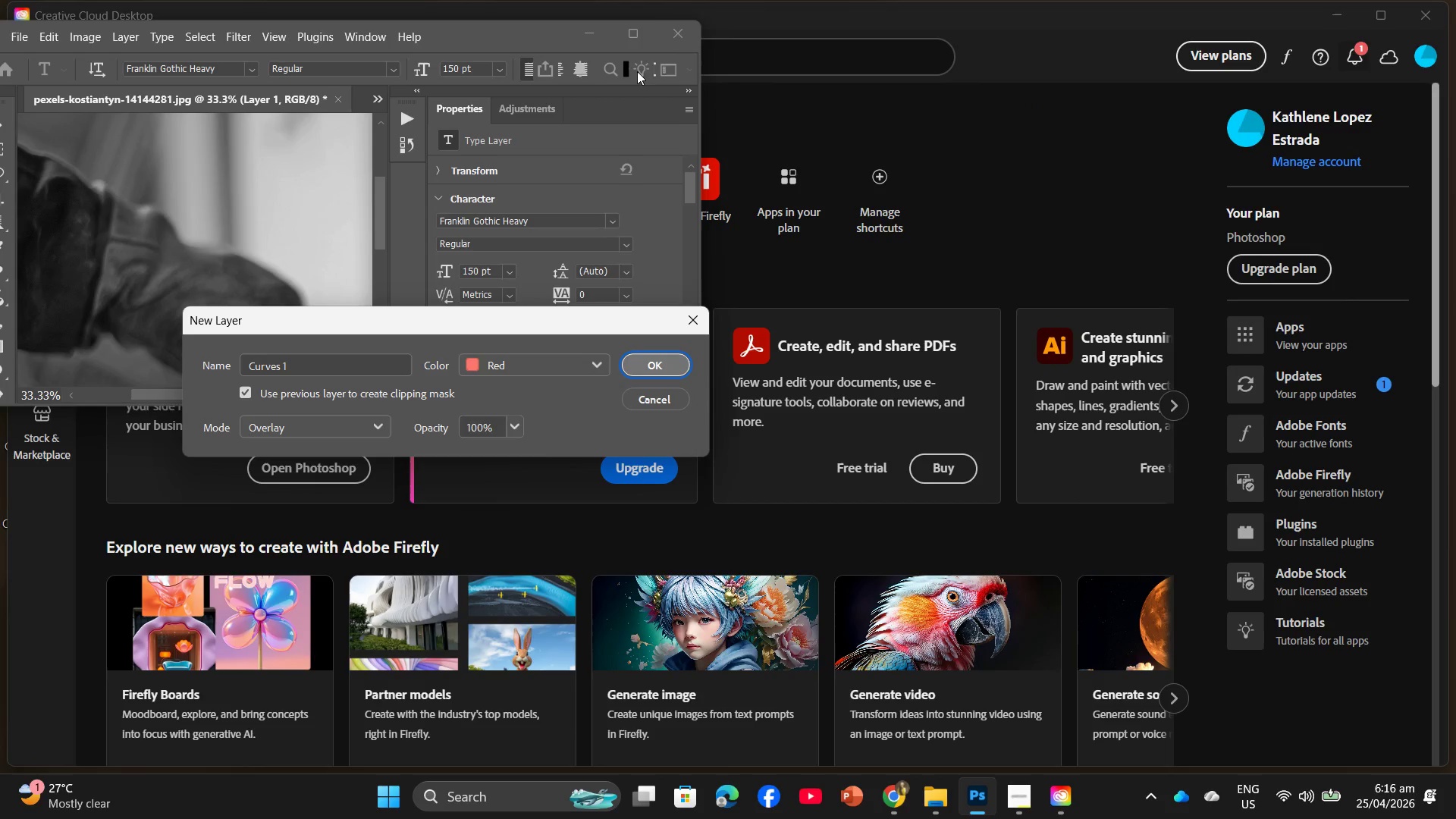 
left_click([639, 38])